 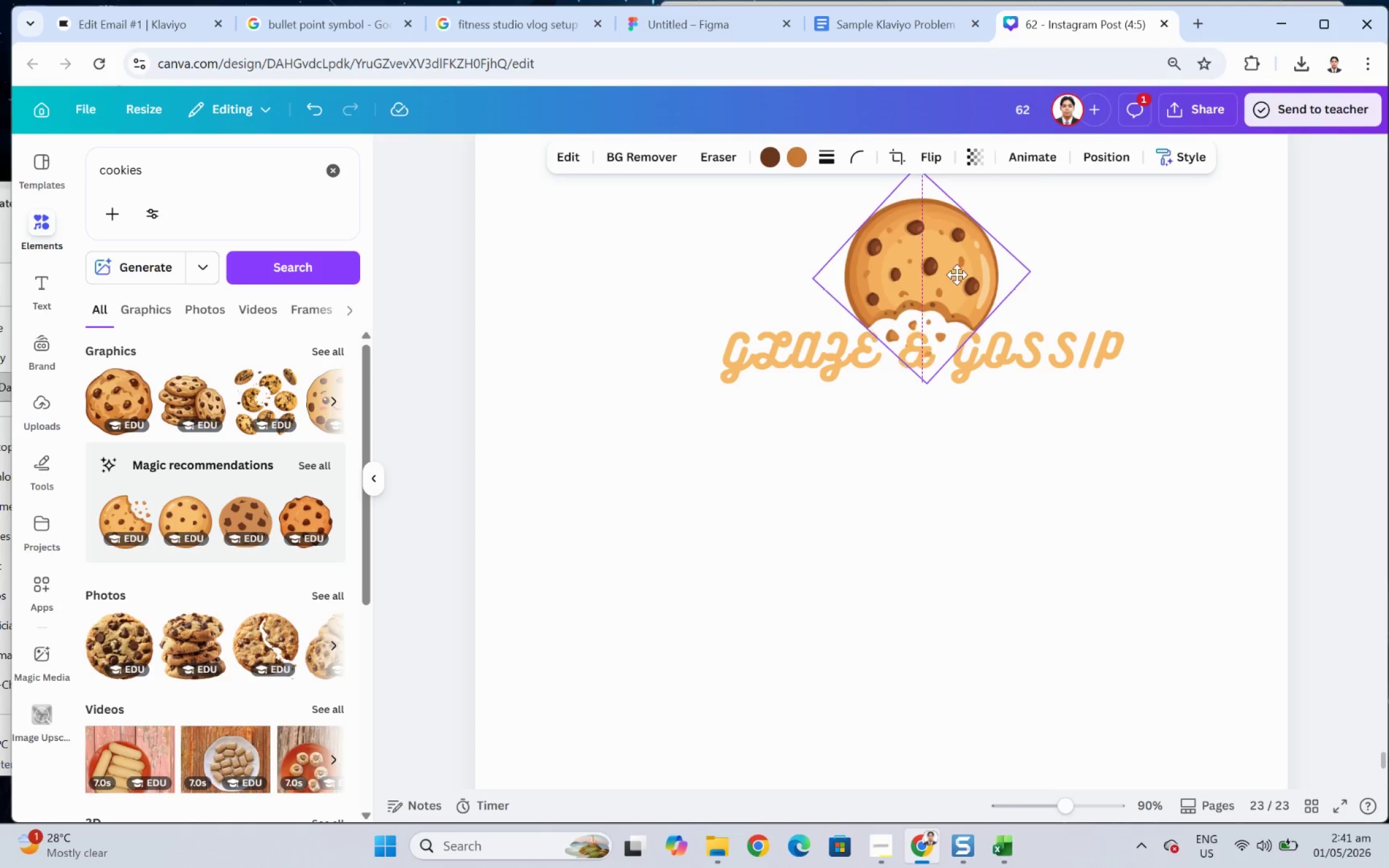 
left_click([1004, 275])
 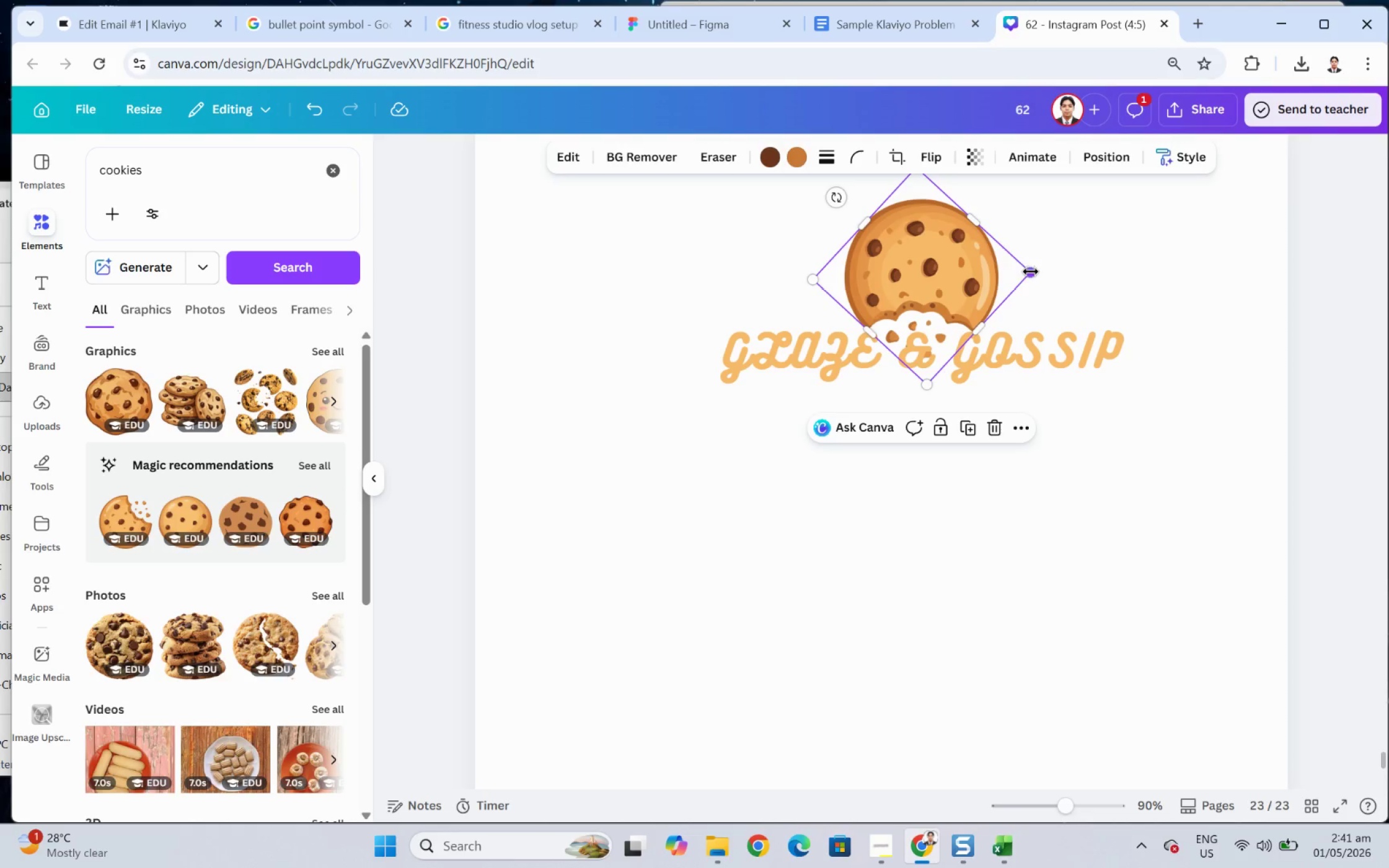 
left_click_drag(start_coordinate=[1030, 271], to_coordinate=[937, 275])
 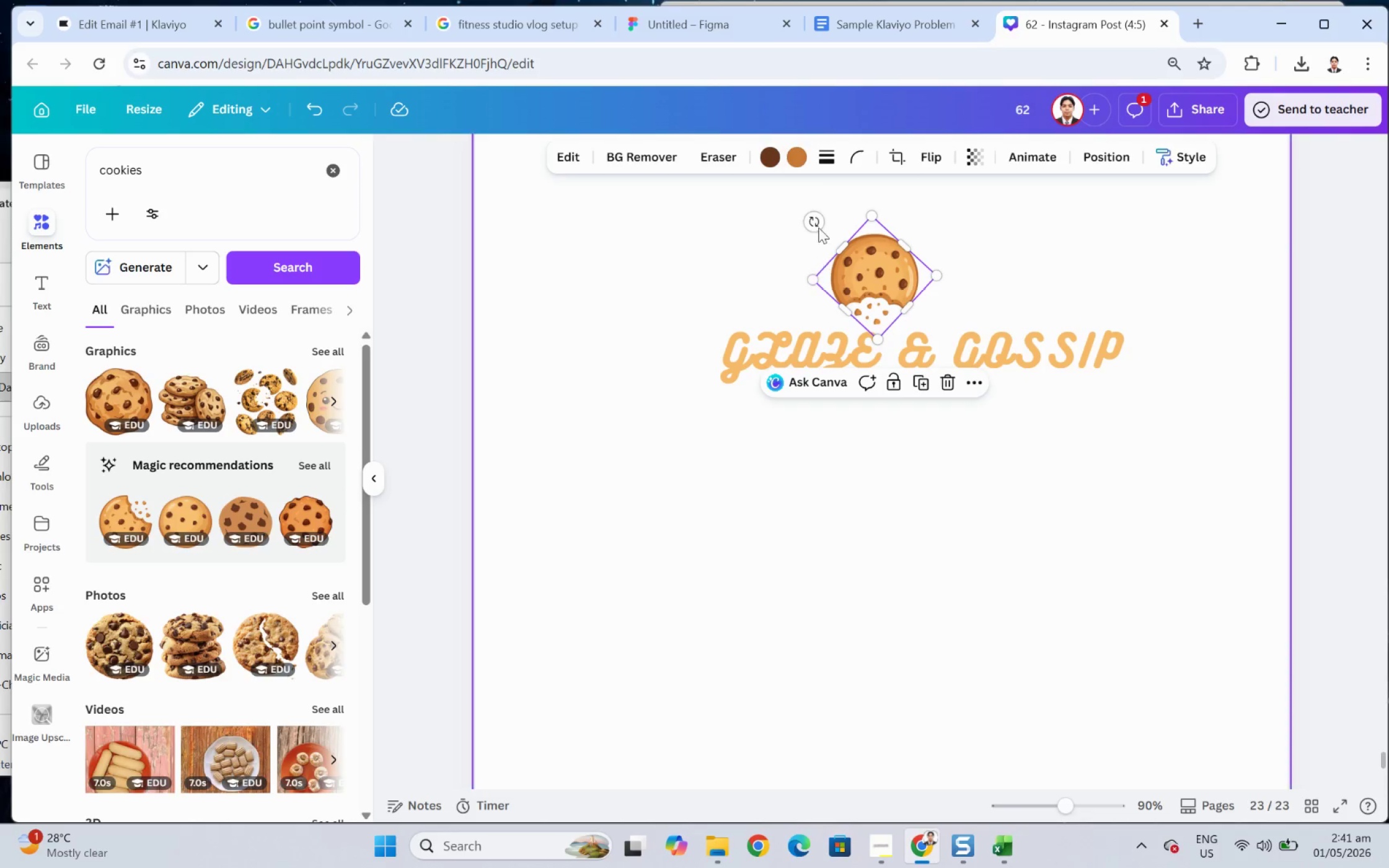 
left_click_drag(start_coordinate=[813, 219], to_coordinate=[913, 330])
 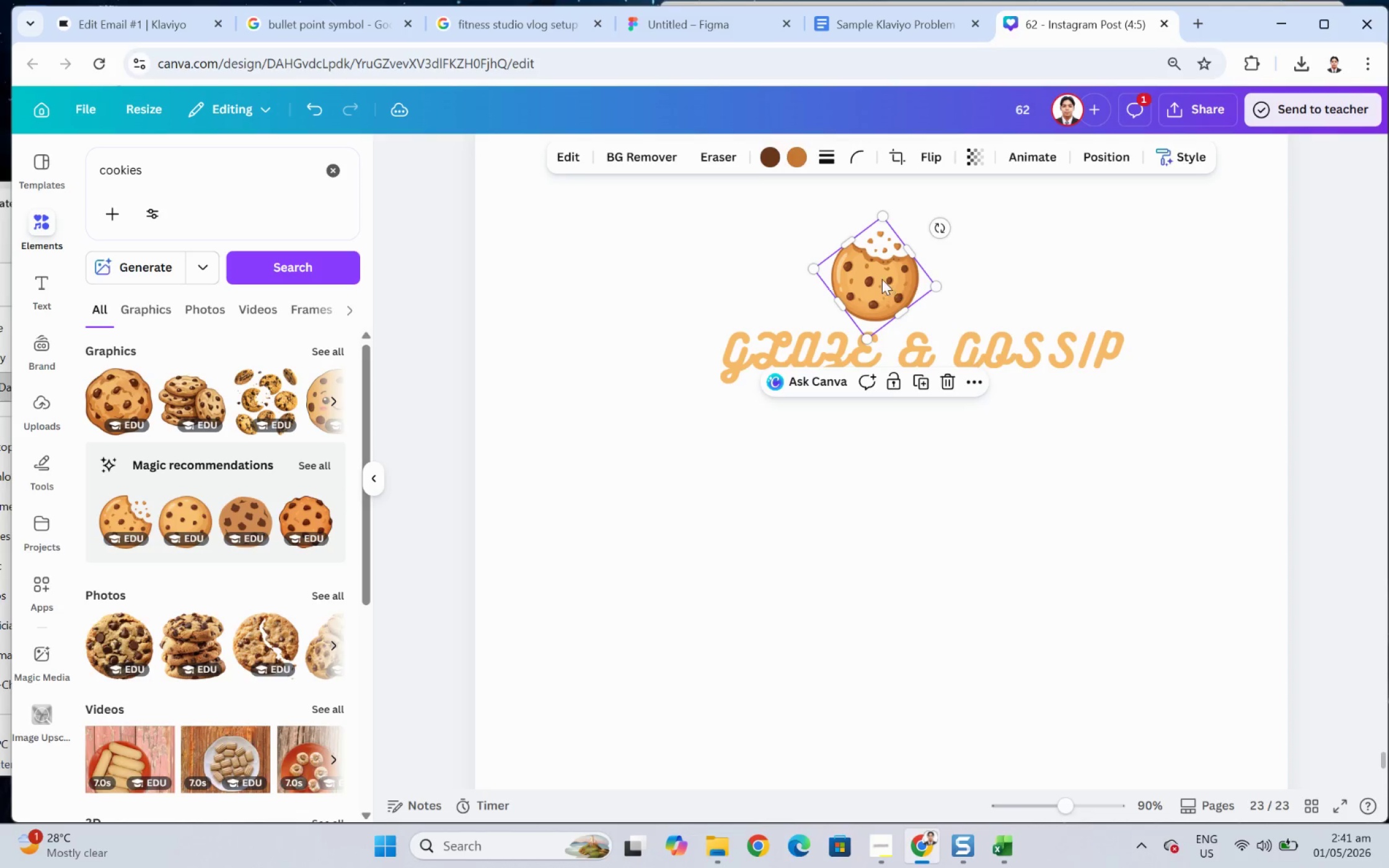 
left_click_drag(start_coordinate=[880, 277], to_coordinate=[1172, 344])
 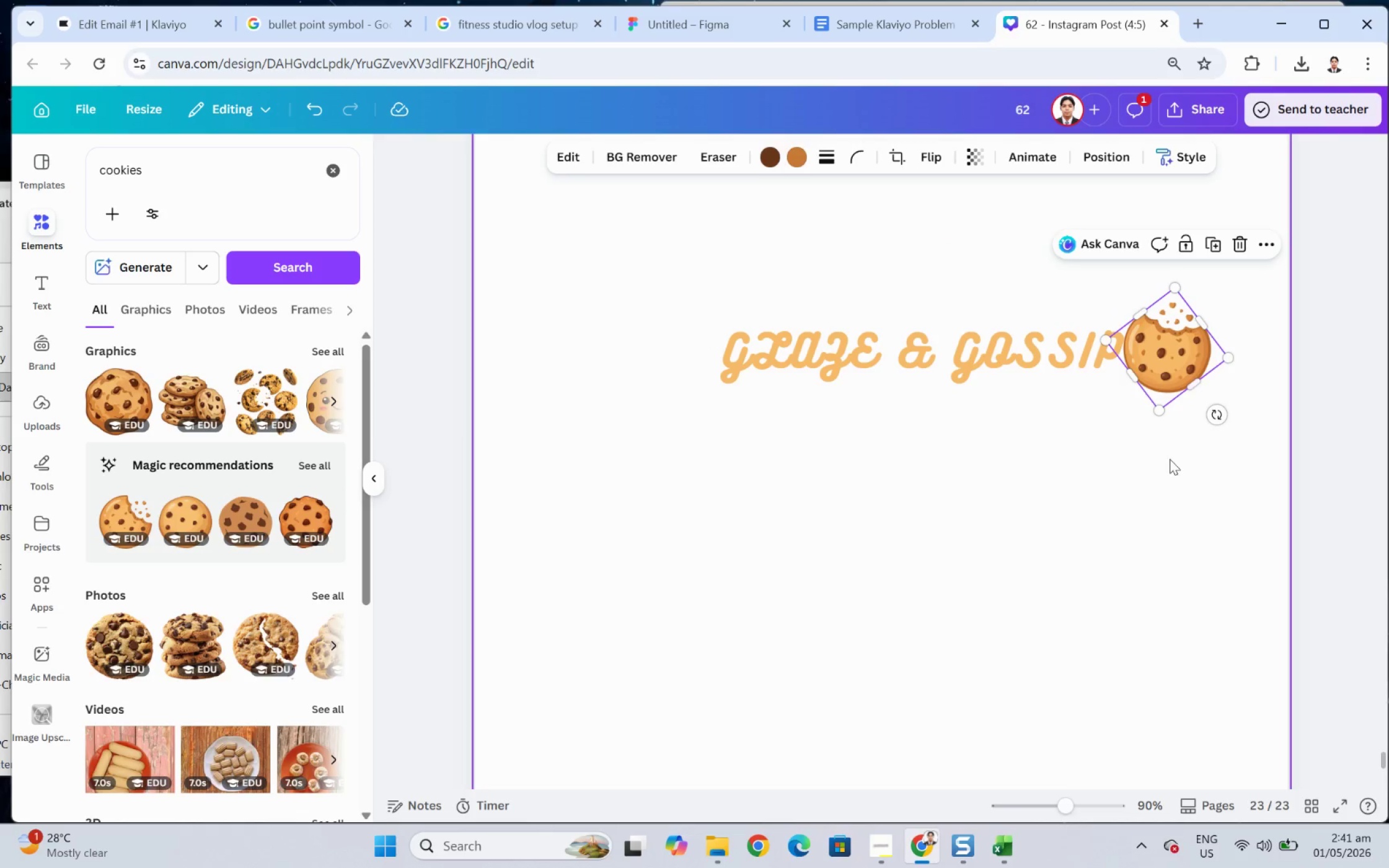 
left_click_drag(start_coordinate=[1162, 463], to_coordinate=[1160, 467])
 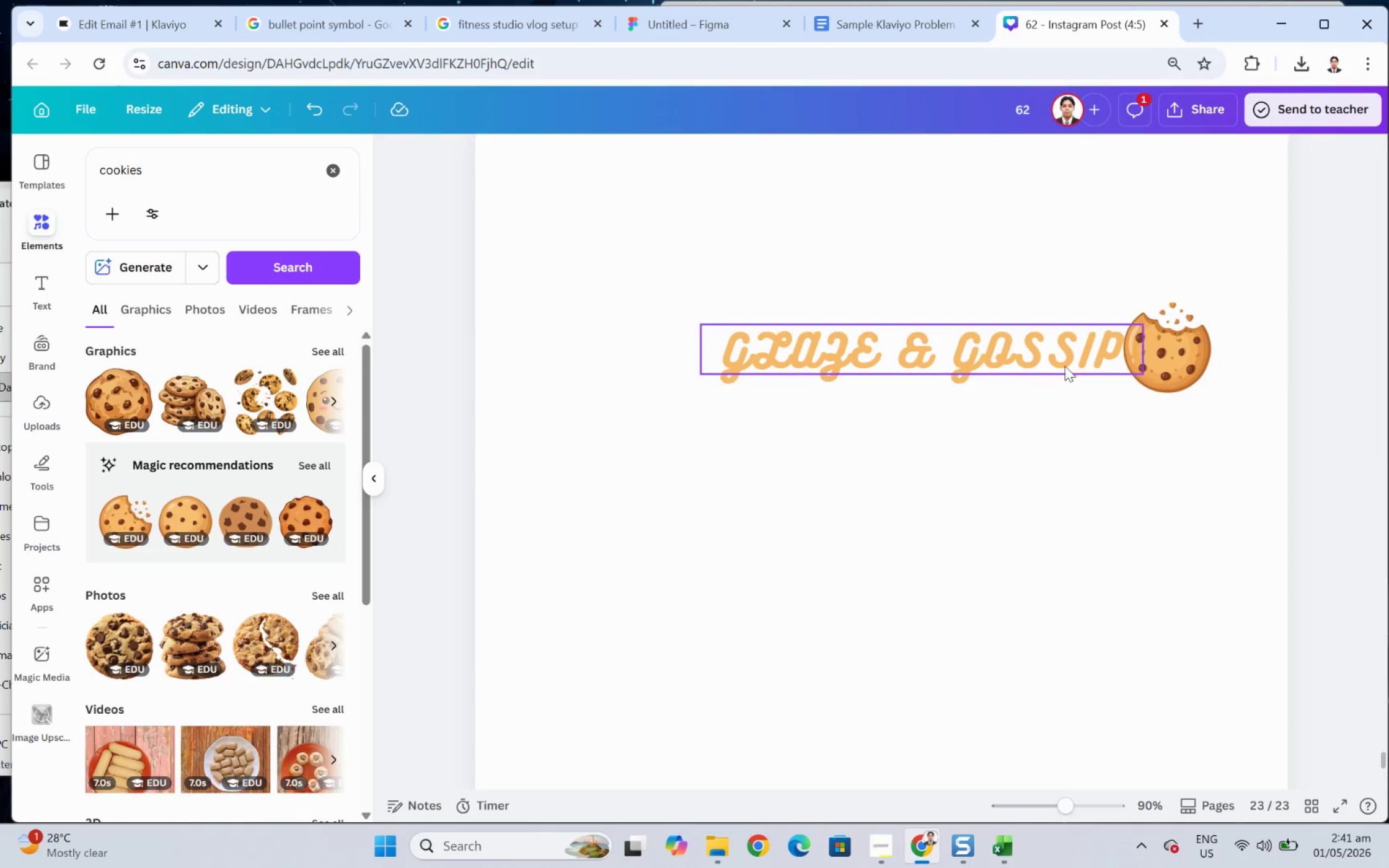 
left_click_drag(start_coordinate=[1061, 356], to_coordinate=[1054, 356])
 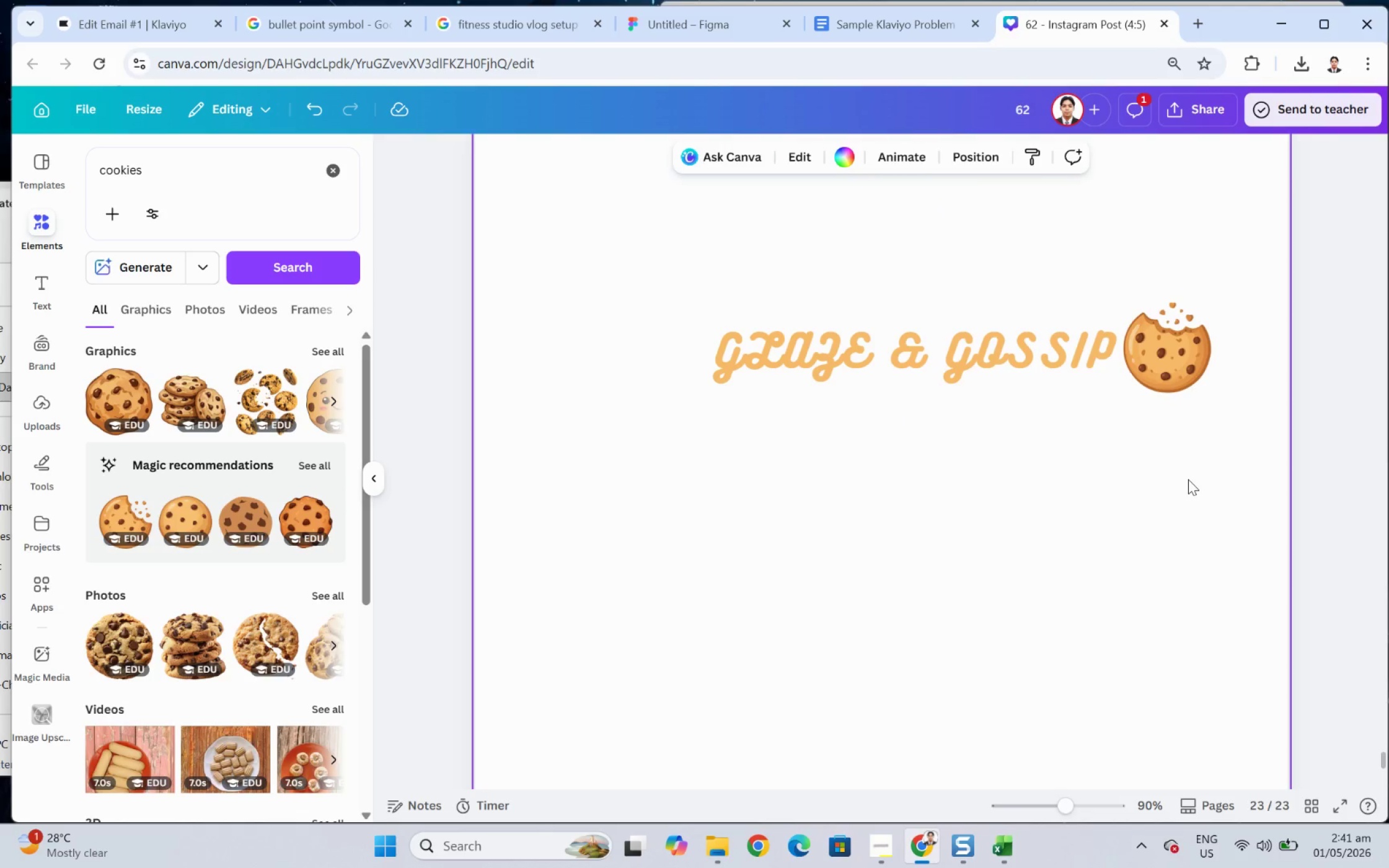 
hold_key(key=ControlLeft, duration=0.55)
scroll: coordinate [1188, 480], scroll_direction: down, amount: 3.0
 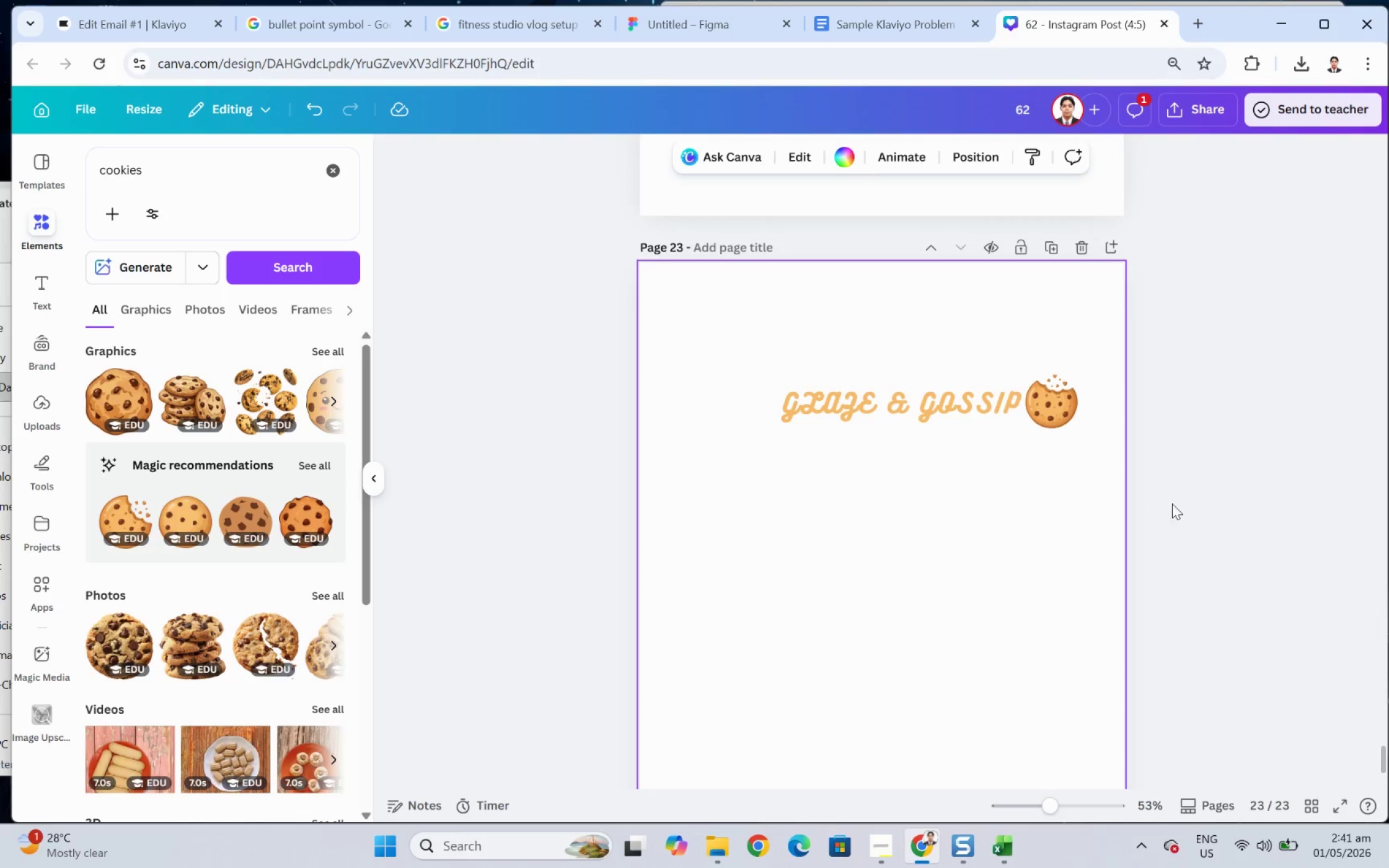 
hold_key(key=ControlLeft, duration=0.85)
scroll: coordinate [1084, 462], scroll_direction: up, amount: 3.0
 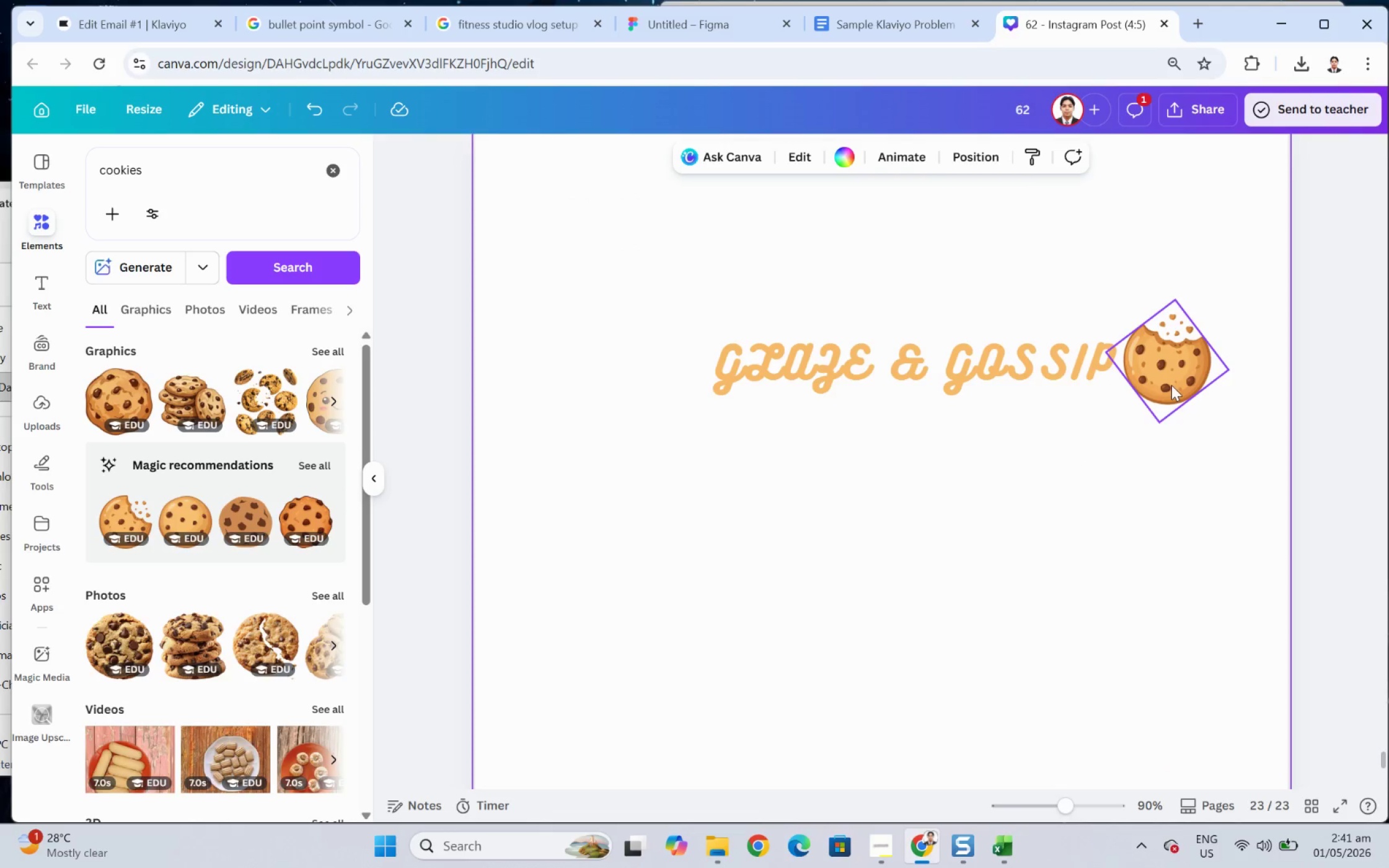 
left_click([1171, 373])
 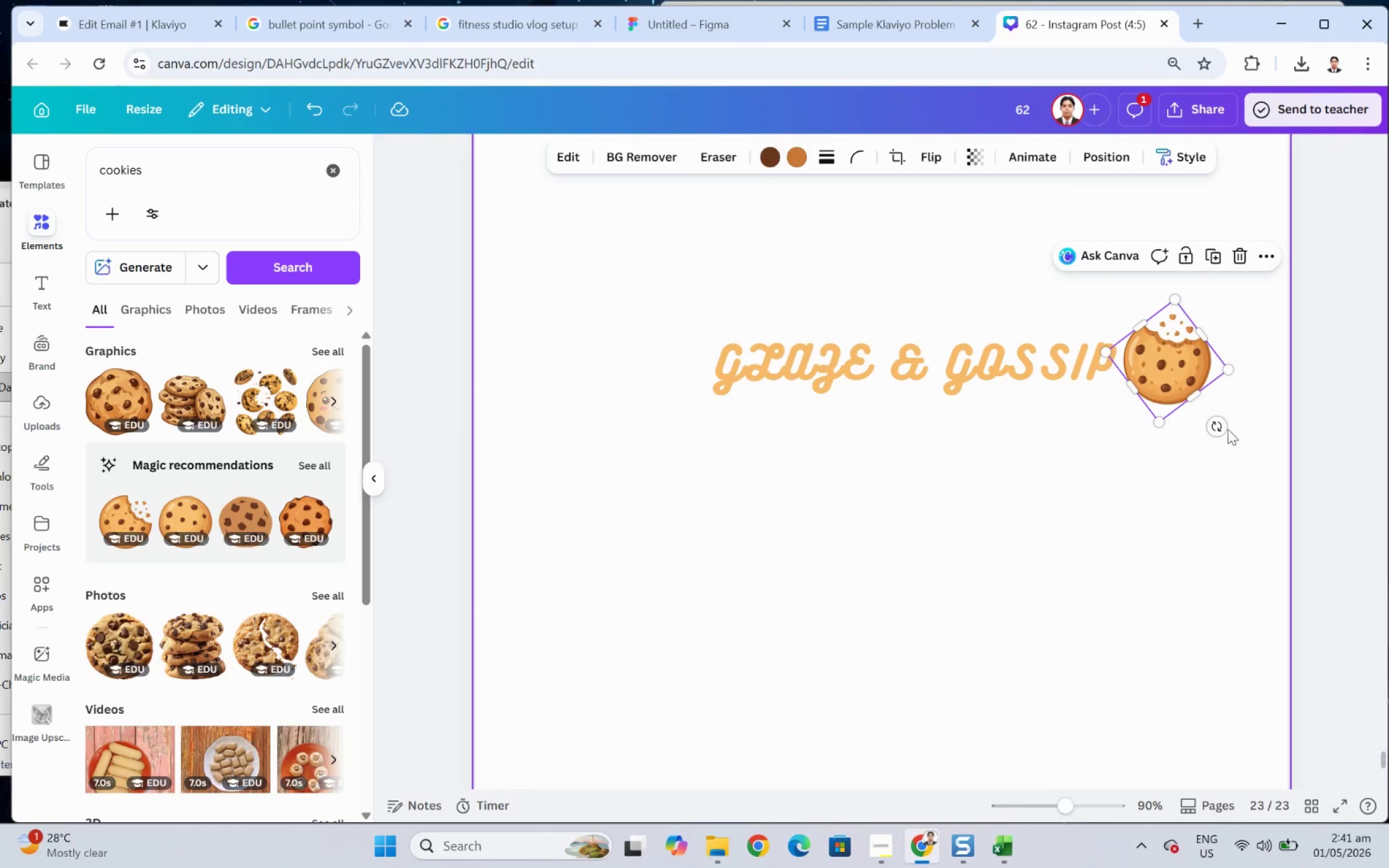 
left_click_drag(start_coordinate=[1221, 429], to_coordinate=[1116, 425])
 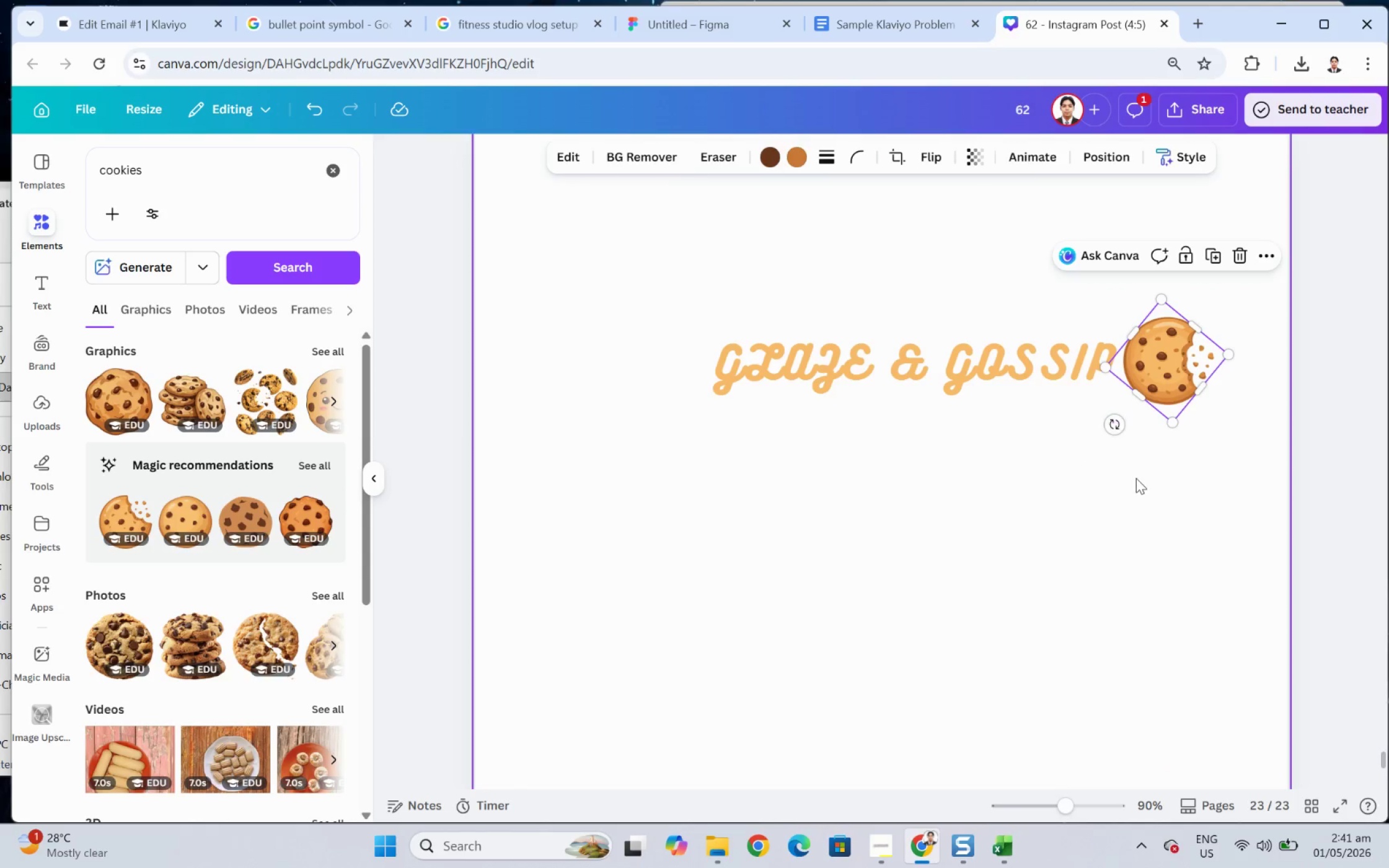 
left_click([1135, 478])
 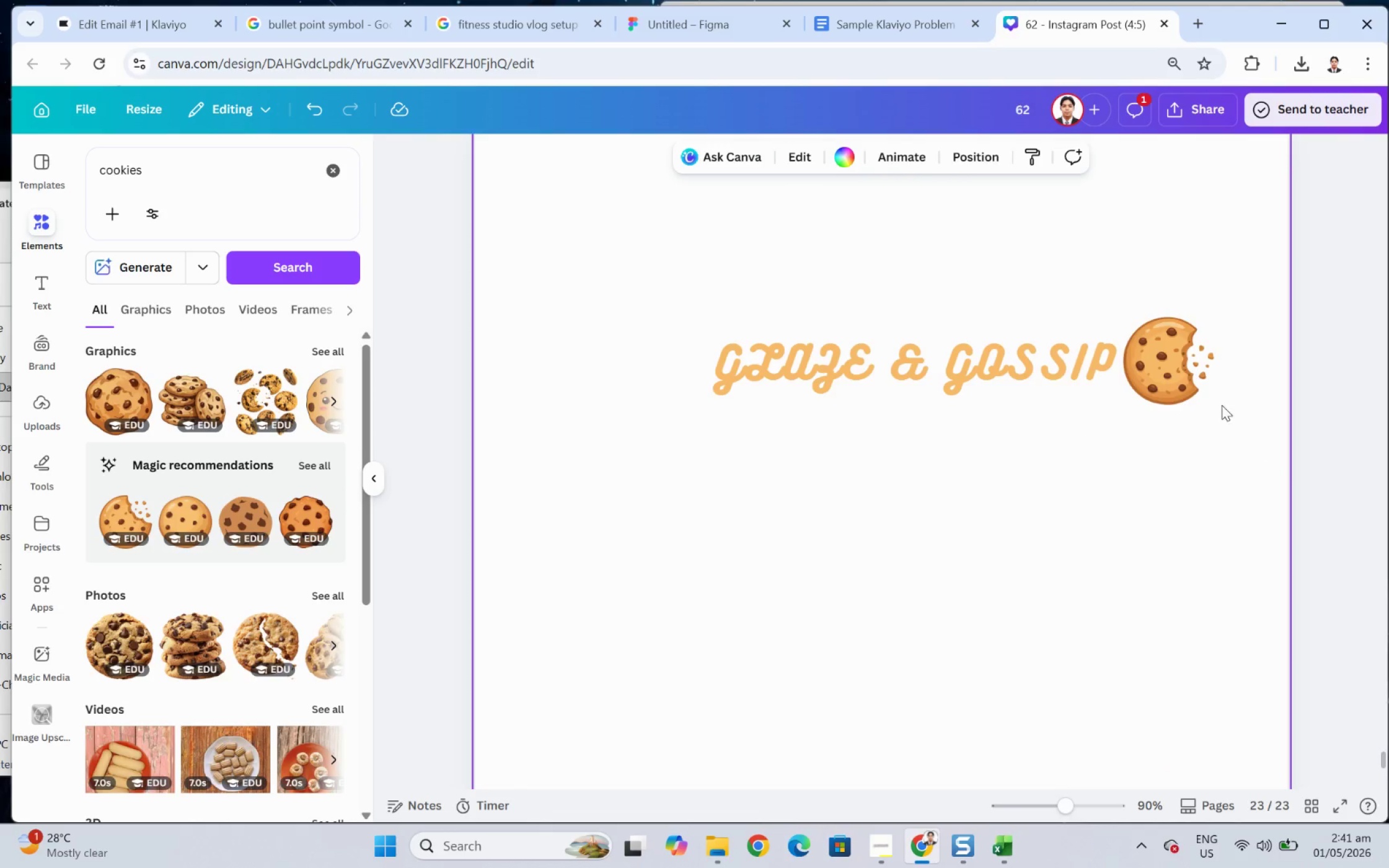 
left_click_drag(start_coordinate=[1201, 377], to_coordinate=[711, 386])
 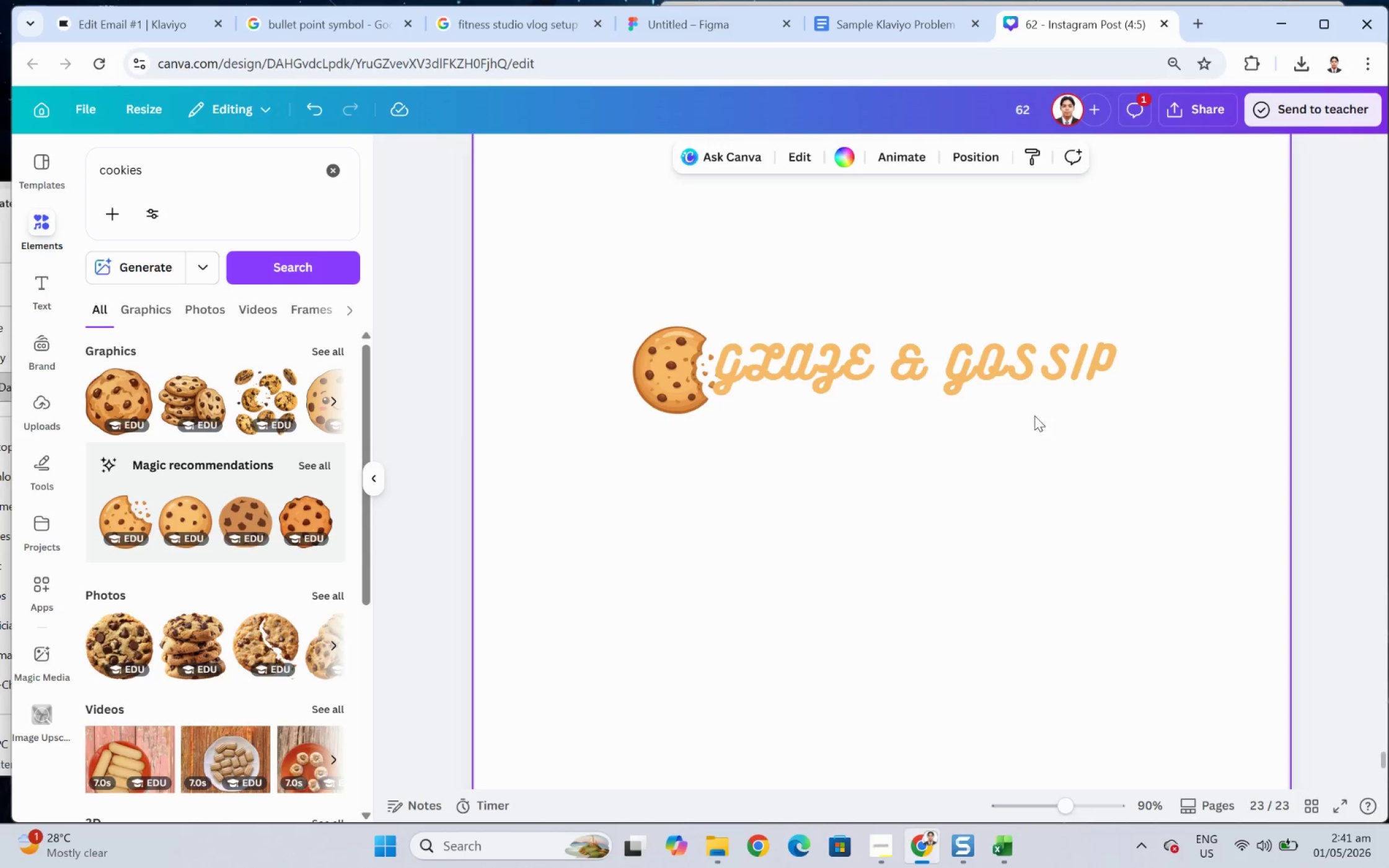 
left_click_drag(start_coordinate=[1010, 368], to_coordinate=[1021, 367])
 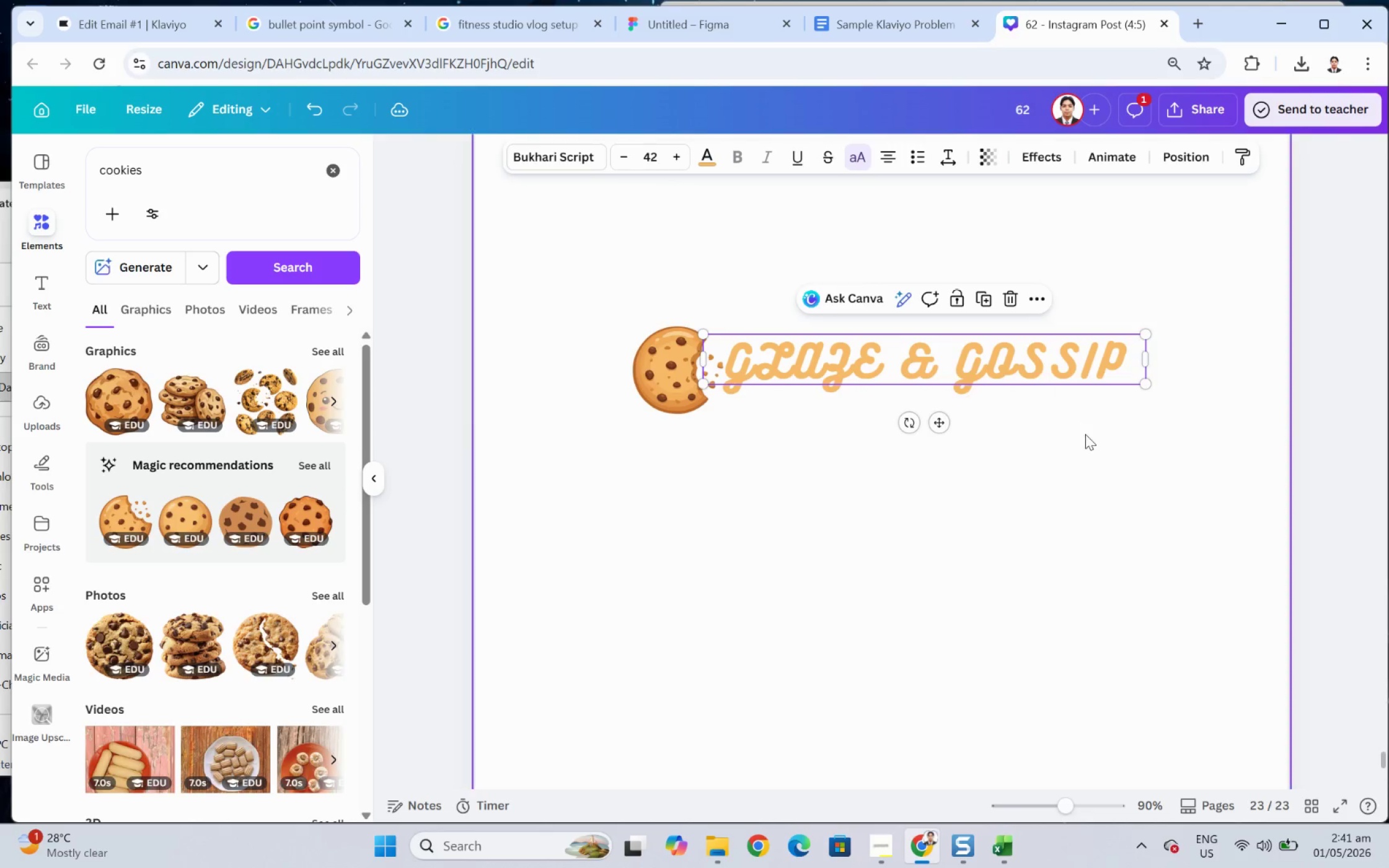 
left_click_drag(start_coordinate=[1087, 439], to_coordinate=[1089, 442])
 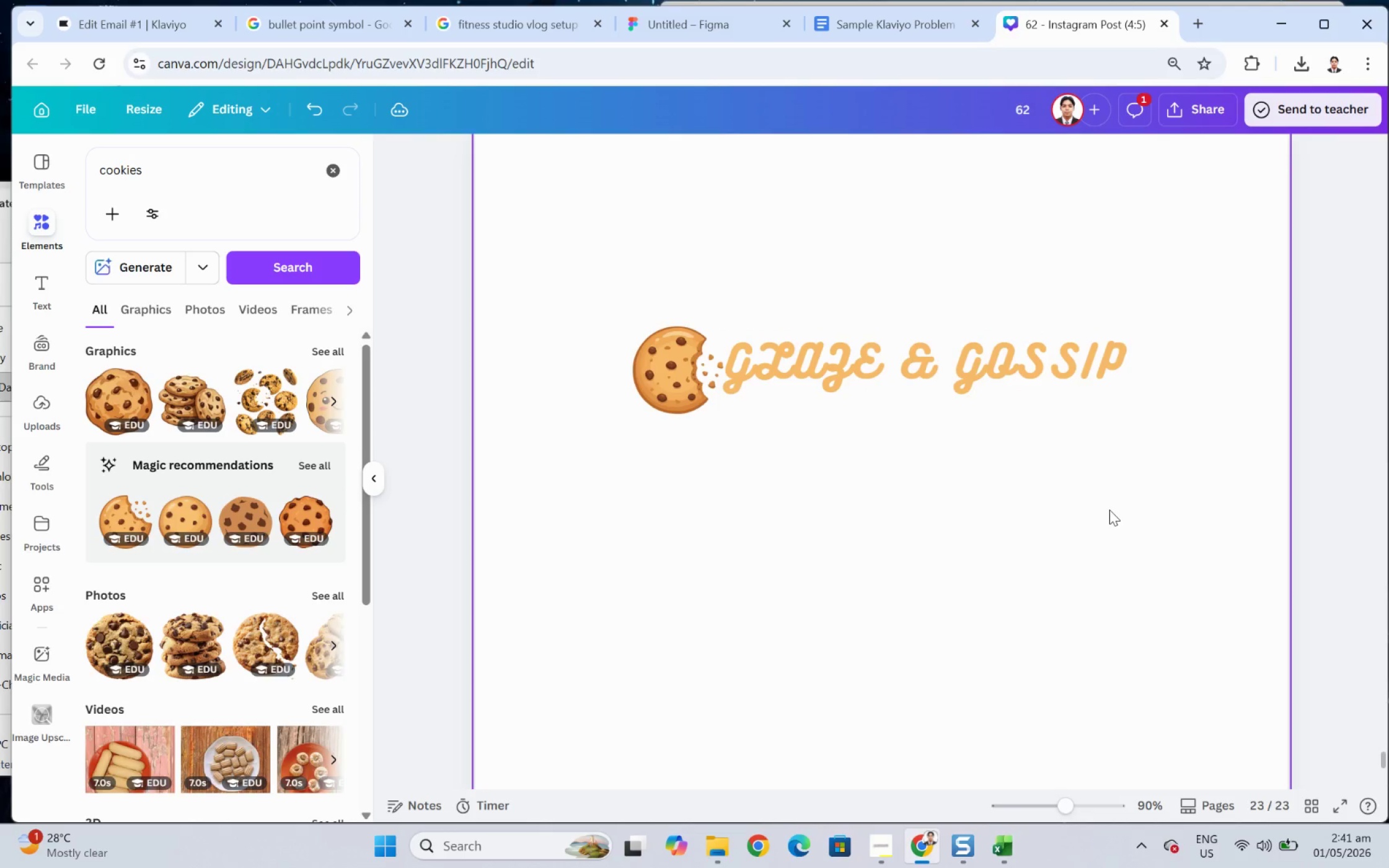 
hold_key(key=ControlLeft, duration=1.24)
scroll: coordinate [1107, 512], scroll_direction: down, amount: 1.0
 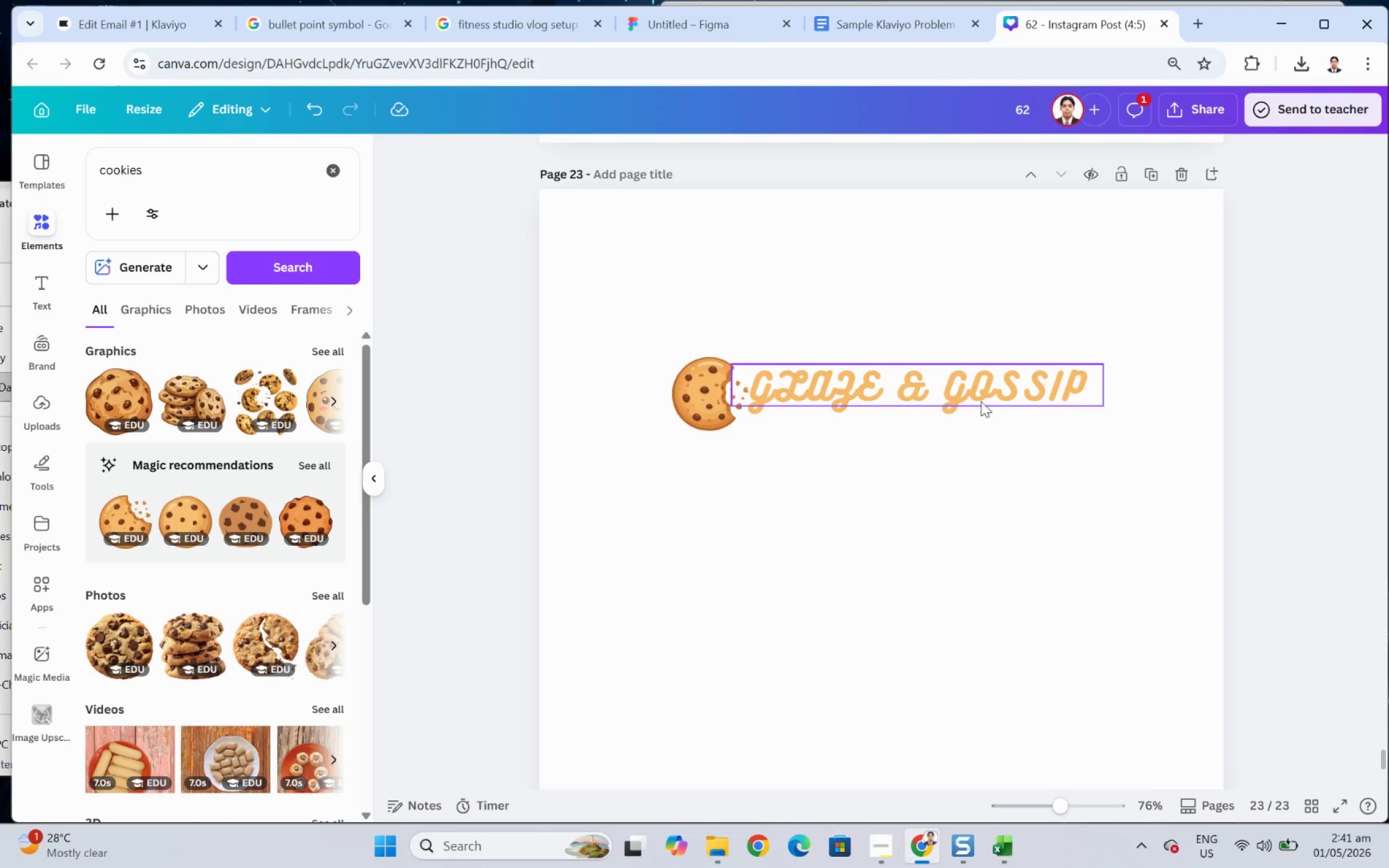 
left_click_drag(start_coordinate=[987, 392], to_coordinate=[988, 398])
 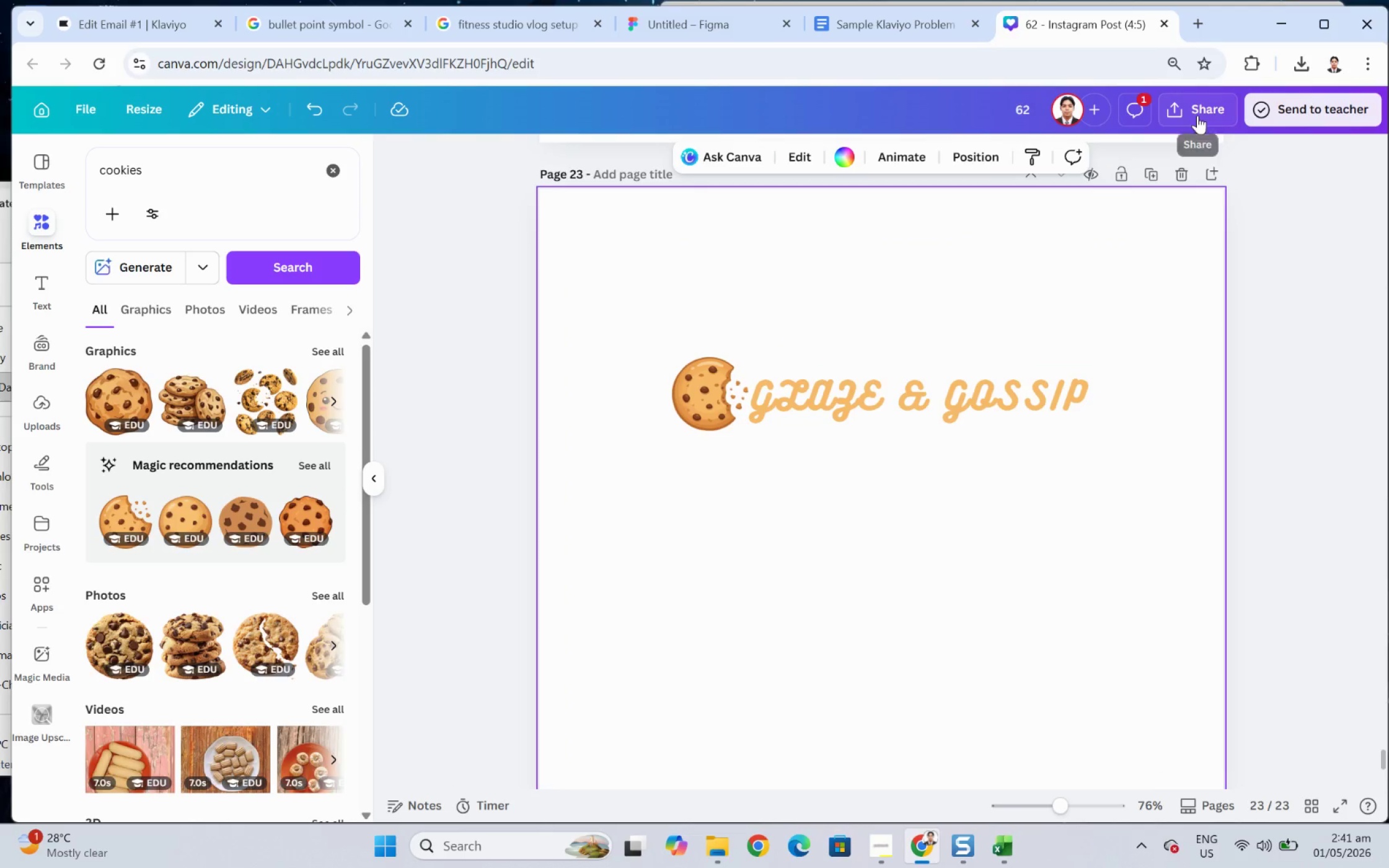 
left_click([1206, 109])
 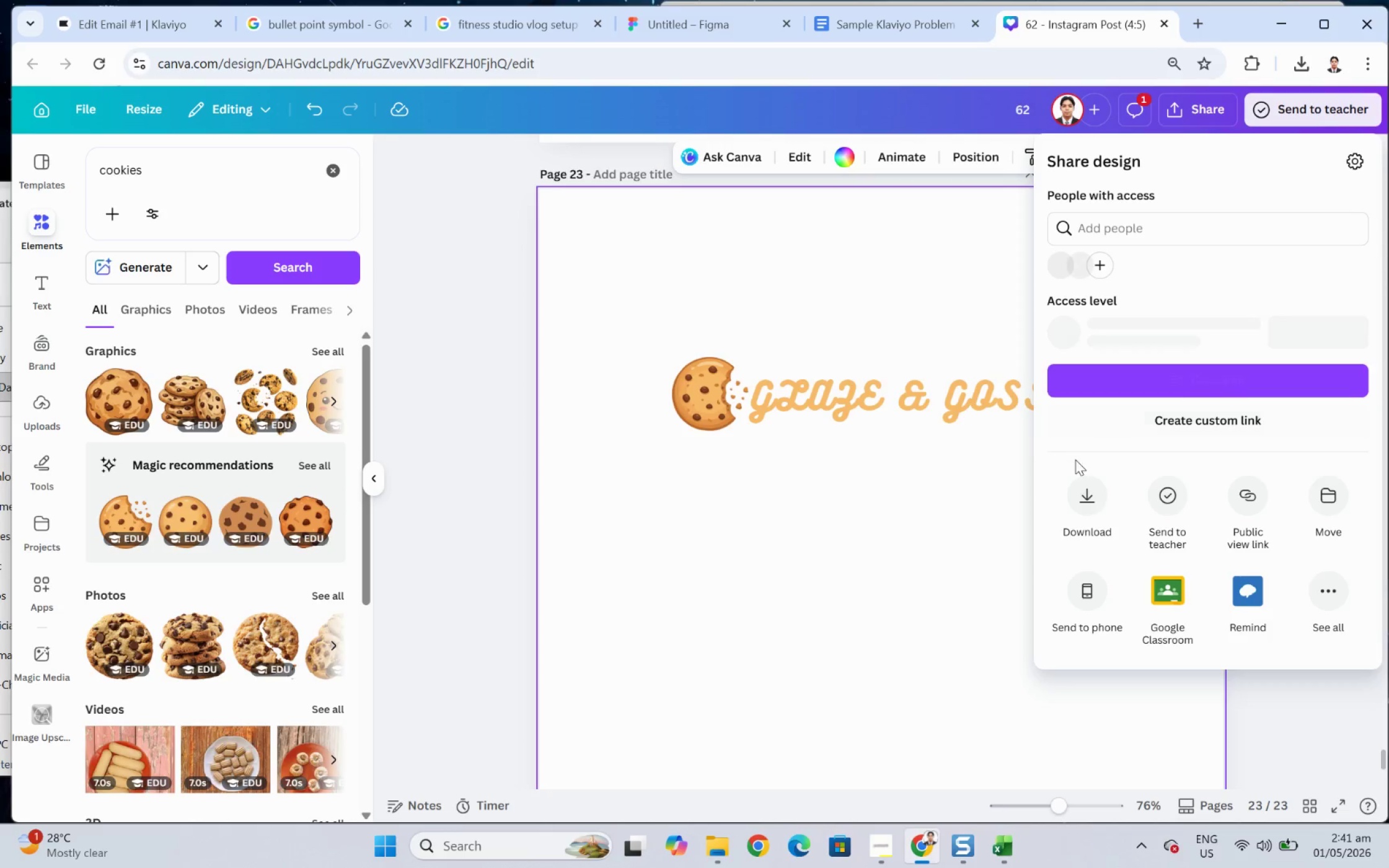 
left_click_drag(start_coordinate=[1079, 497], to_coordinate=[1082, 498])
 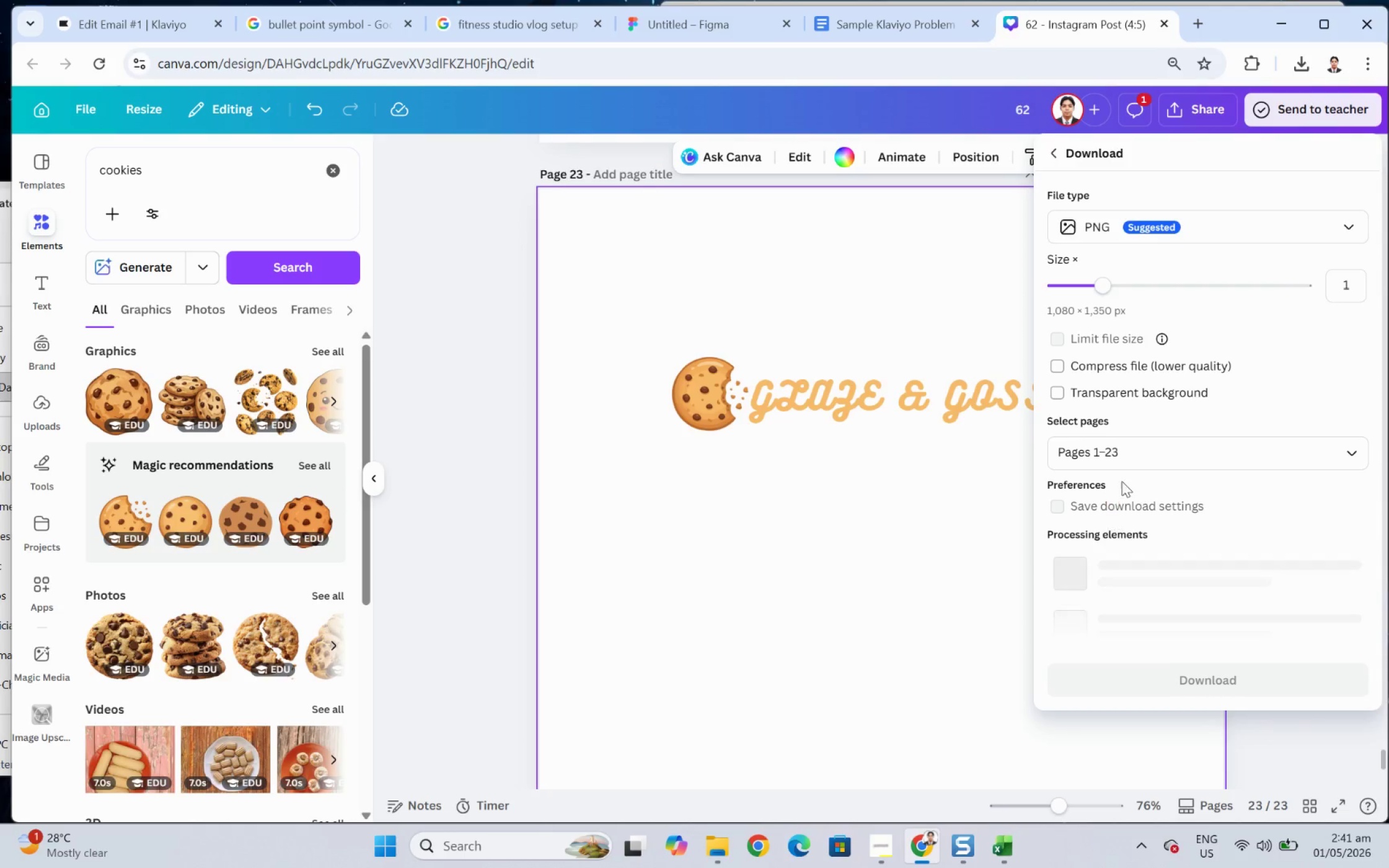 
left_click([1121, 532])
 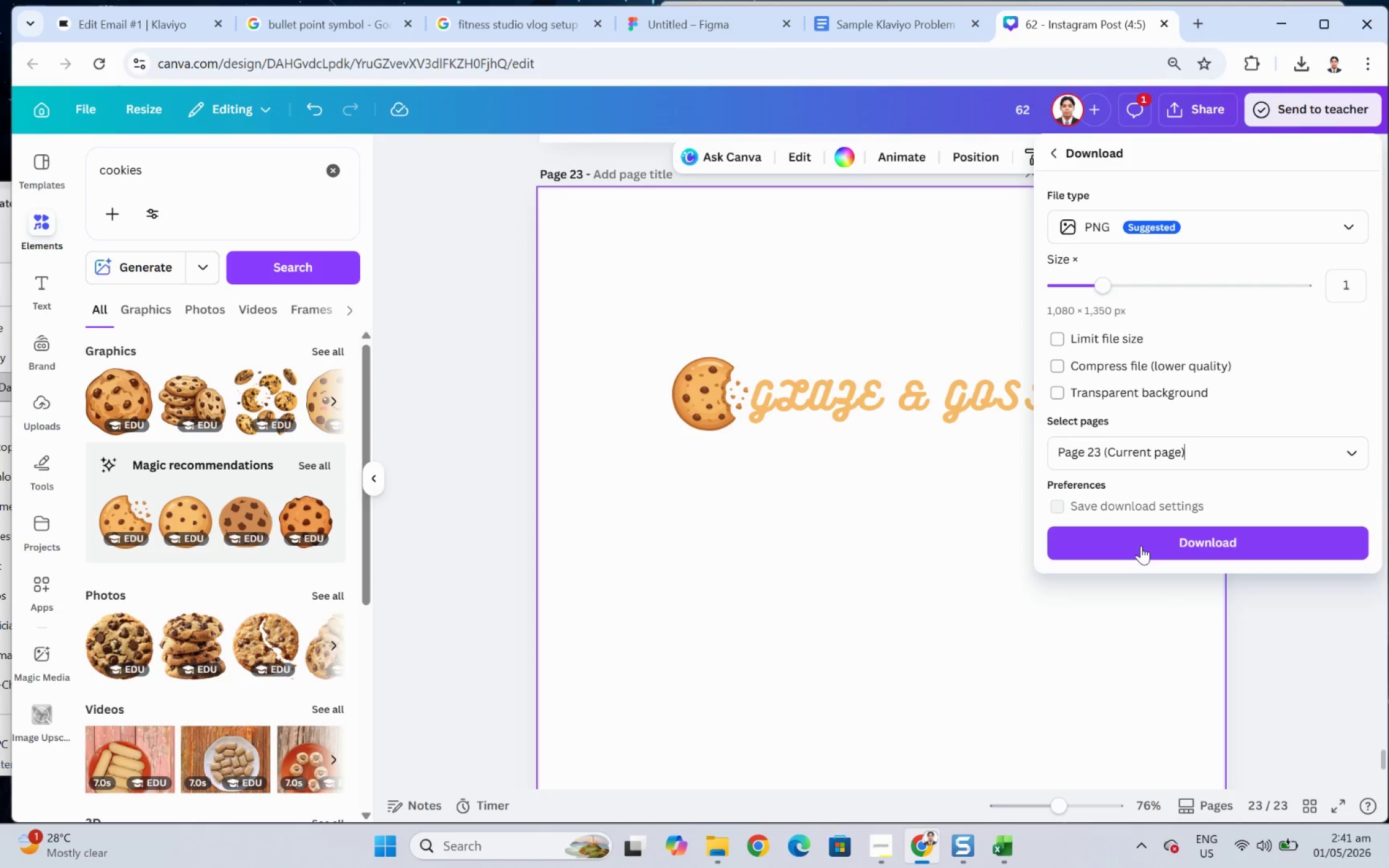 
left_click([1145, 548])
 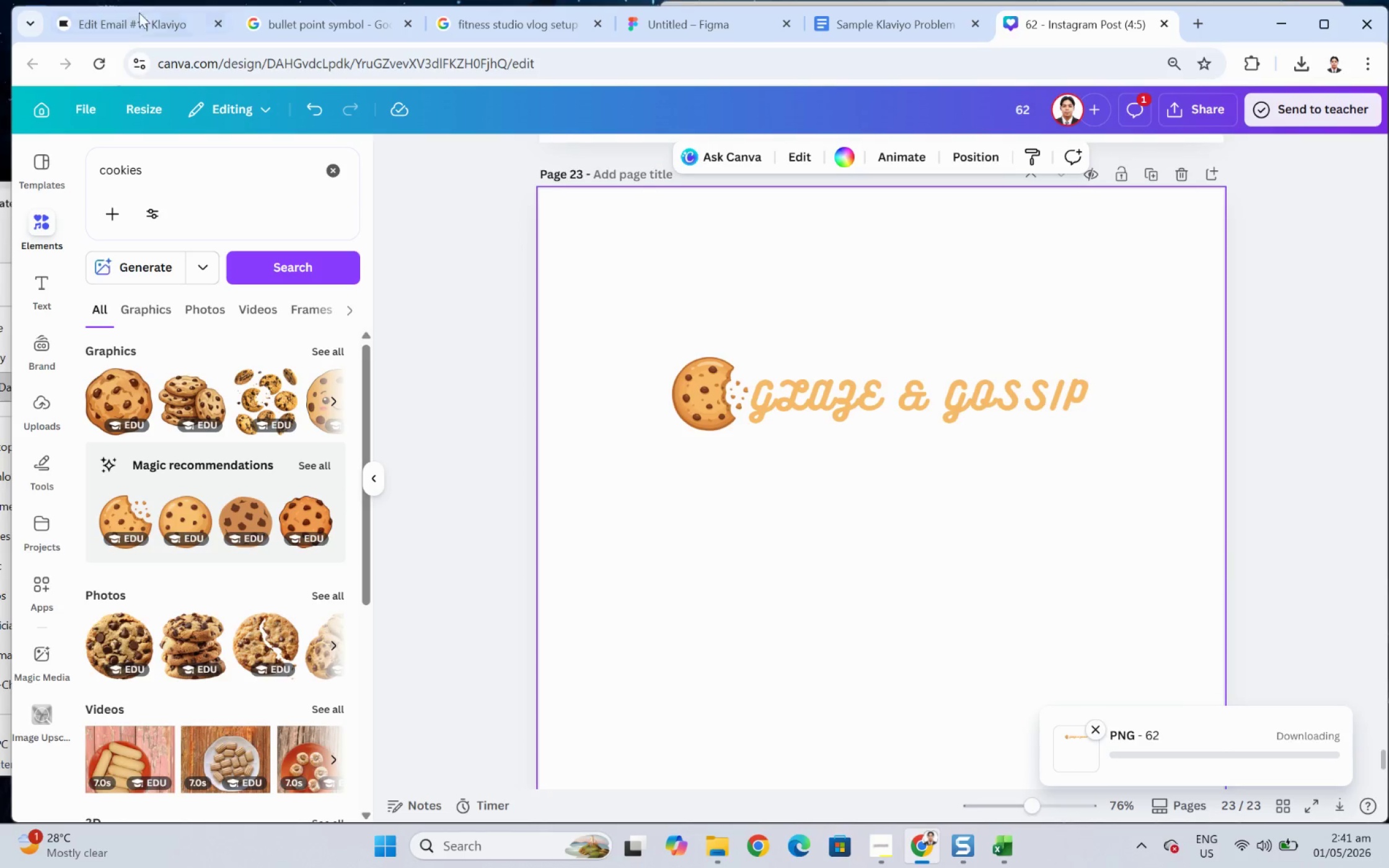 
left_click([142, 20])
 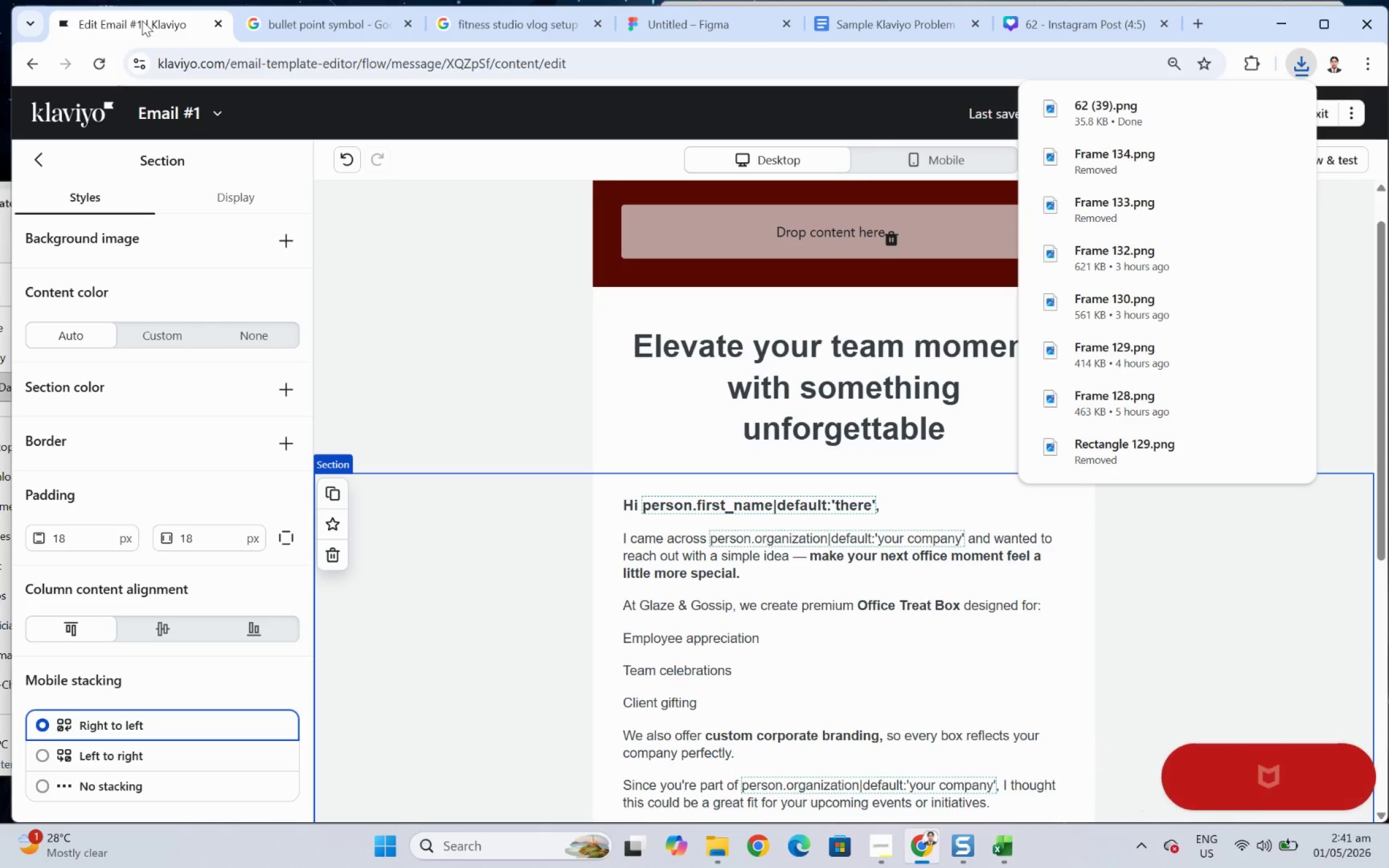 
wait(11.37)
 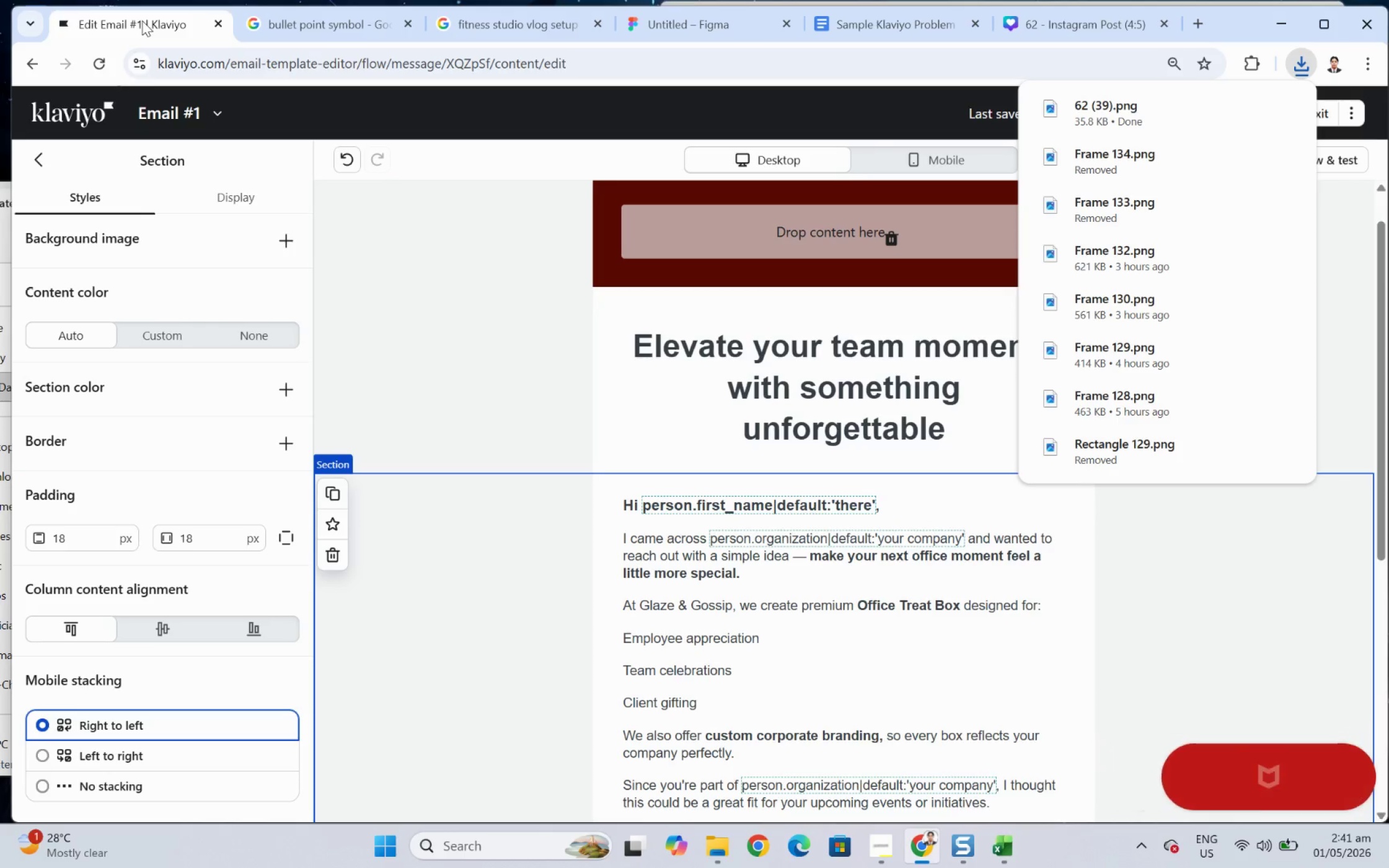 
left_click([718, 843])
 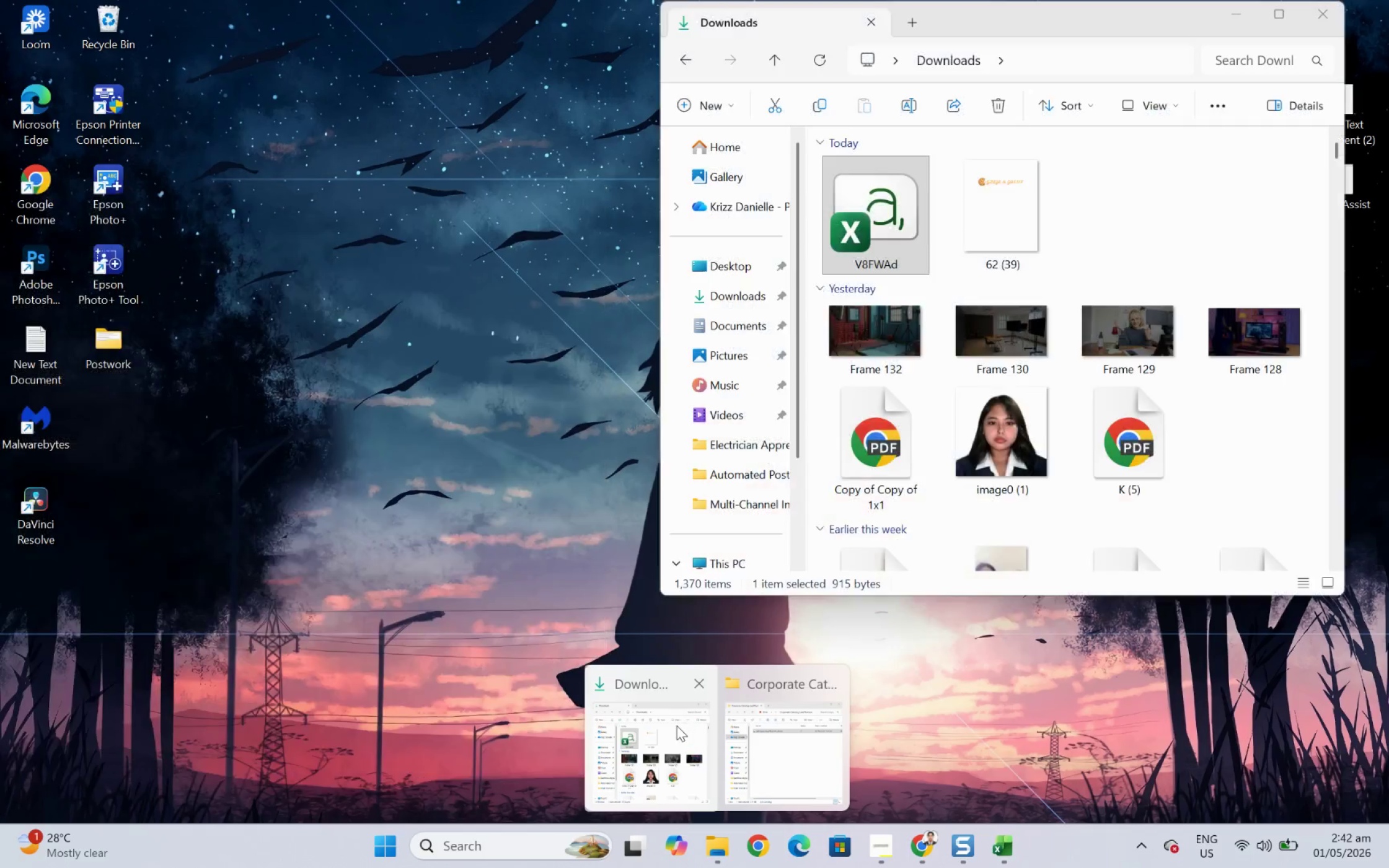 
left_click([676, 725])
 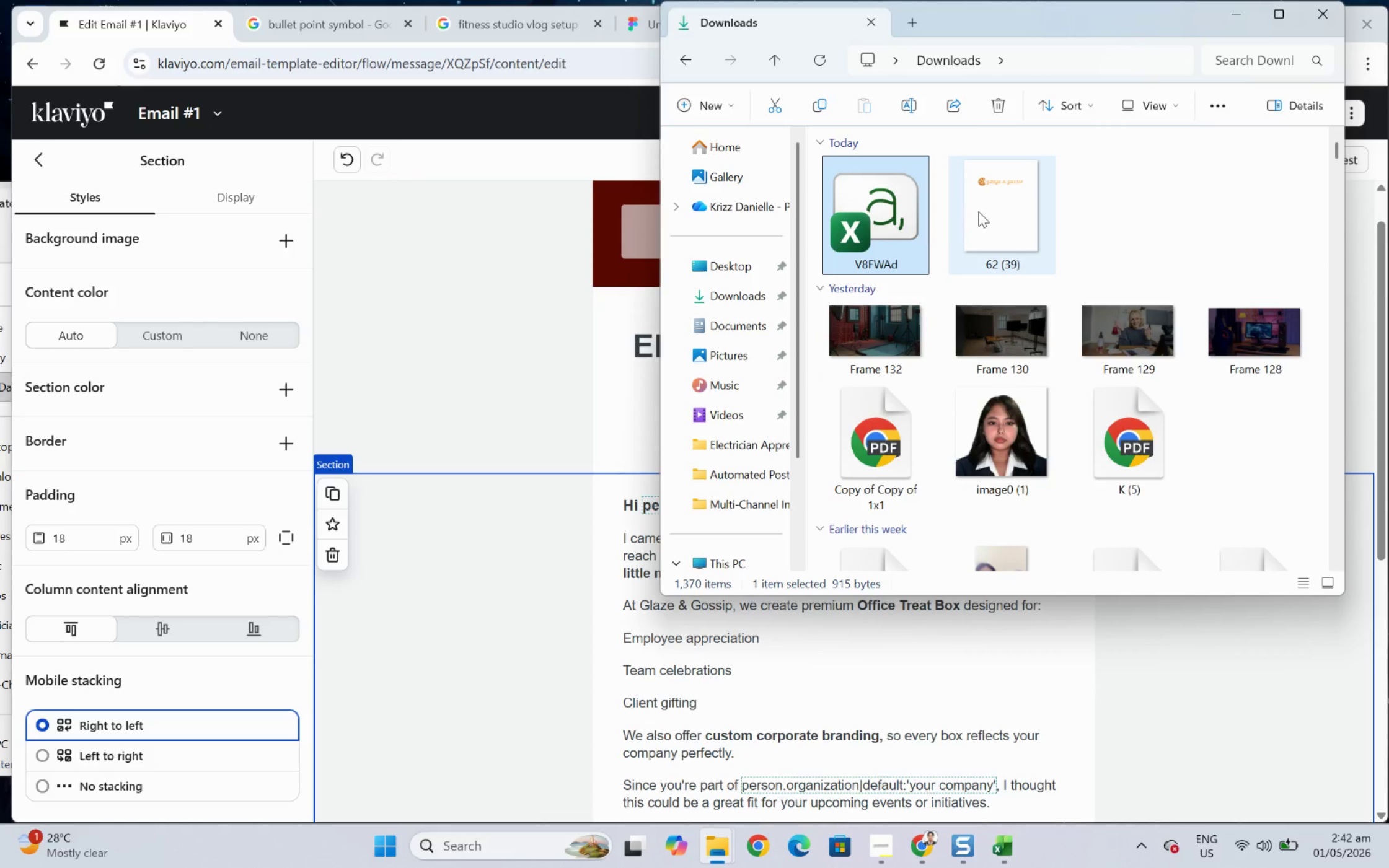 
double_click([979, 211])
 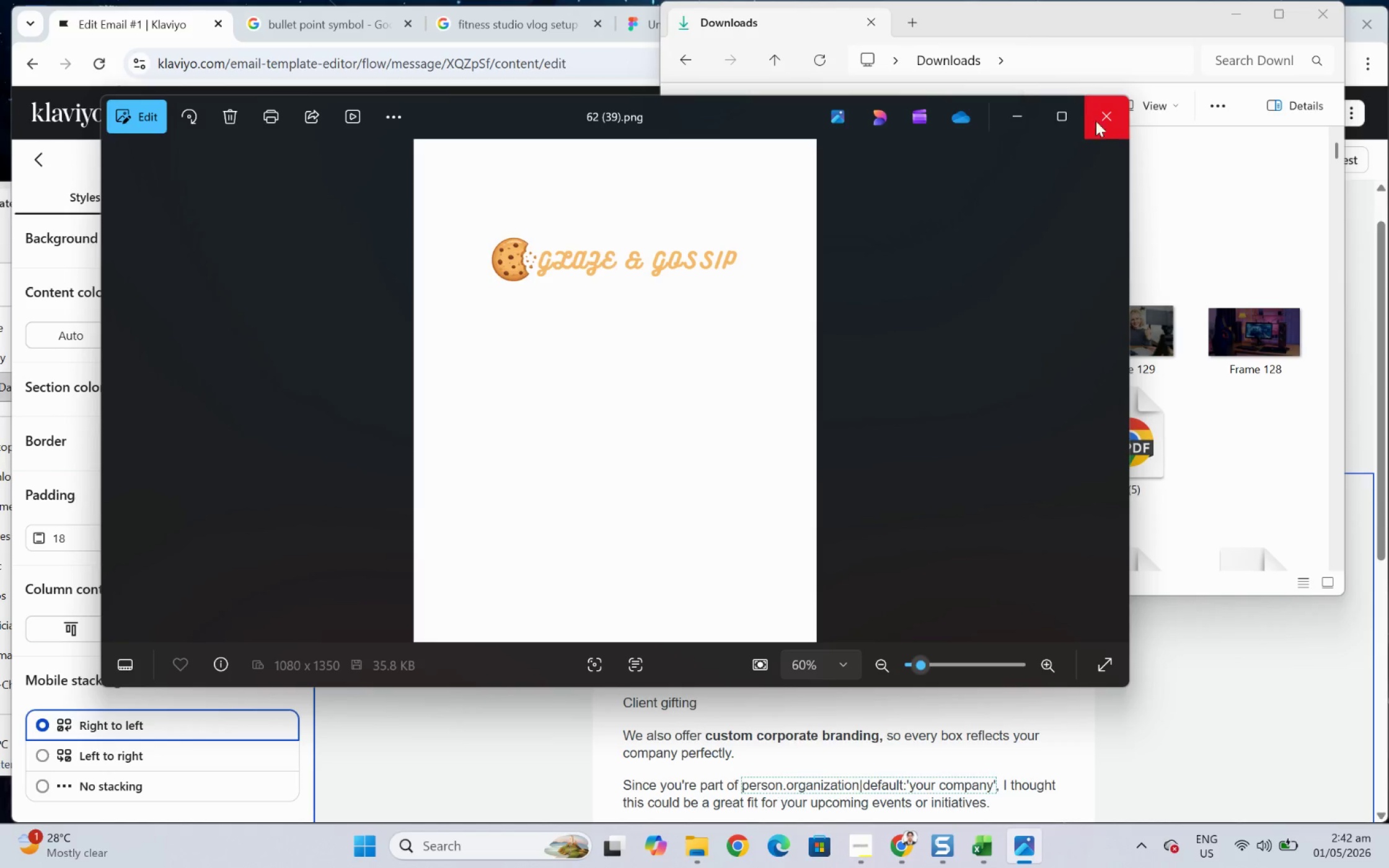 
left_click([1103, 118])
 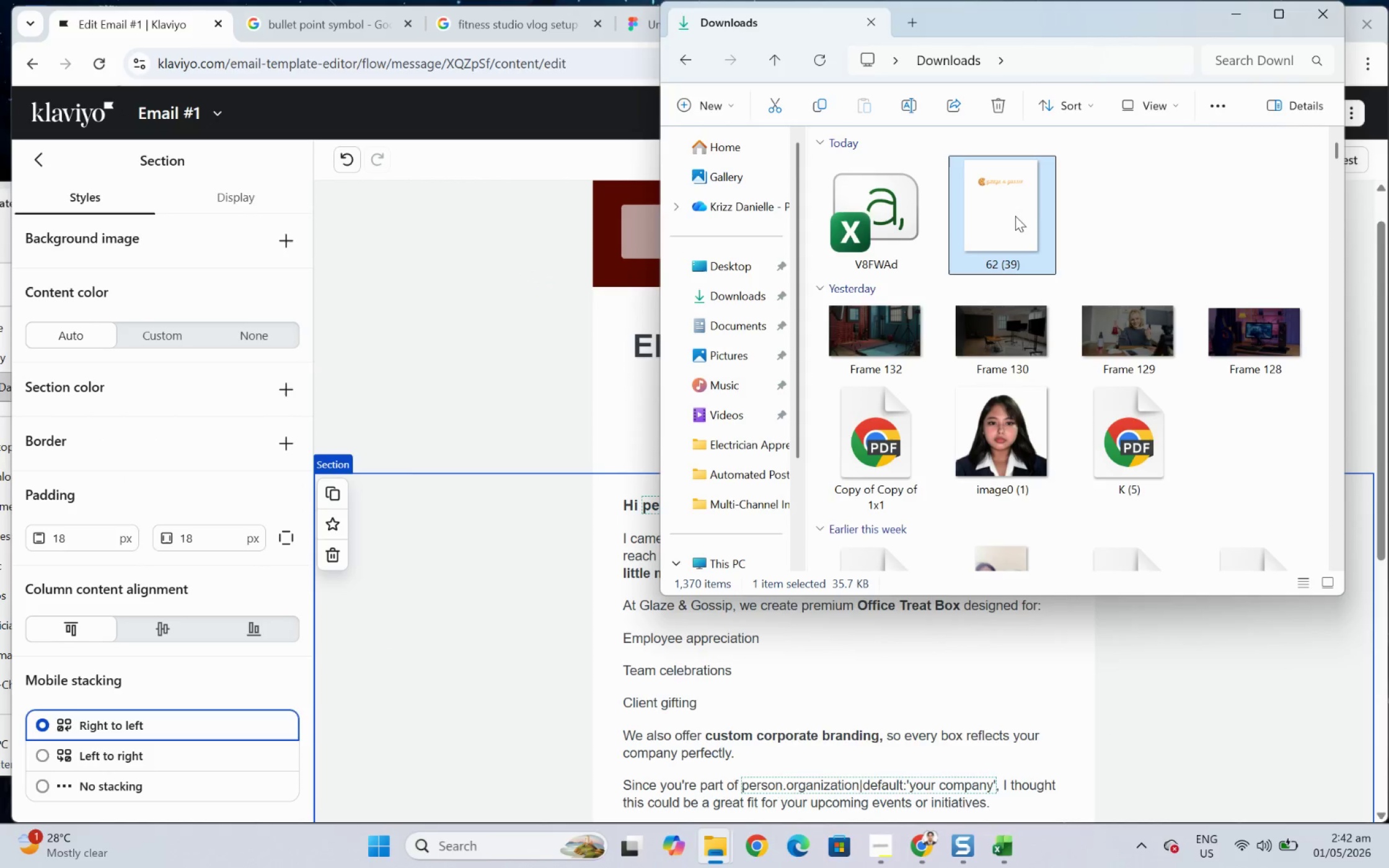 
left_click([1009, 214])
 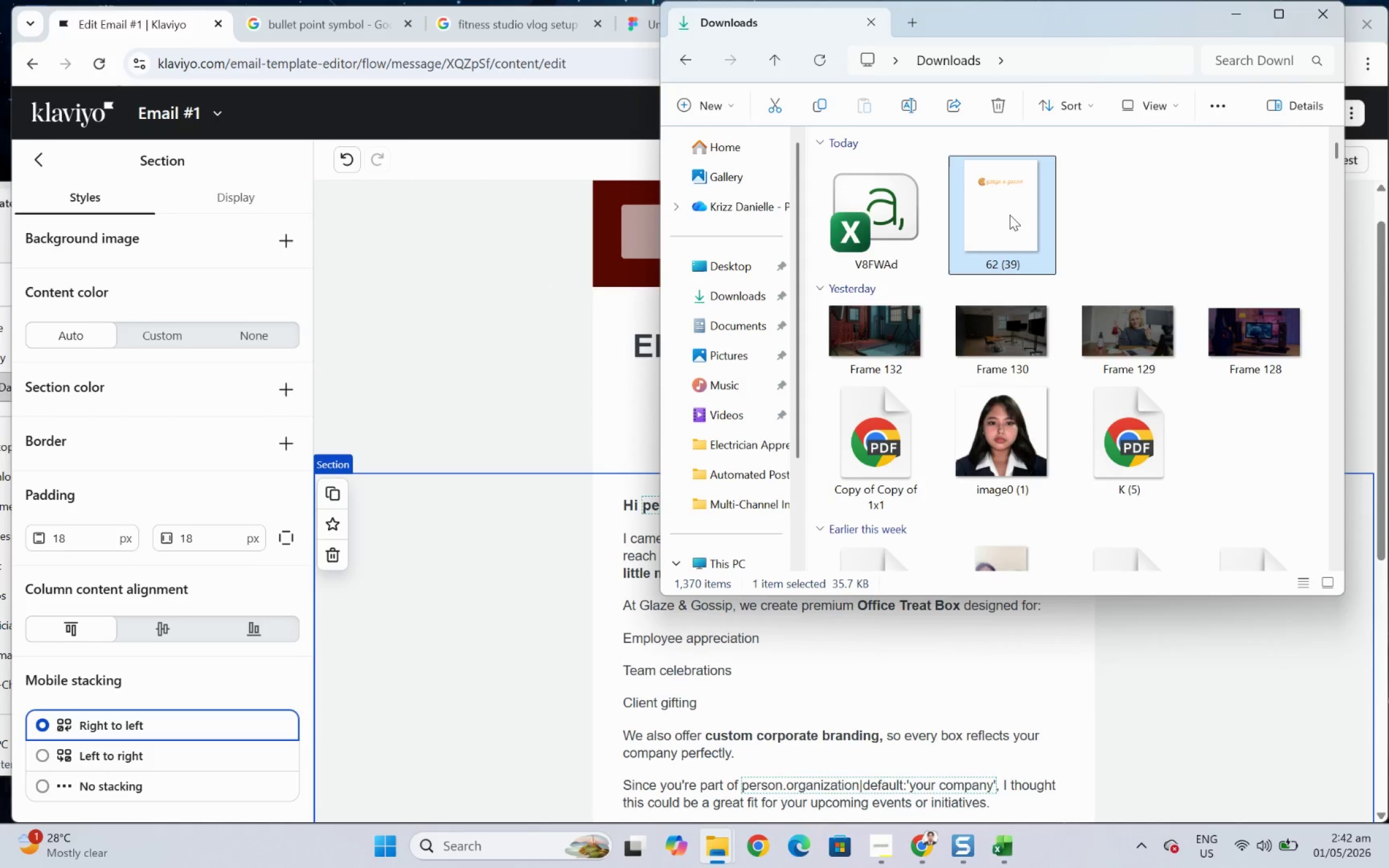 
key(Delete)
 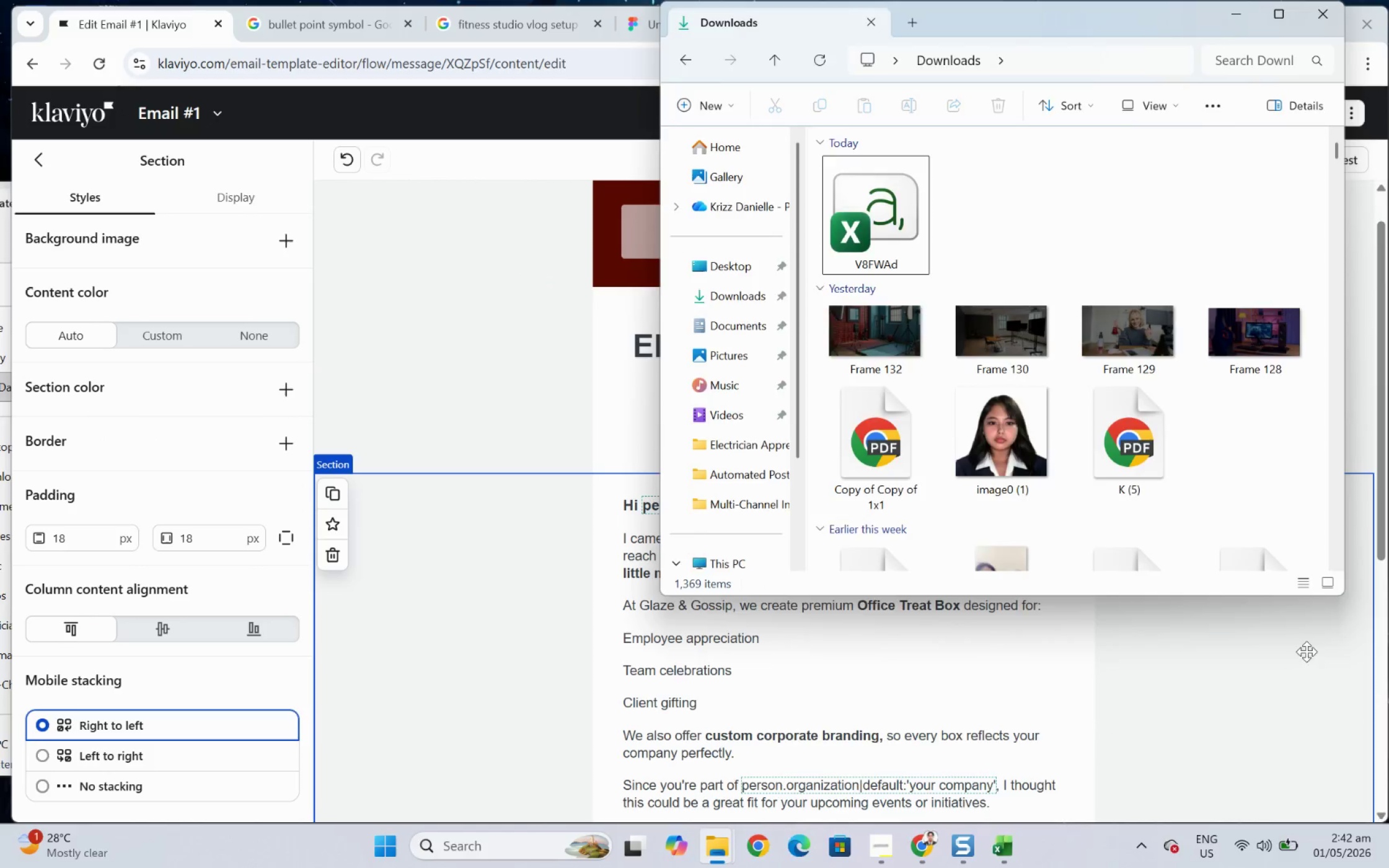 
left_click([1297, 662])
 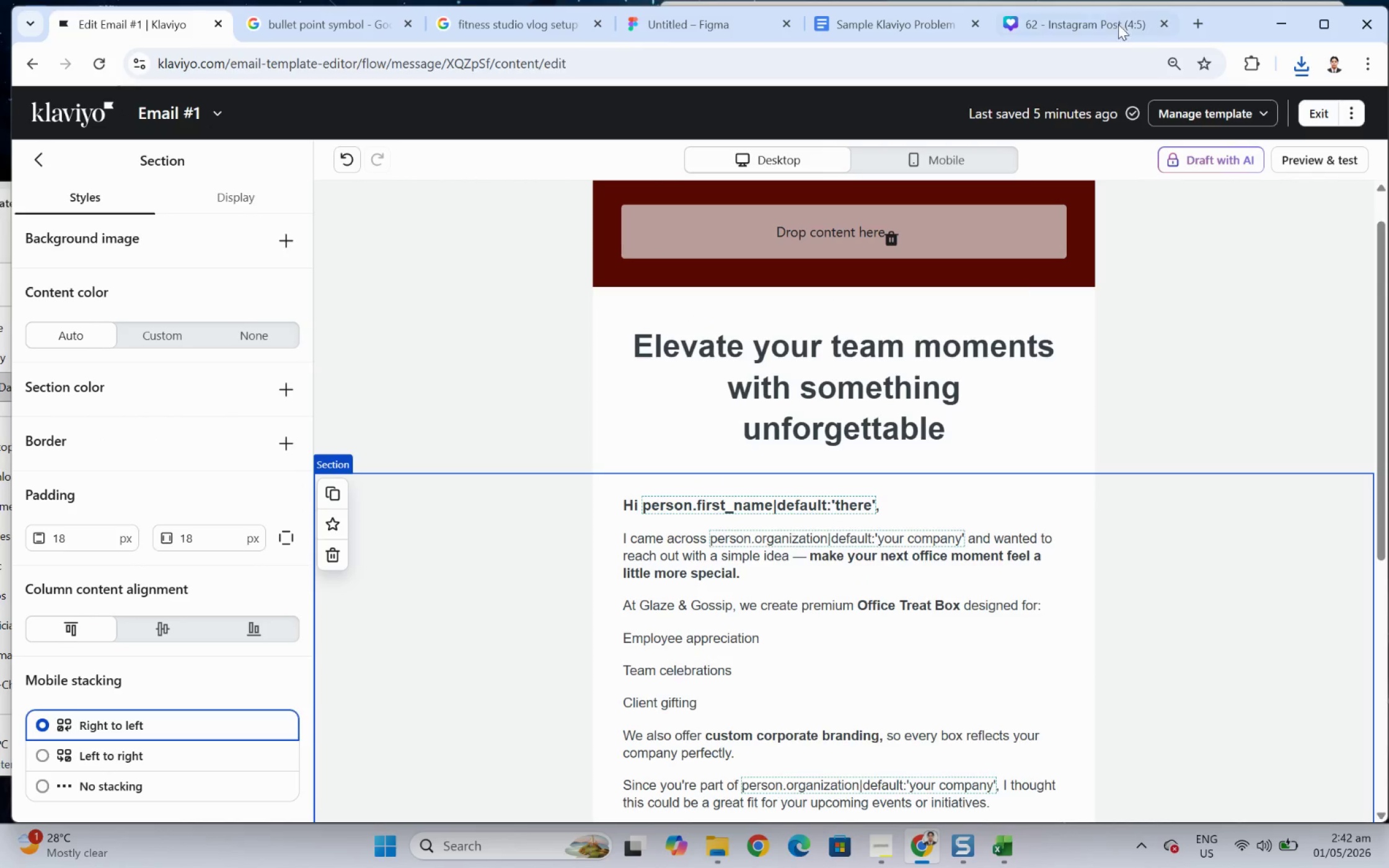 
left_click([1108, 28])
 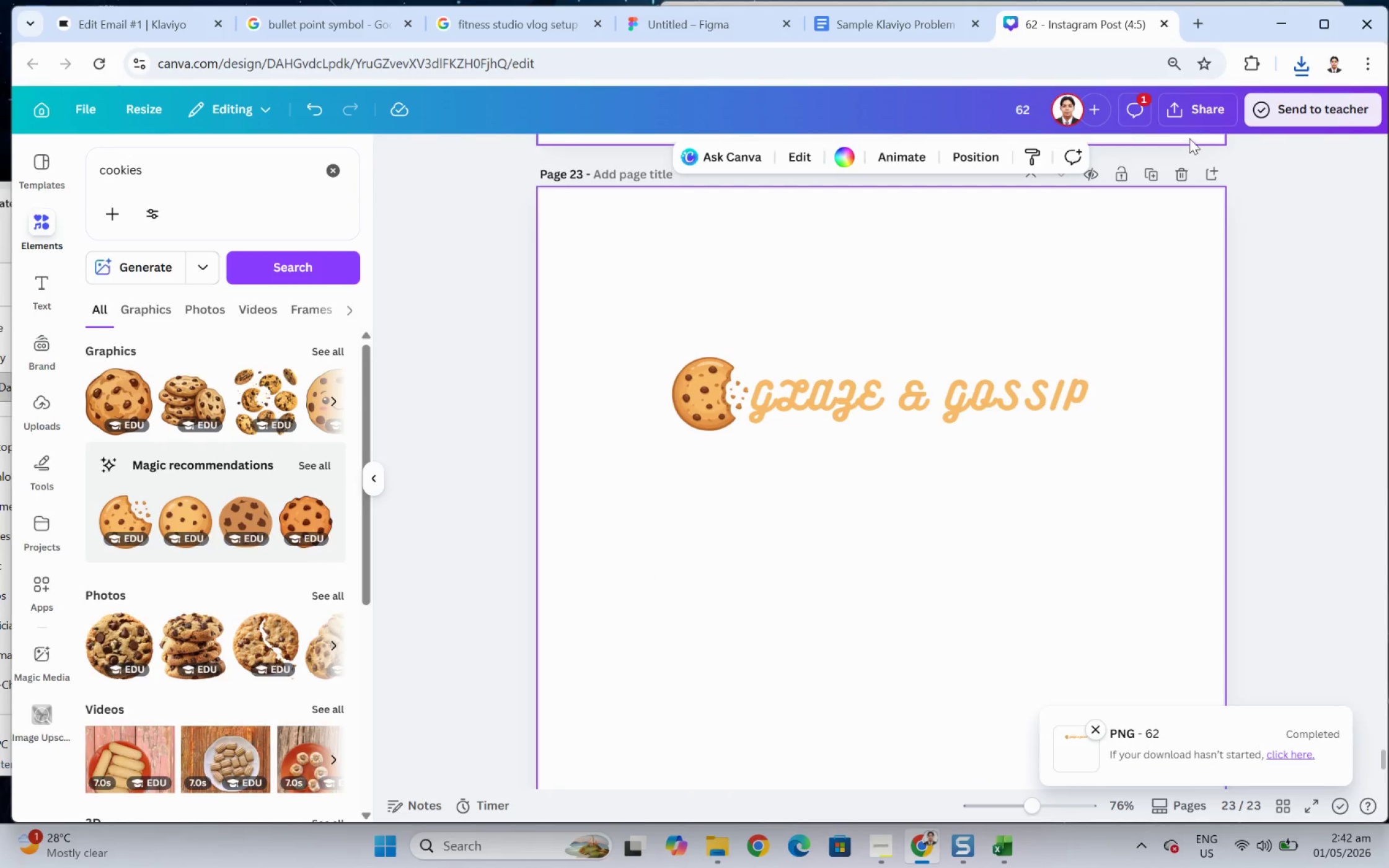 
left_click([1203, 115])
 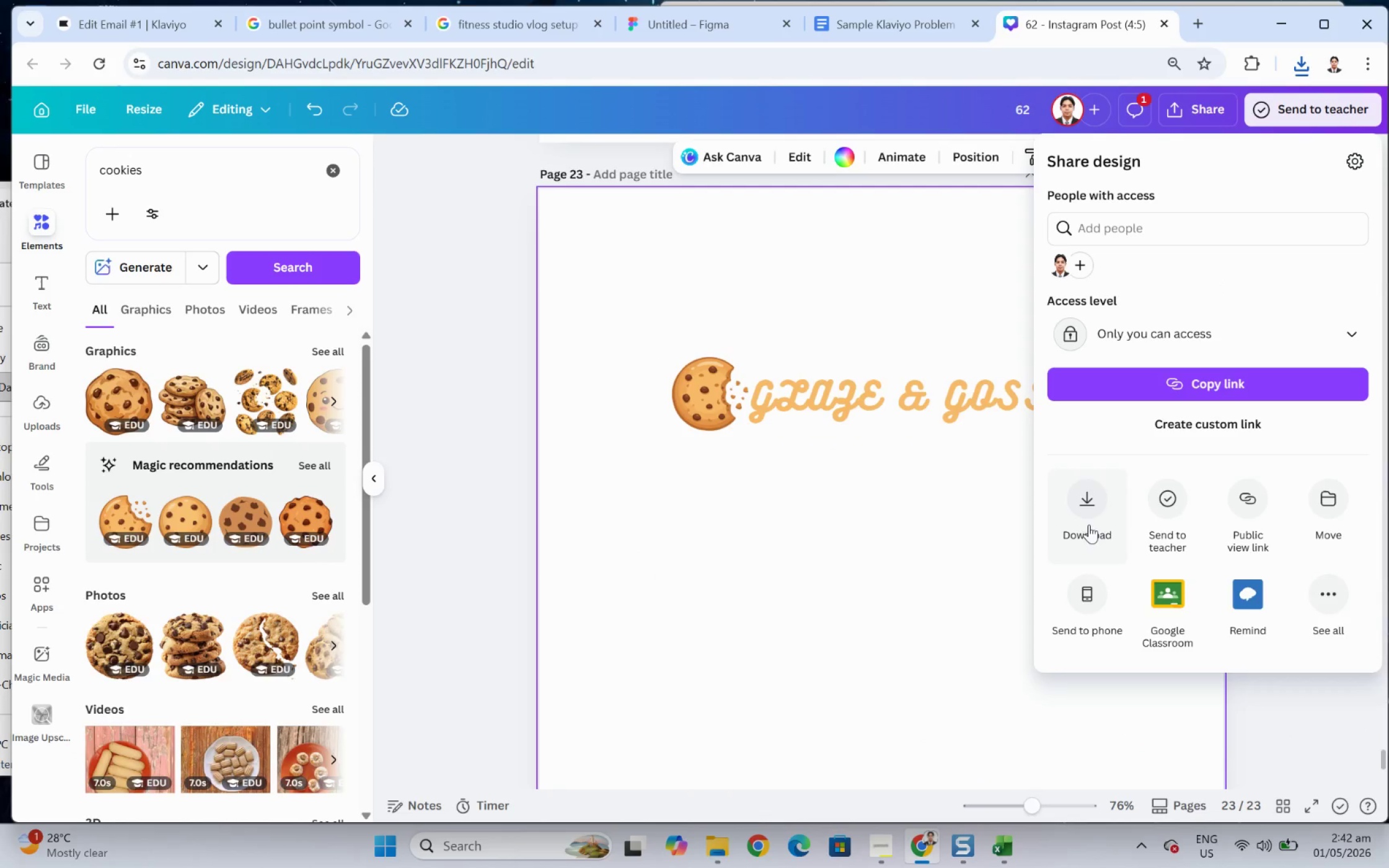 
left_click([1087, 519])
 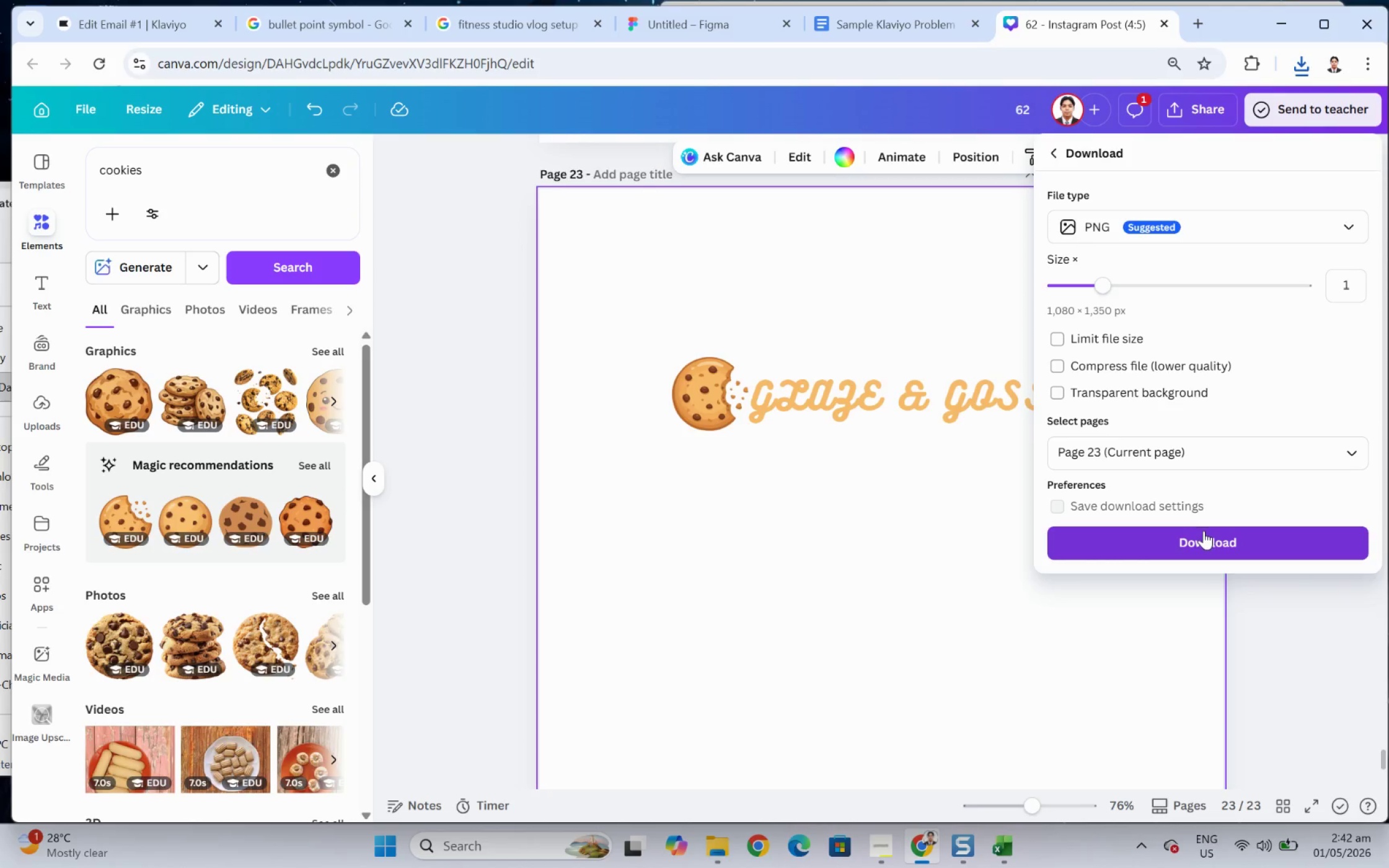 
left_click([1227, 457])
 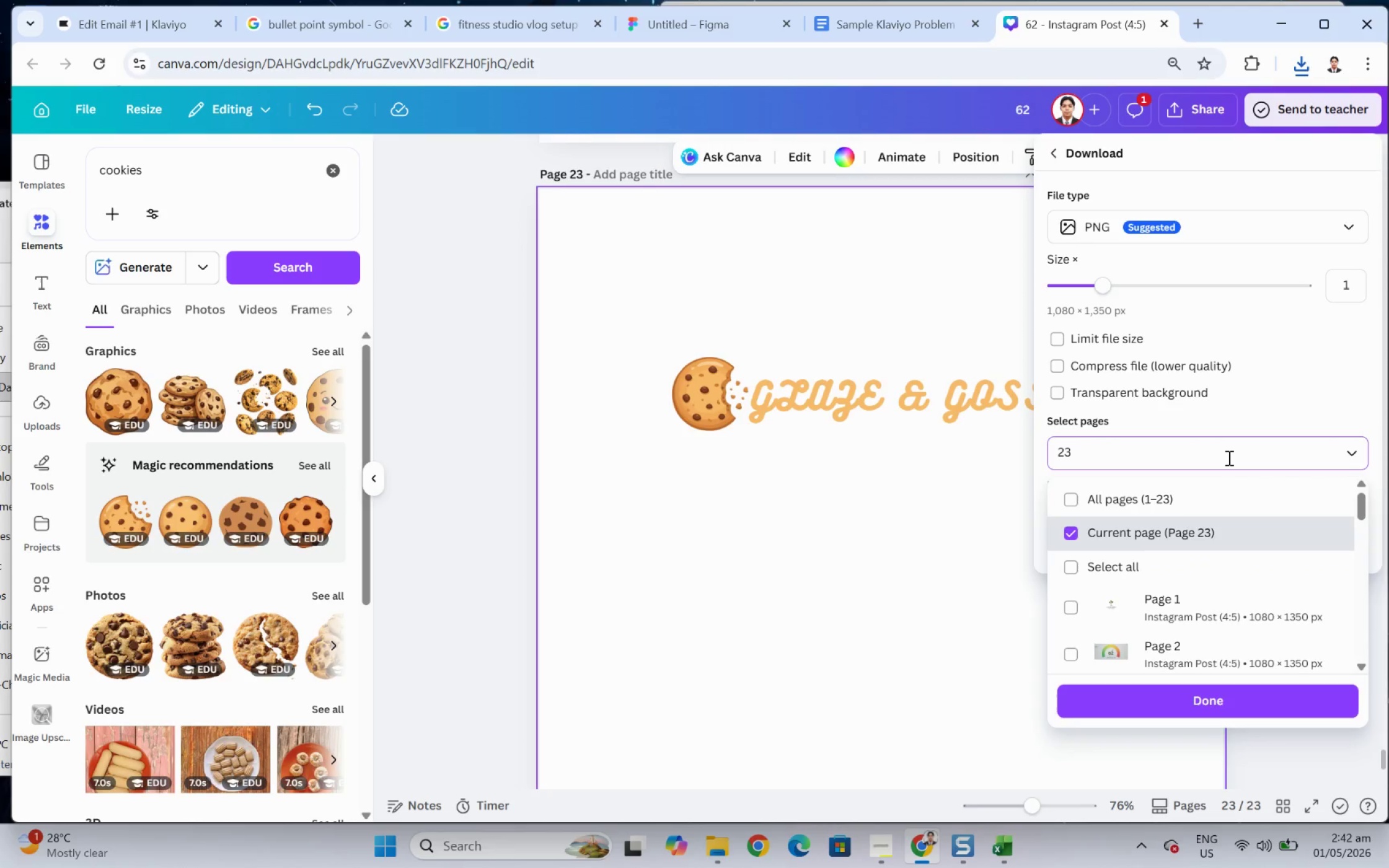 
left_click([1227, 457])
 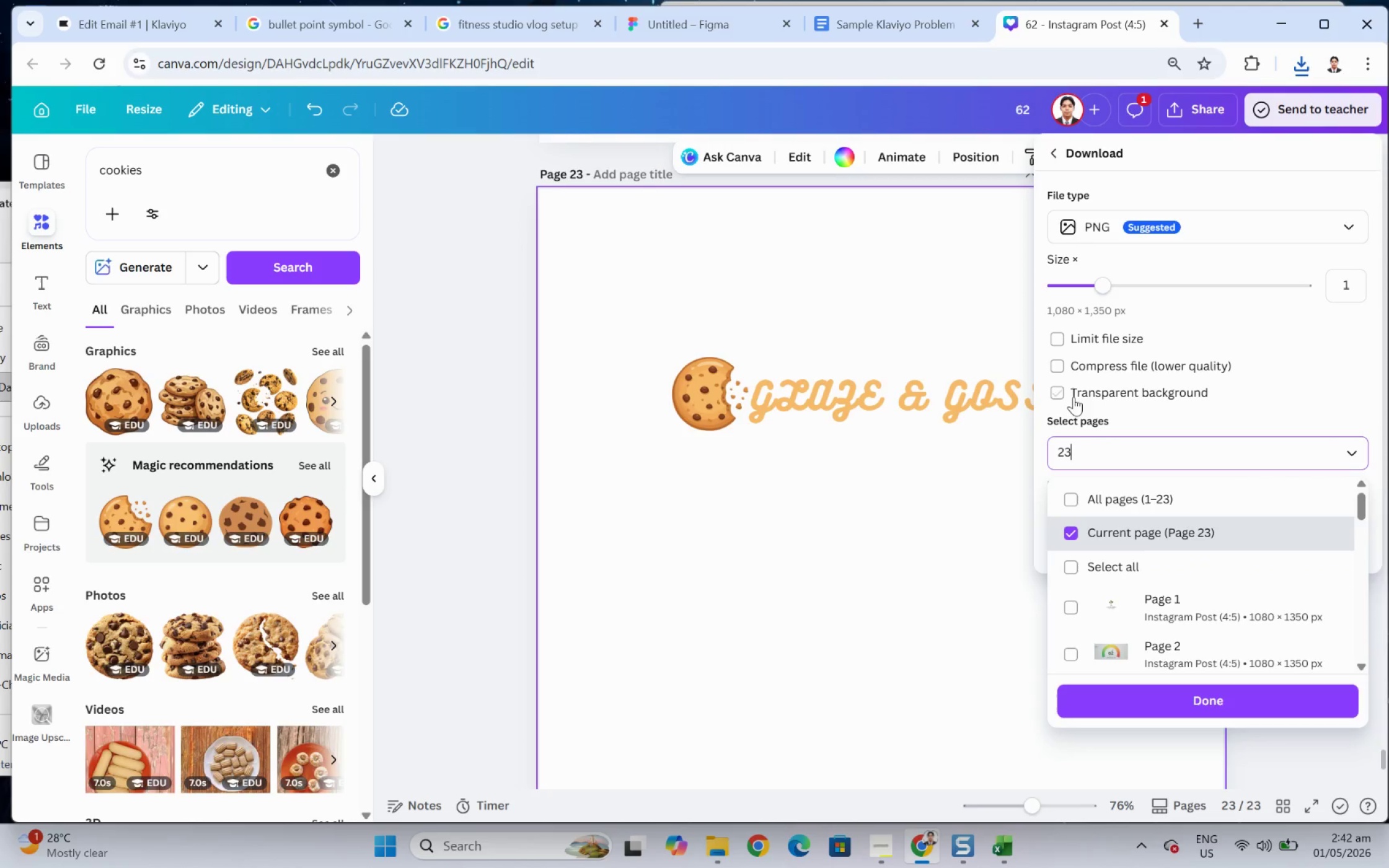 
left_click([1066, 392])
 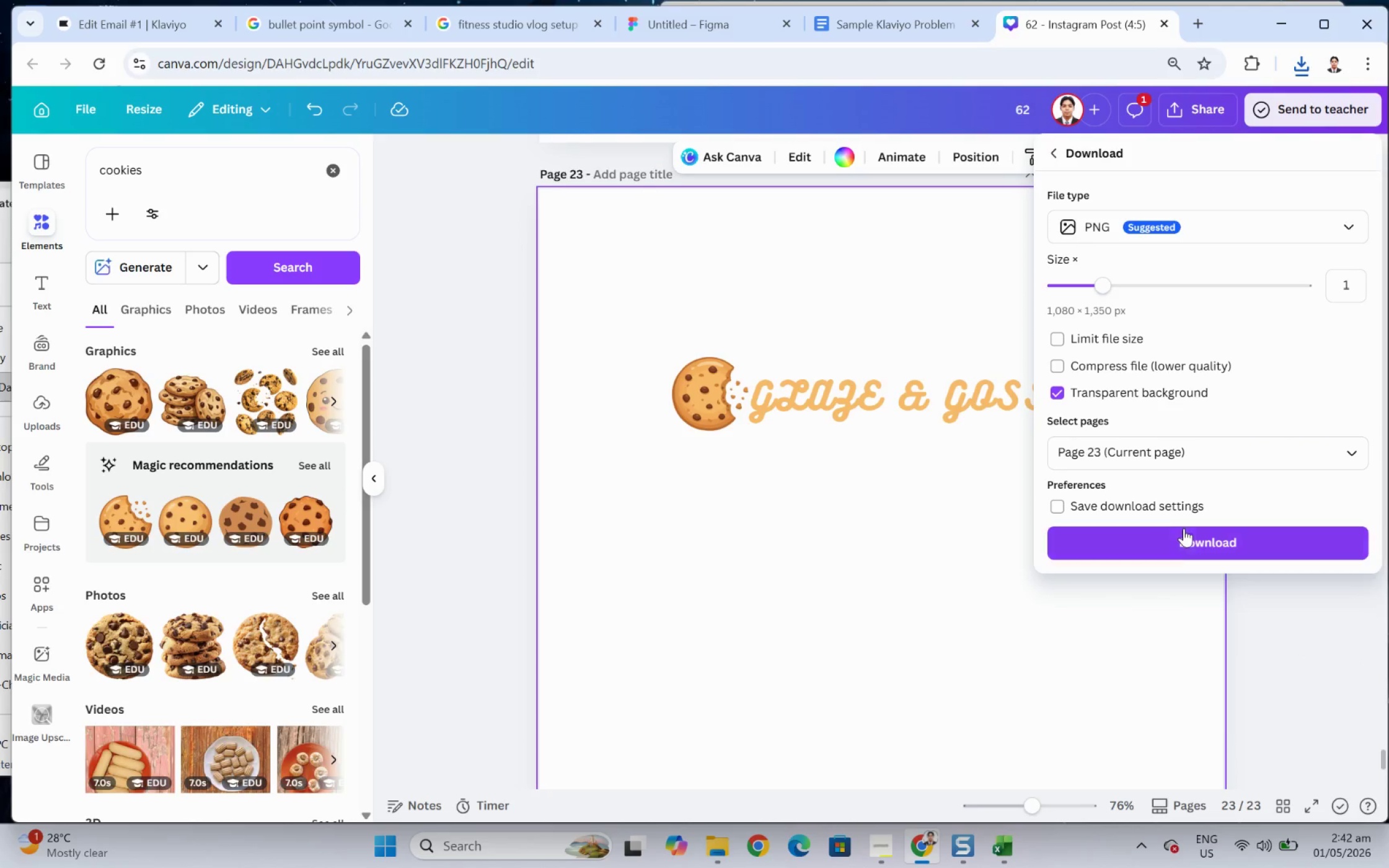 
left_click([1188, 542])
 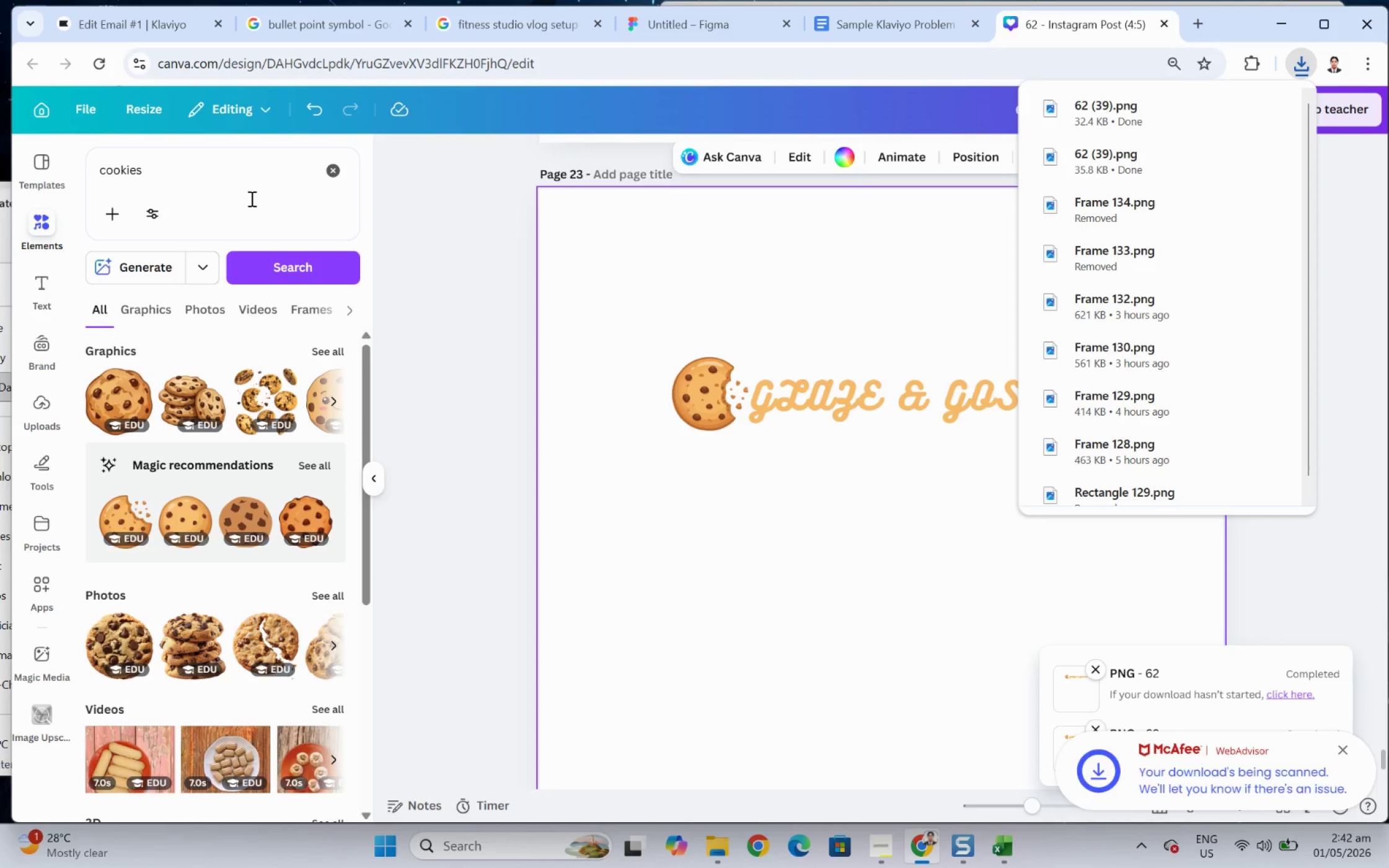 
wait(11.75)
 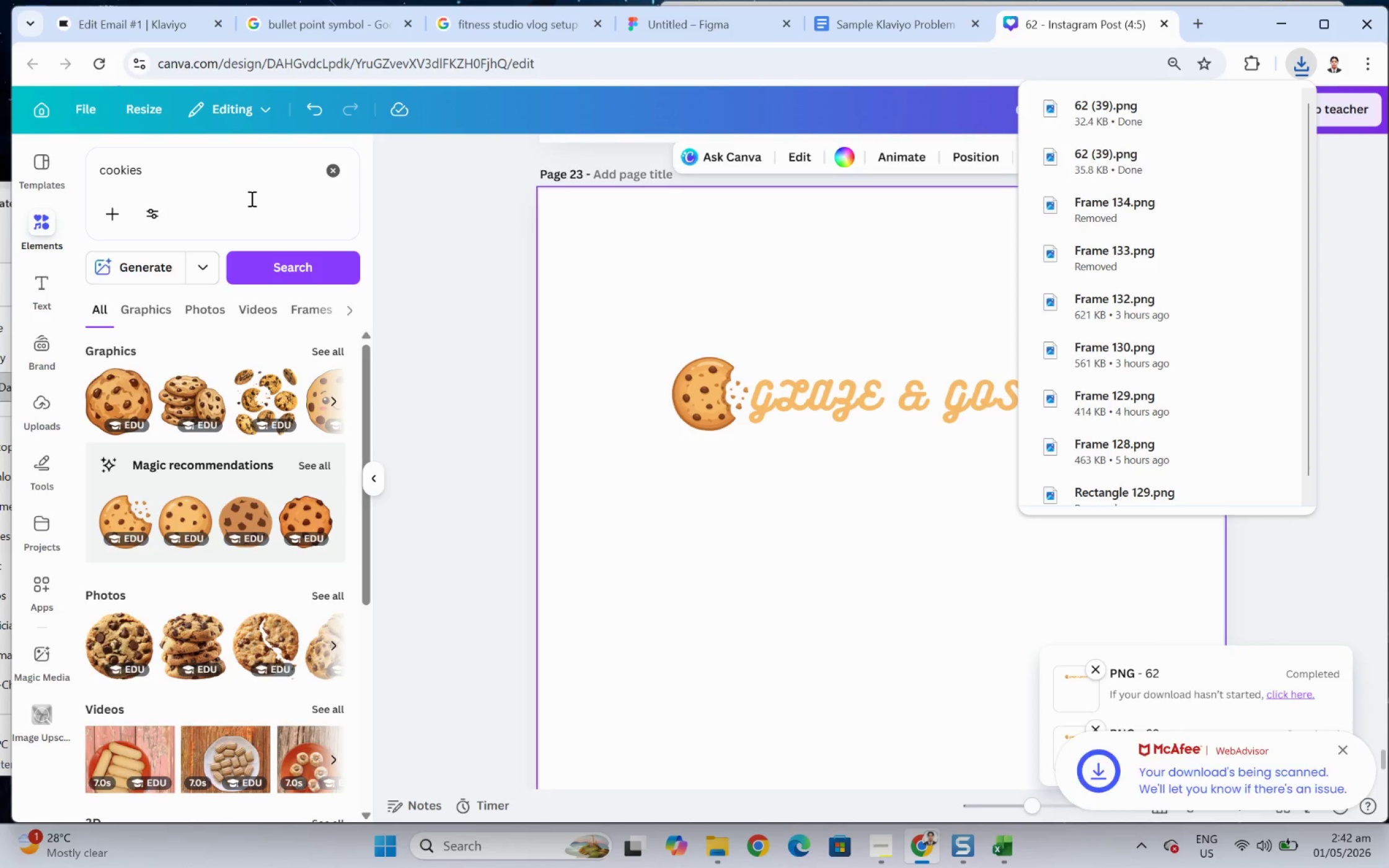 
left_click([720, 853])
 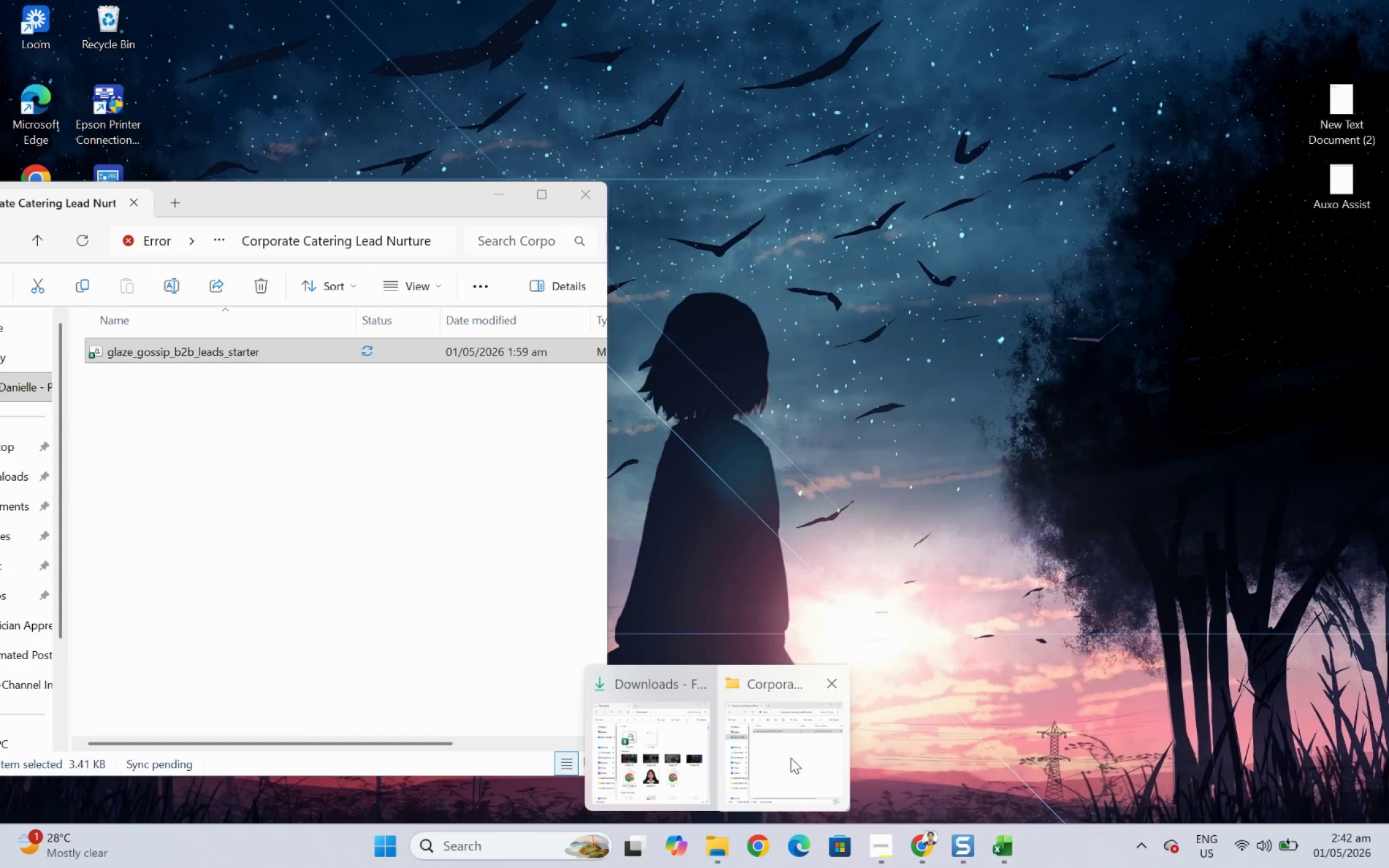 
left_click([790, 757])
 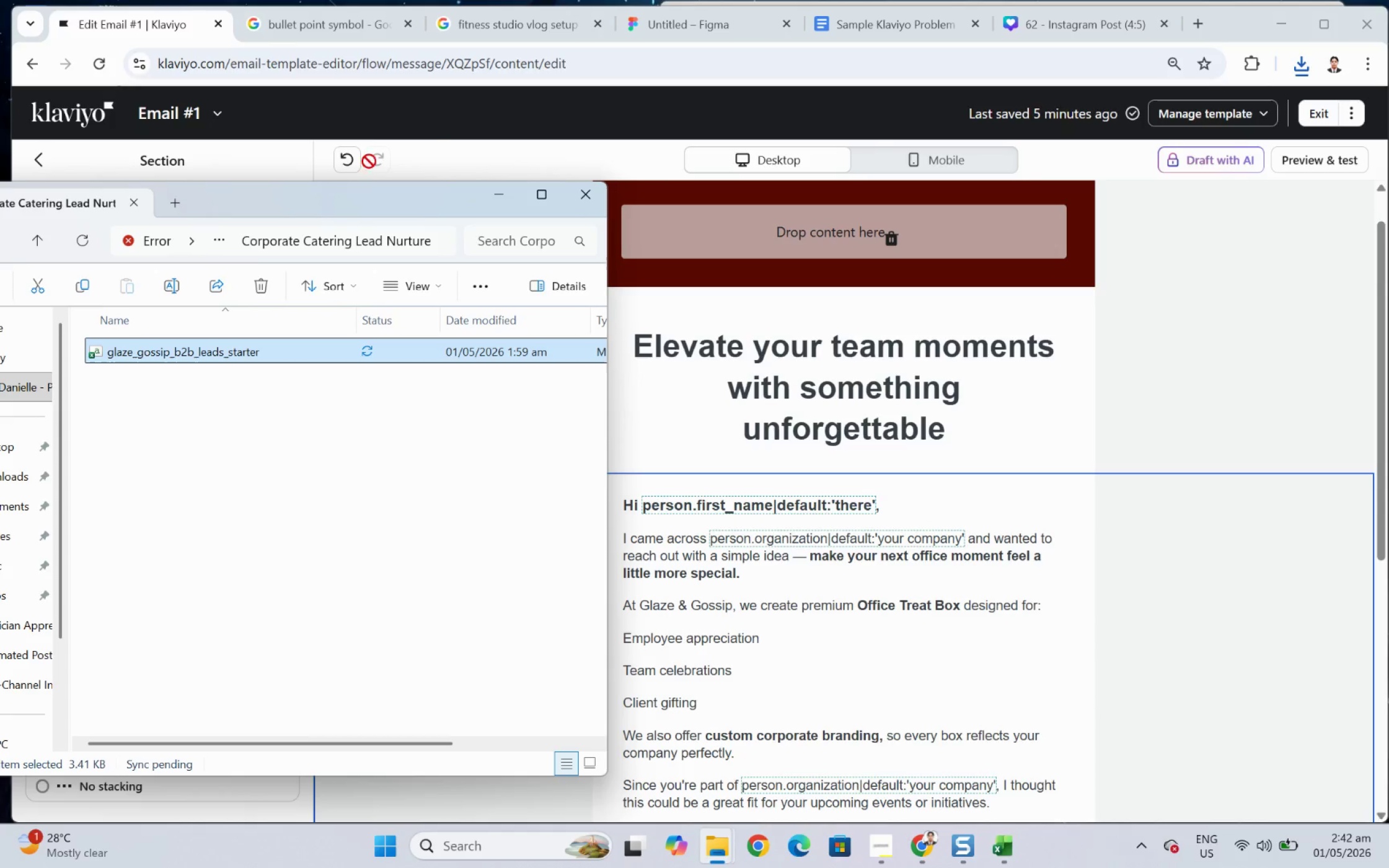 
left_click_drag(start_coordinate=[376, 196], to_coordinate=[614, 198])
 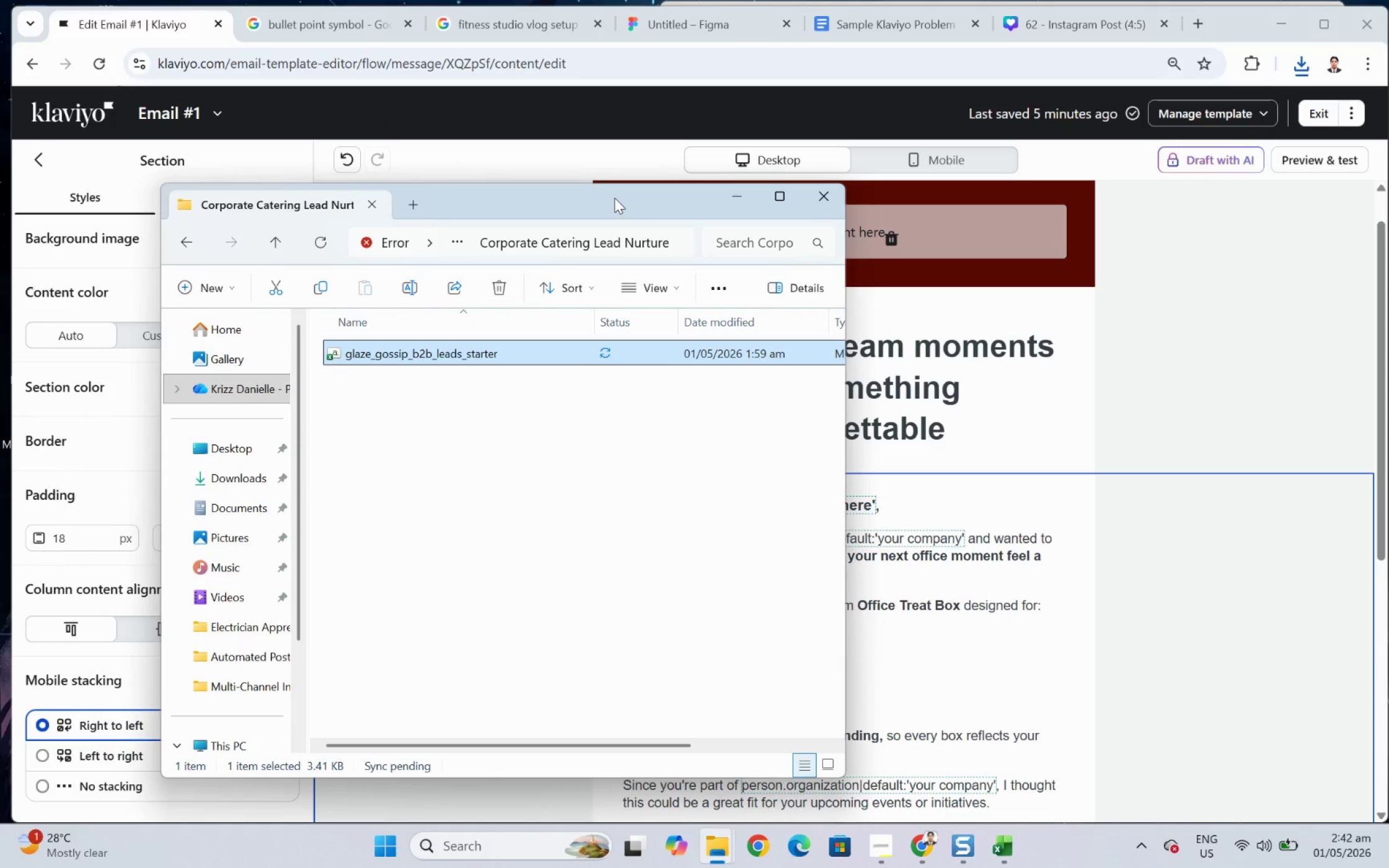 
wait(15.28)
 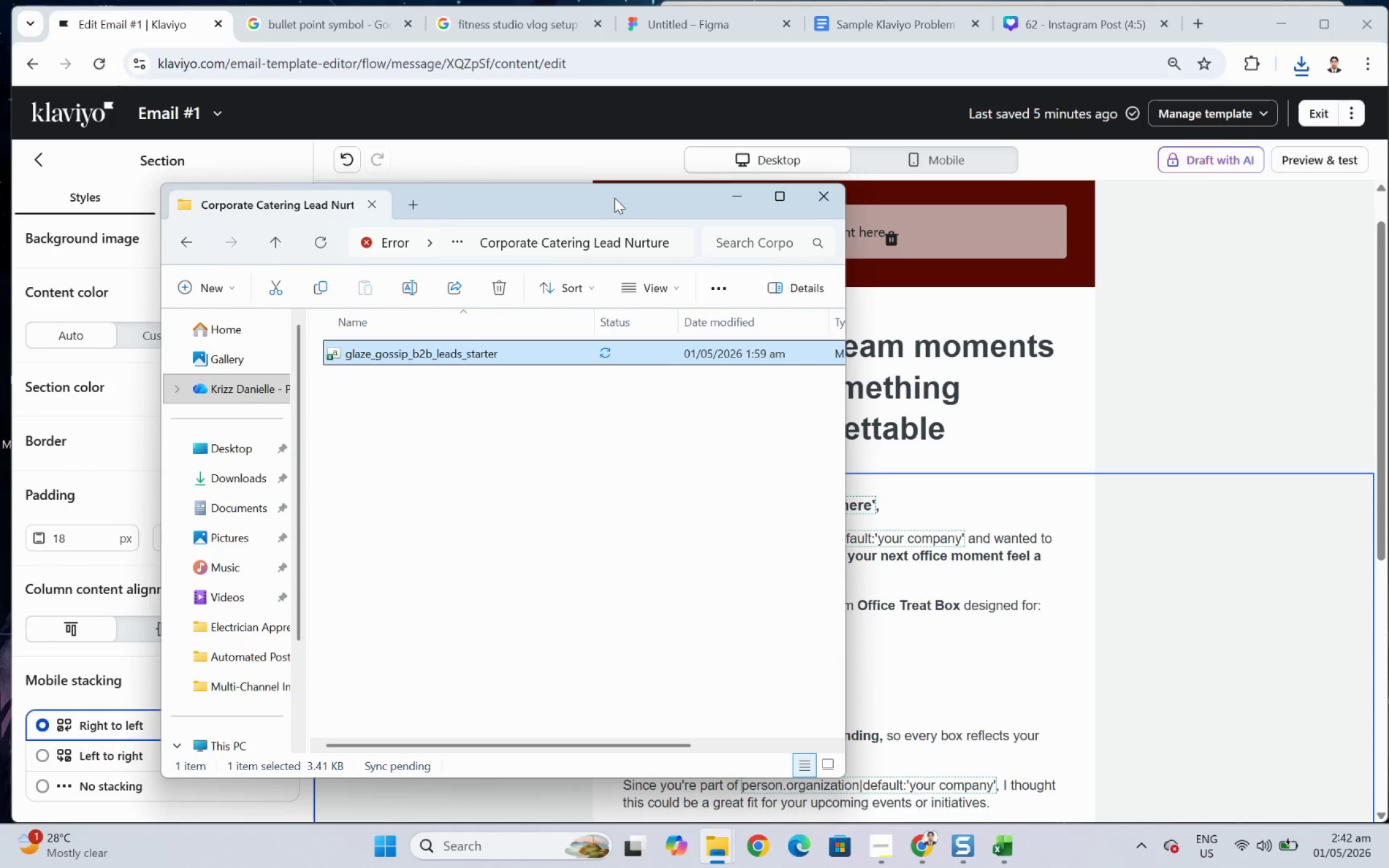 
left_click([1203, 384])
 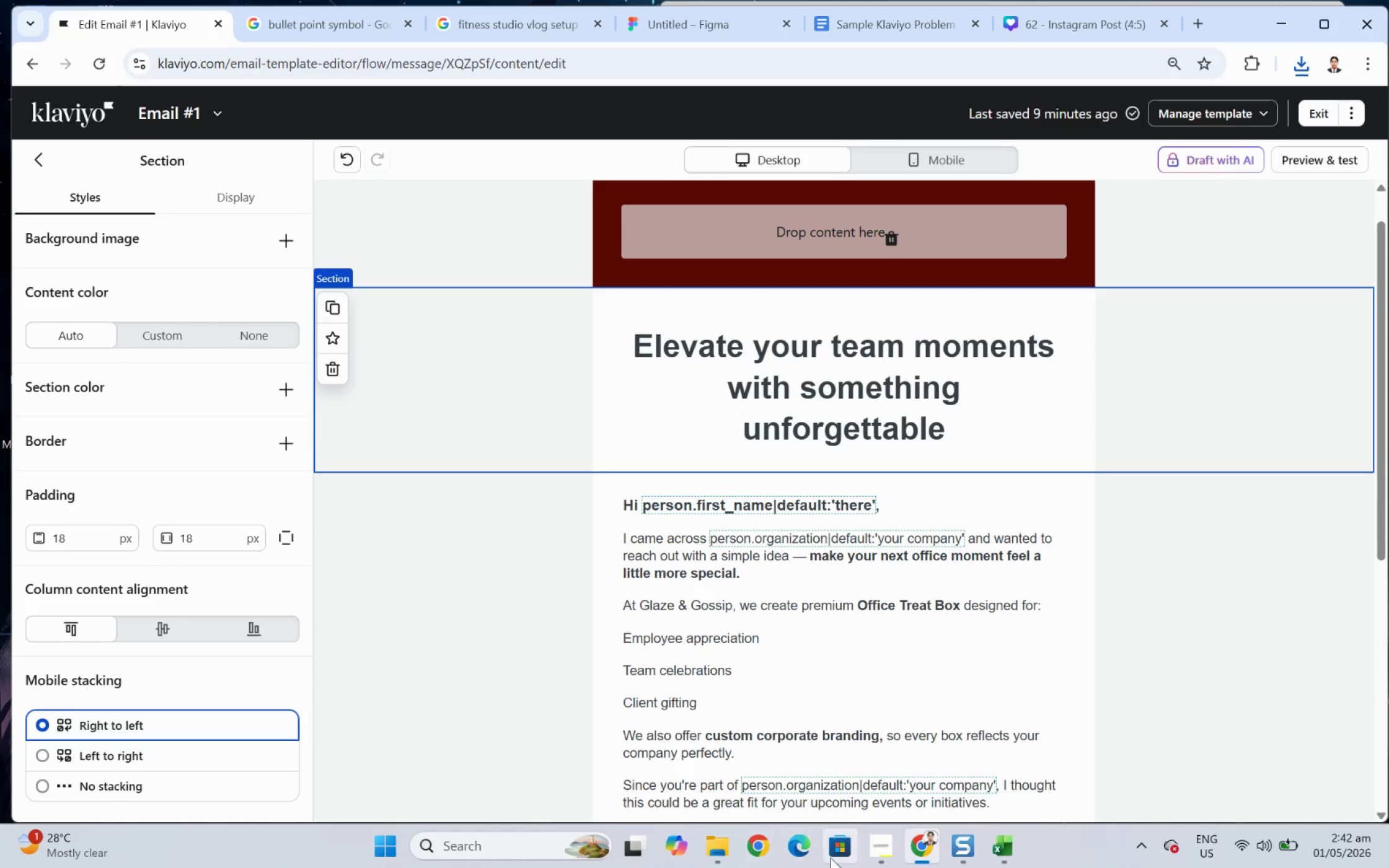 
left_click([710, 843])
 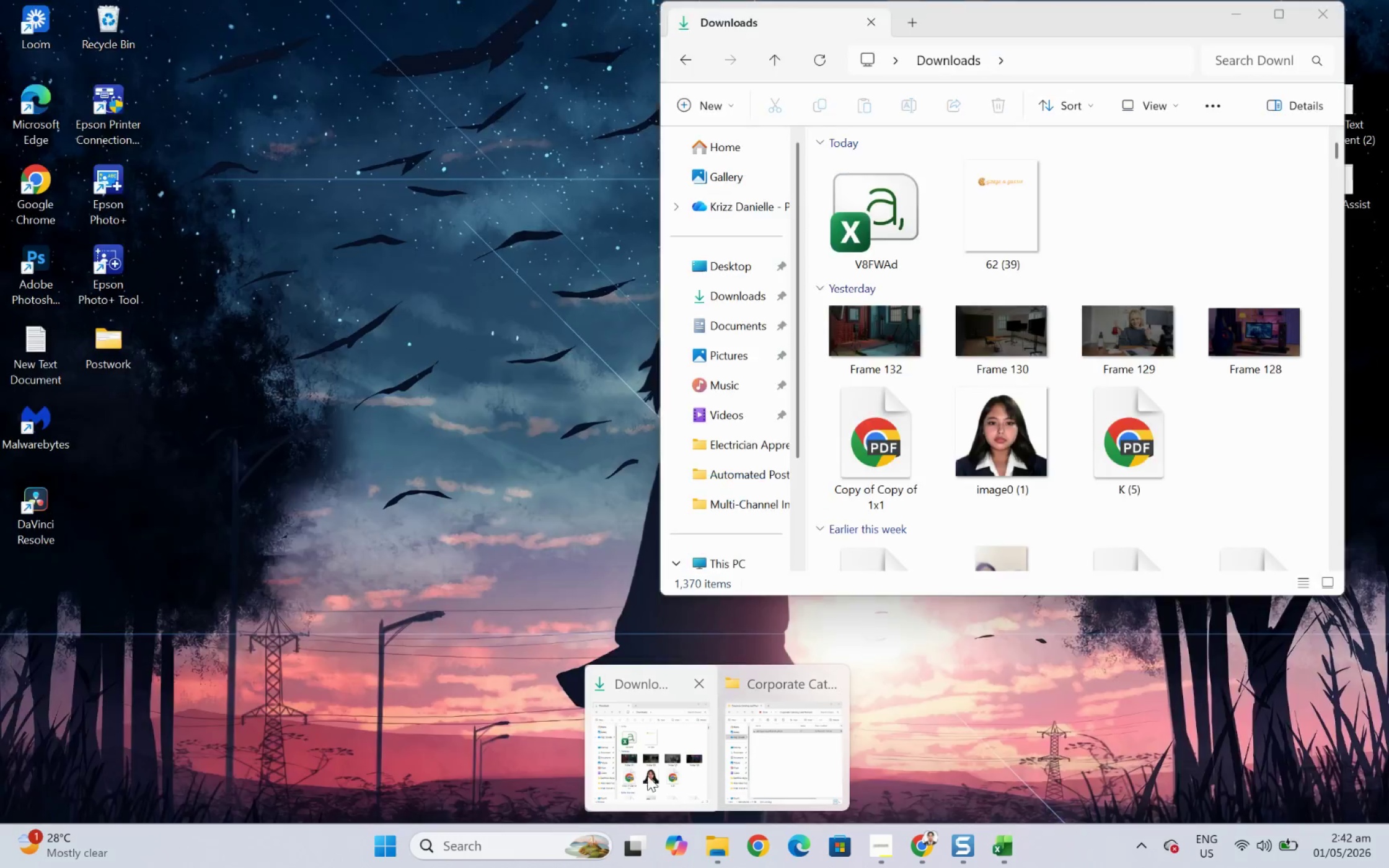 
left_click([647, 775])
 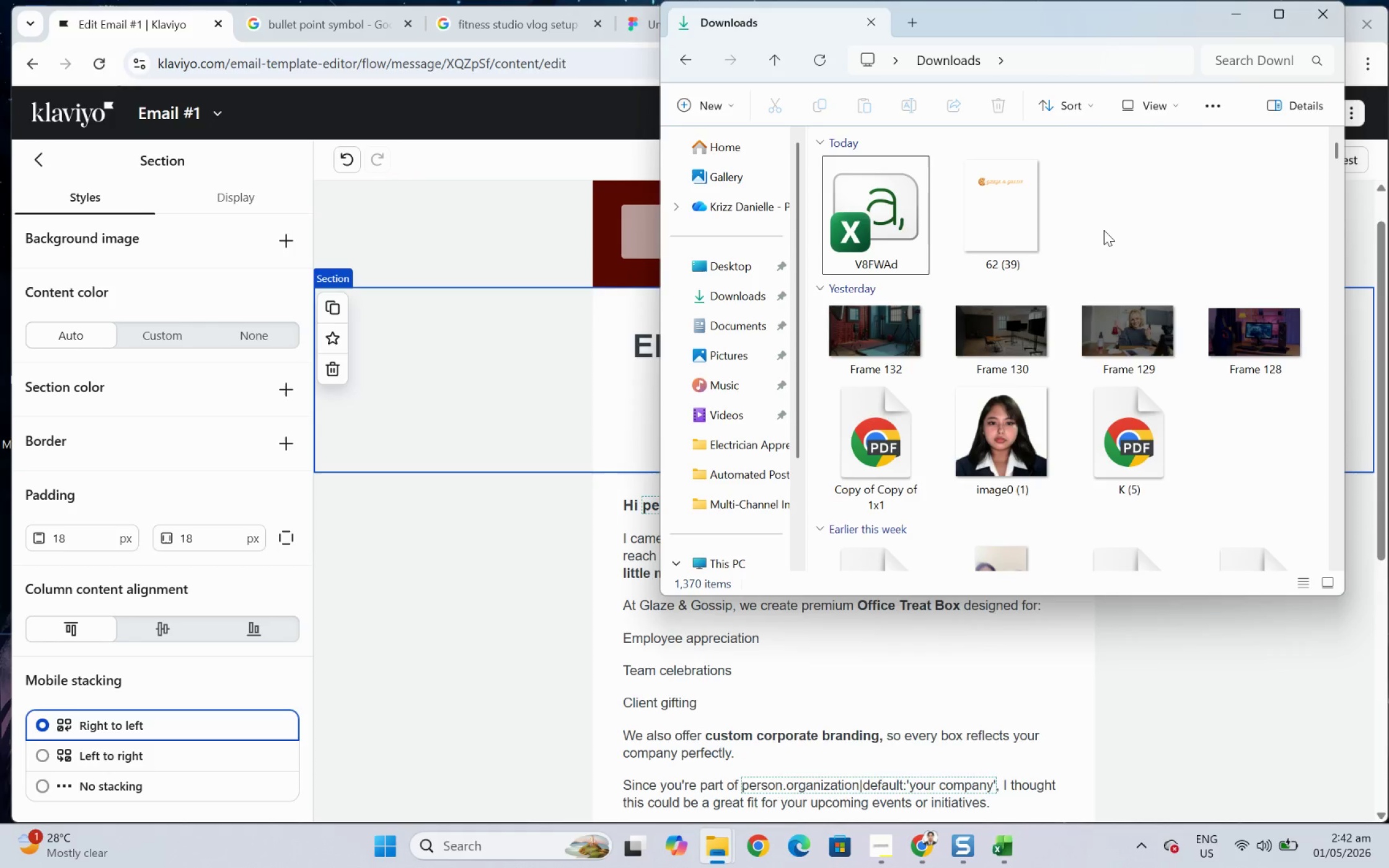 
key(F5)
 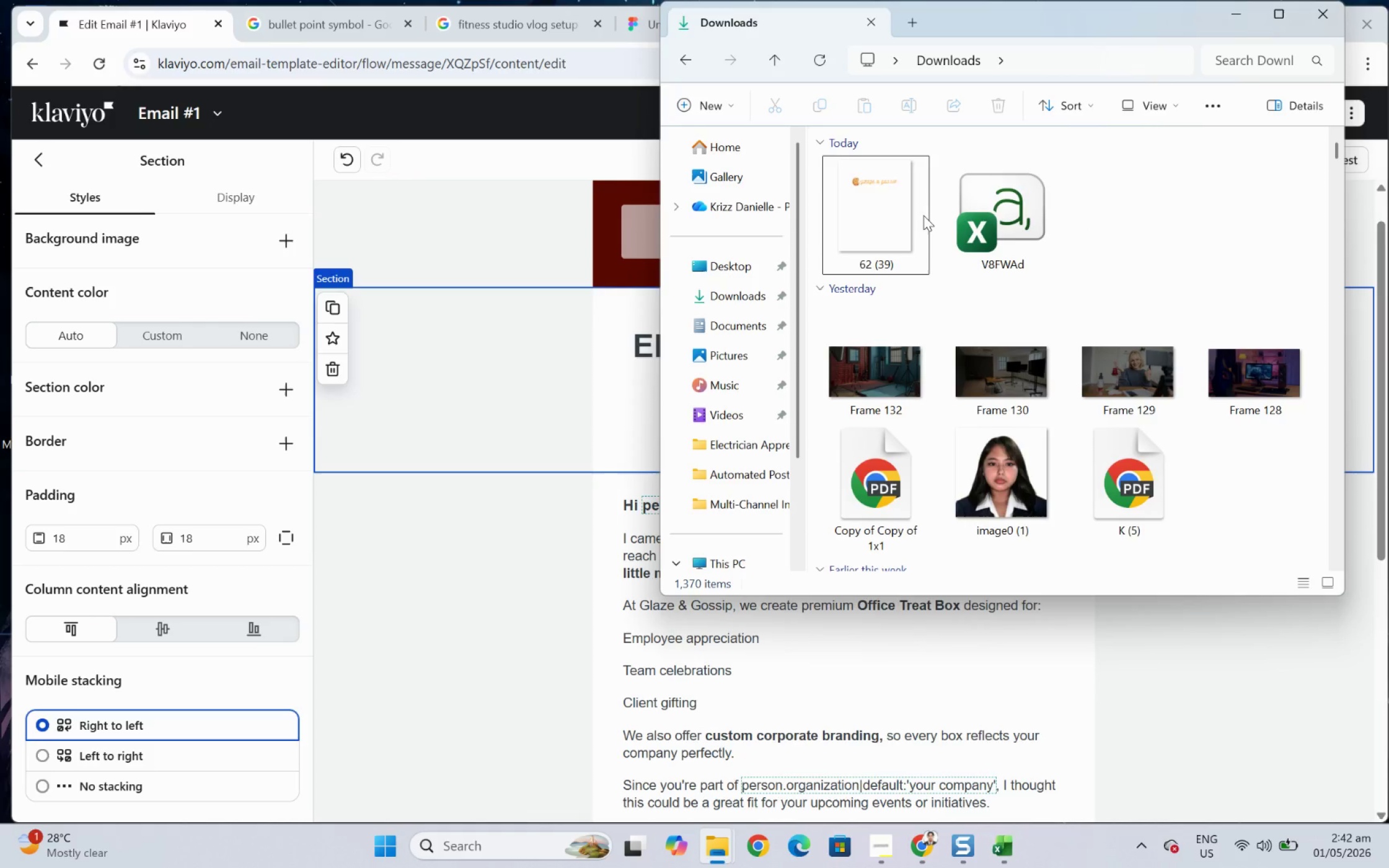 
key(F5)
 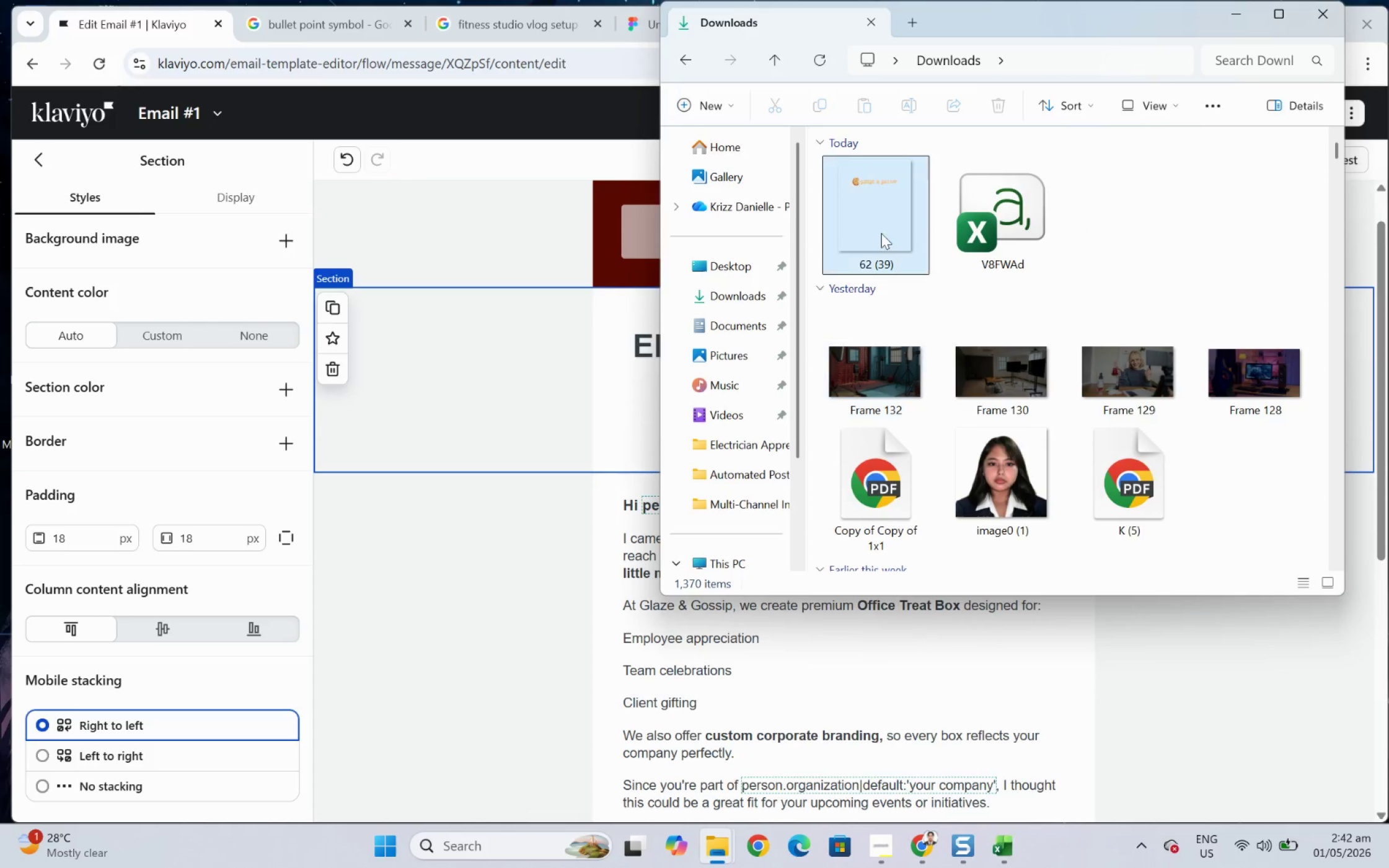 
double_click([878, 220])
 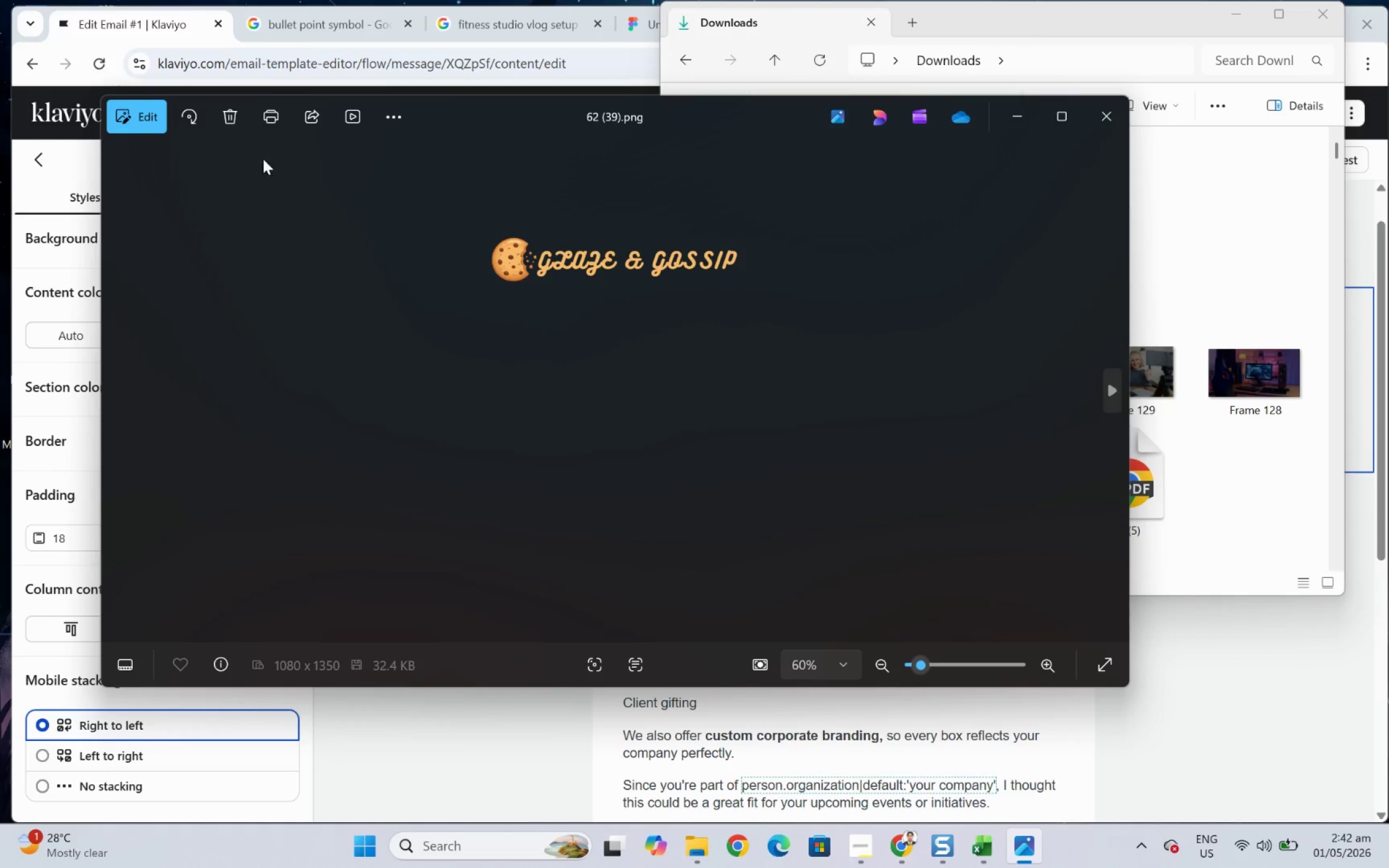 
left_click([150, 115])
 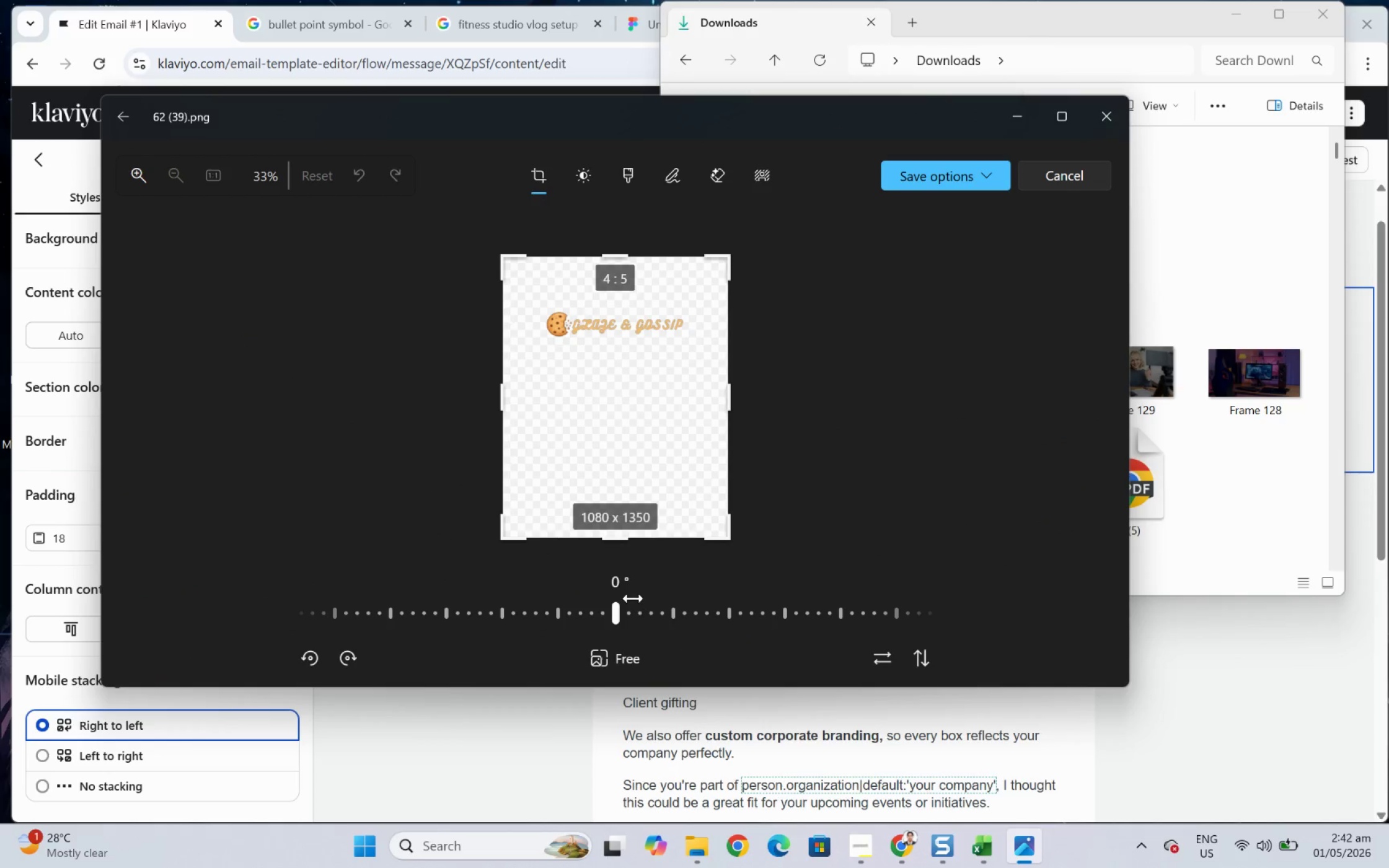 
left_click_drag(start_coordinate=[613, 540], to_coordinate=[655, 345])
 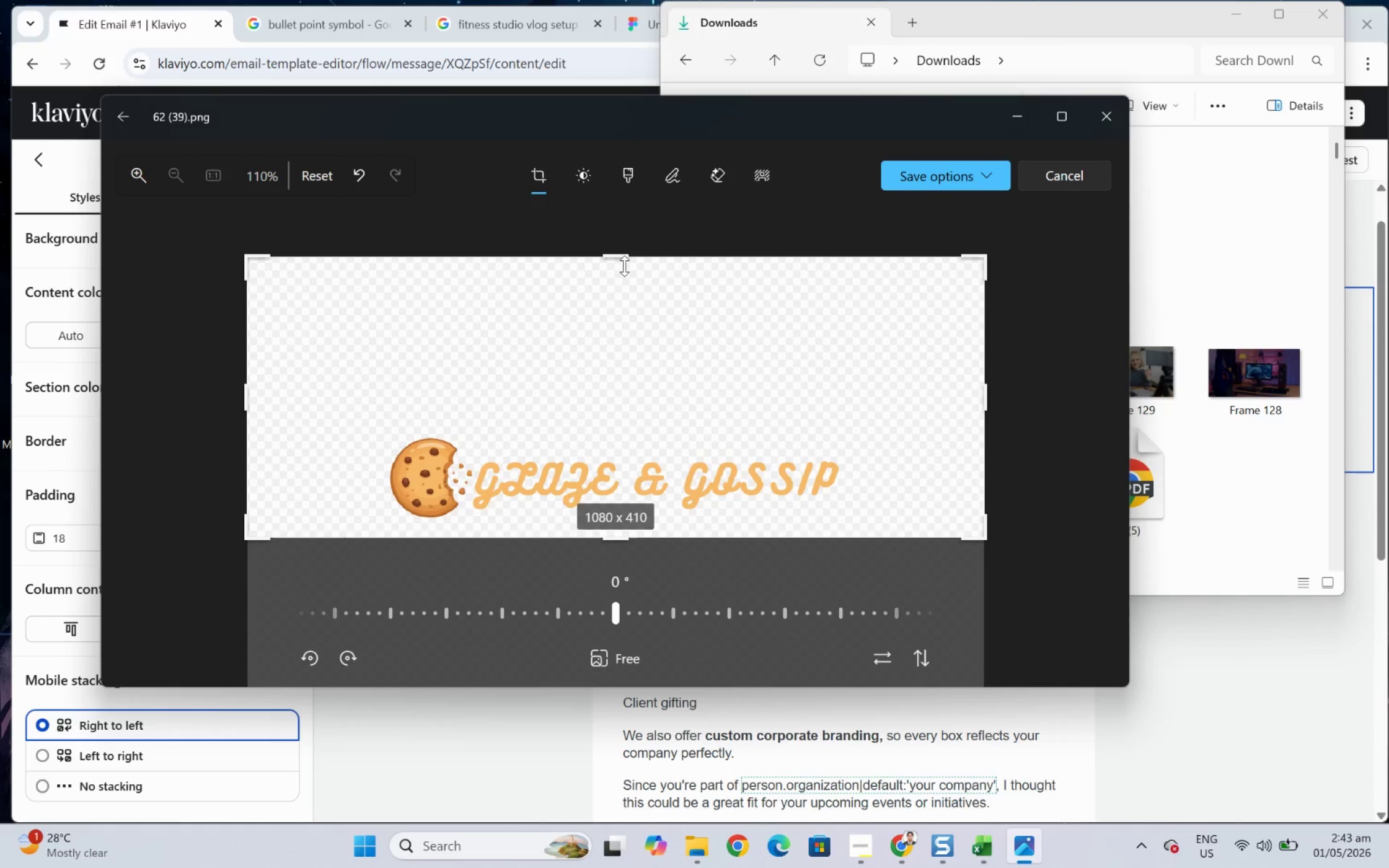 
left_click_drag(start_coordinate=[624, 263], to_coordinate=[642, 431])
 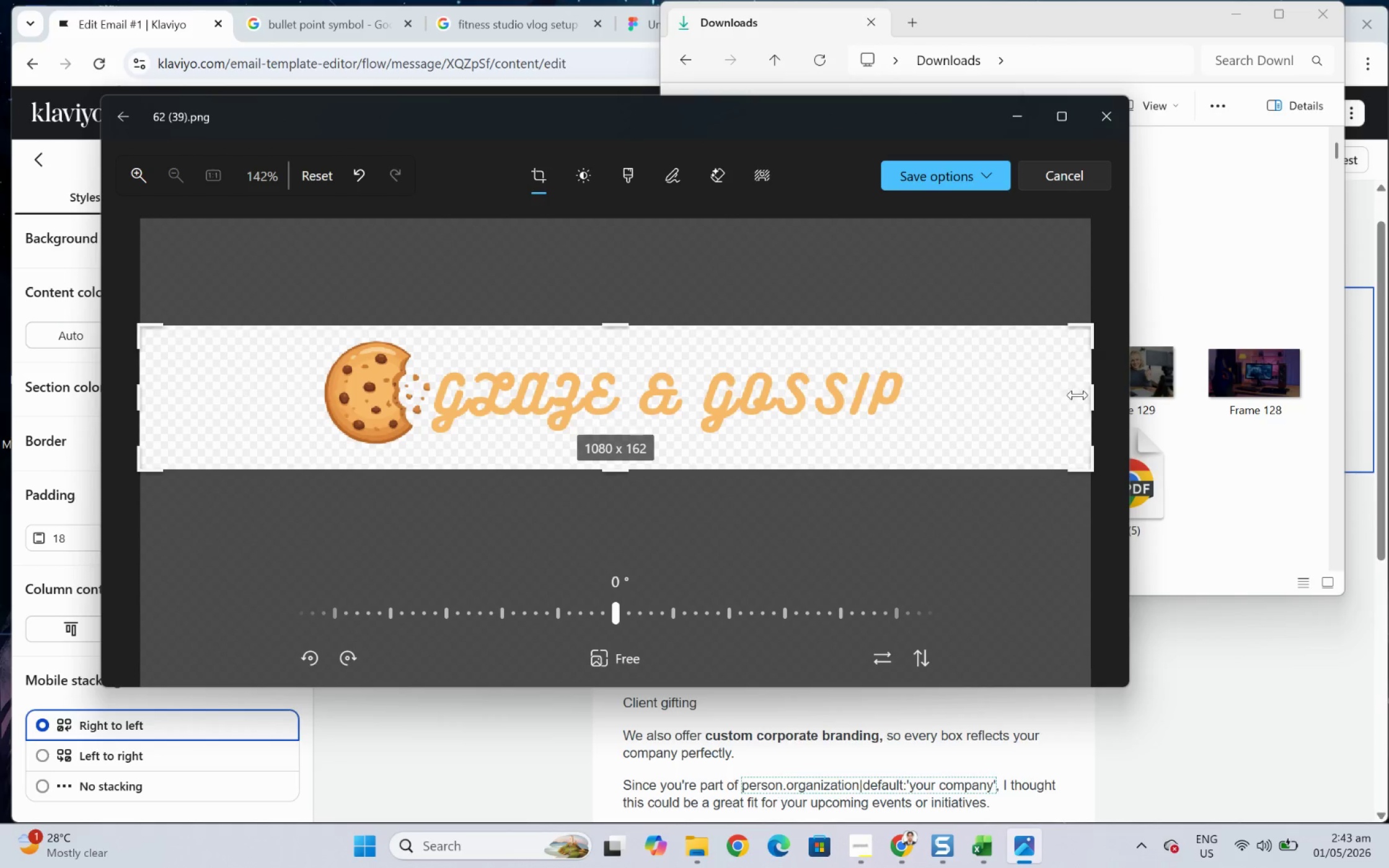 
left_click_drag(start_coordinate=[1082, 394], to_coordinate=[901, 393])
 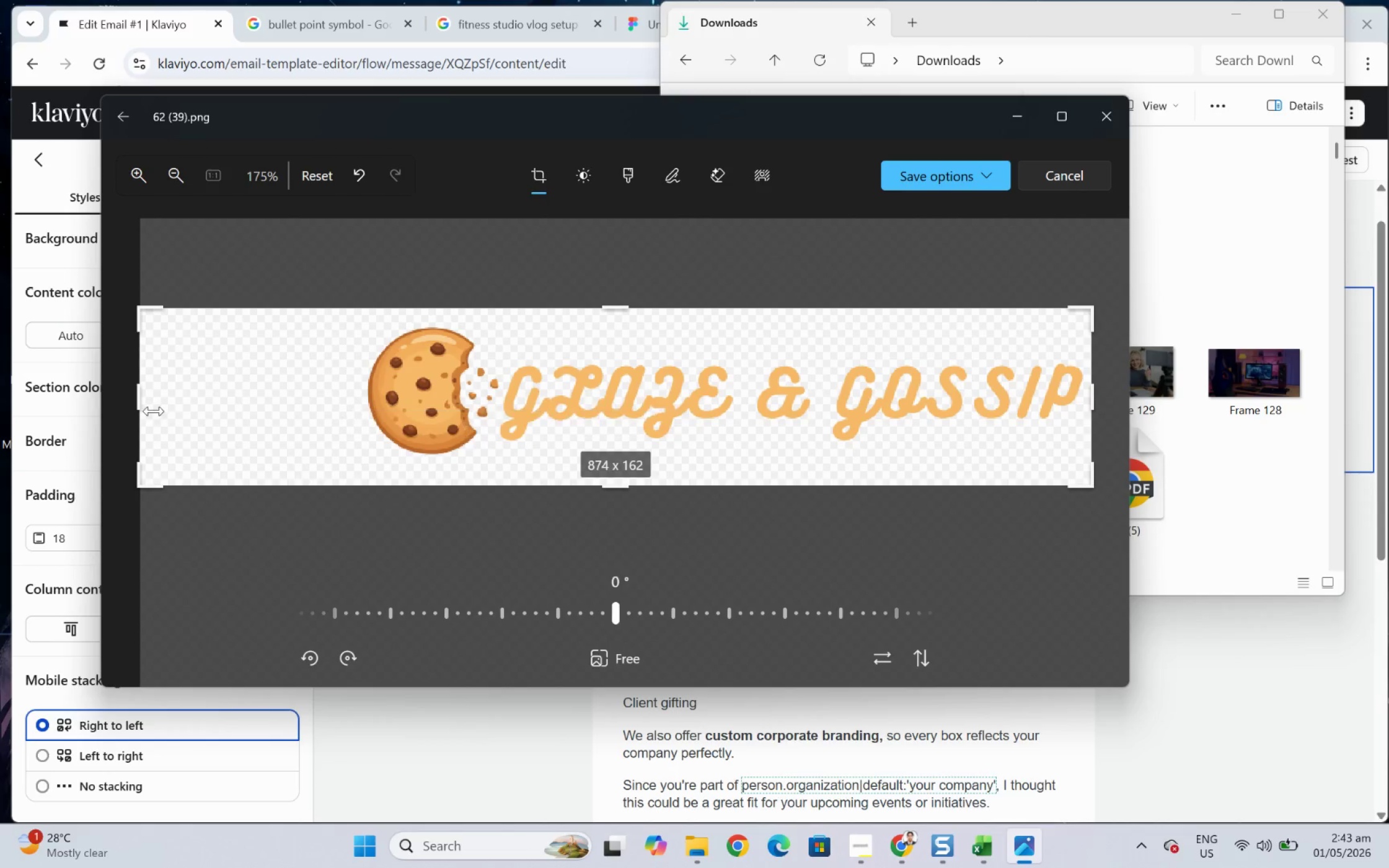 
left_click_drag(start_coordinate=[148, 409], to_coordinate=[366, 408])
 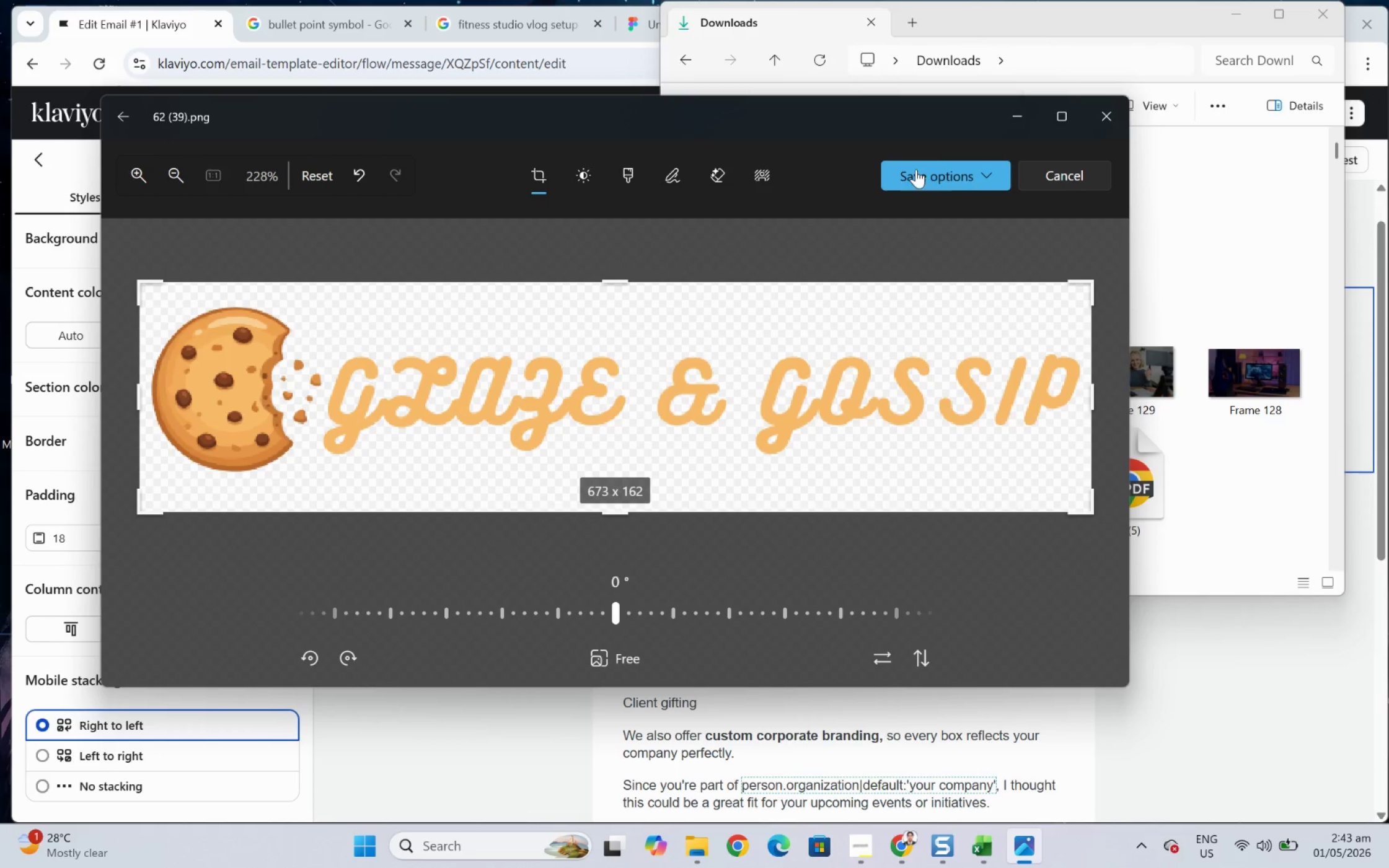 
left_click([970, 175])
 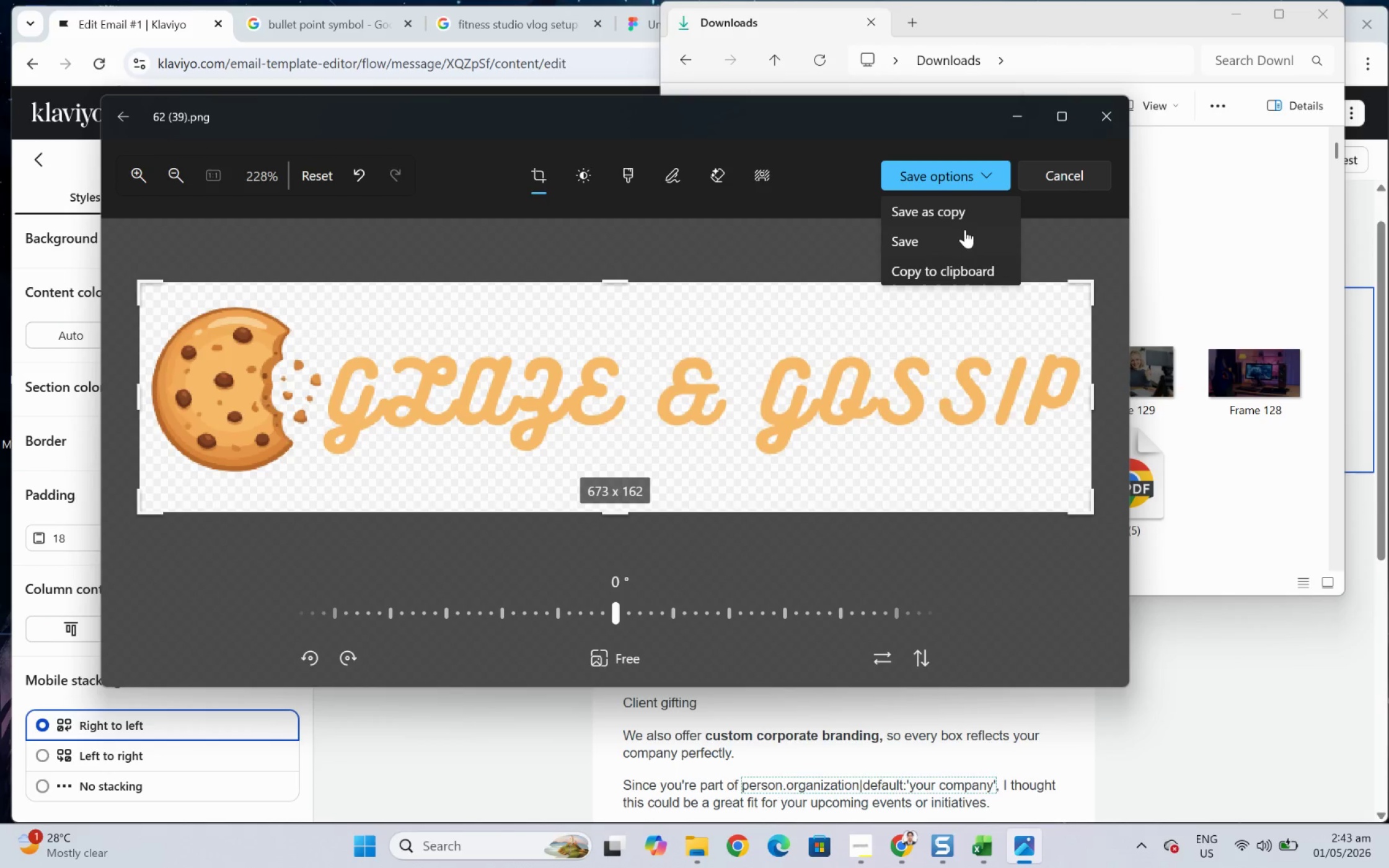 
left_click([962, 237])
 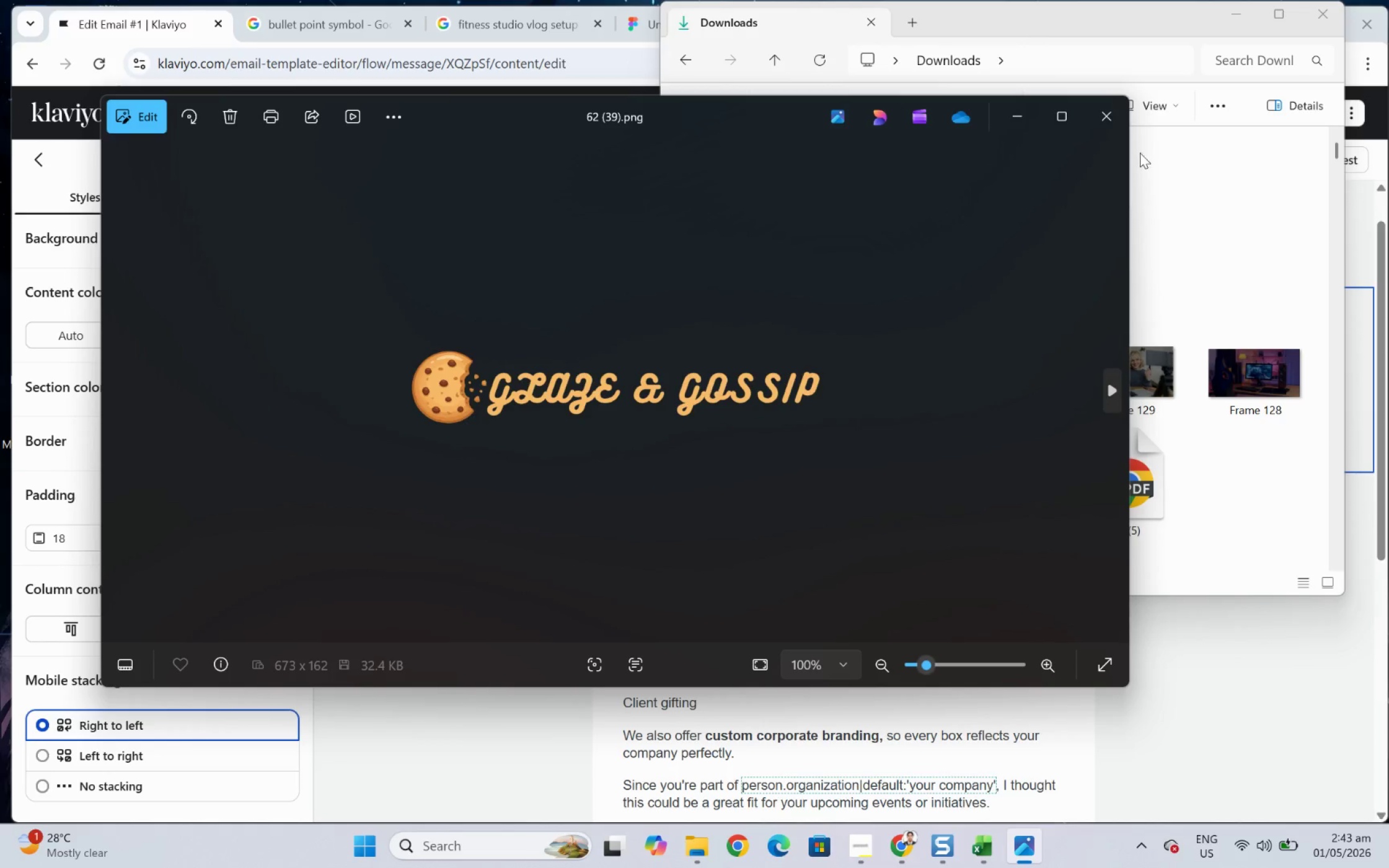 
left_click([1114, 116])
 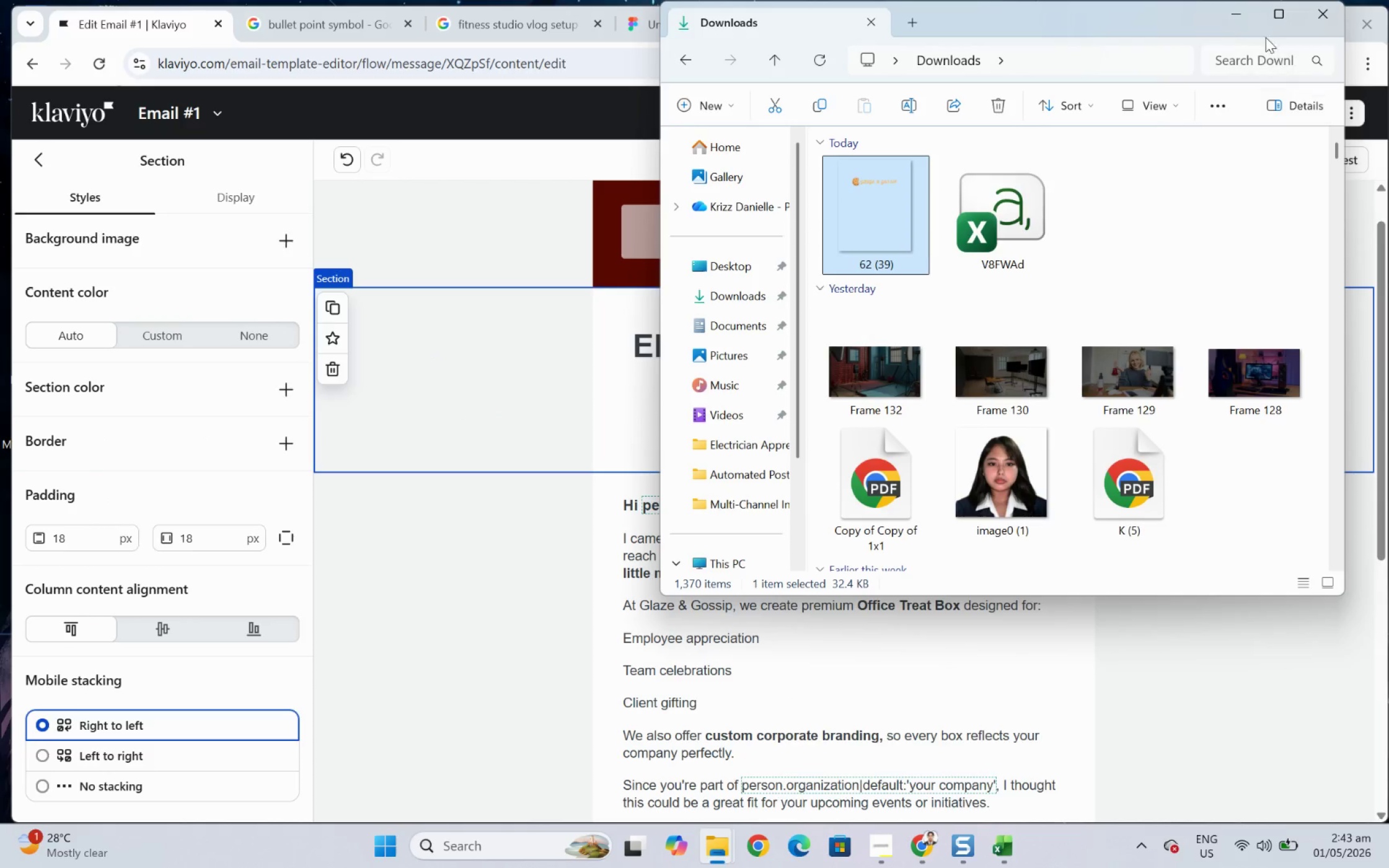 
left_click([1241, 19])
 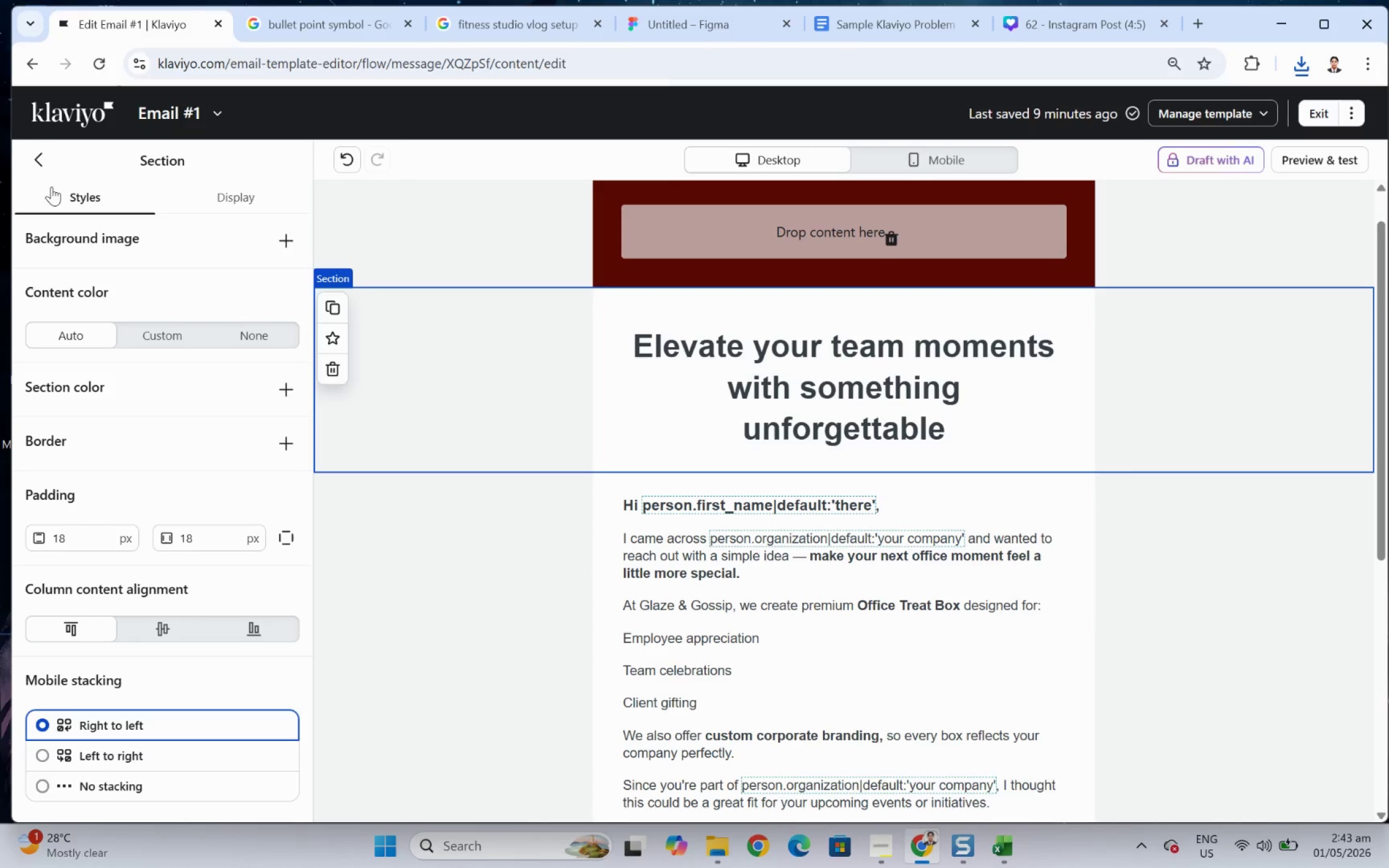 
left_click([37, 160])
 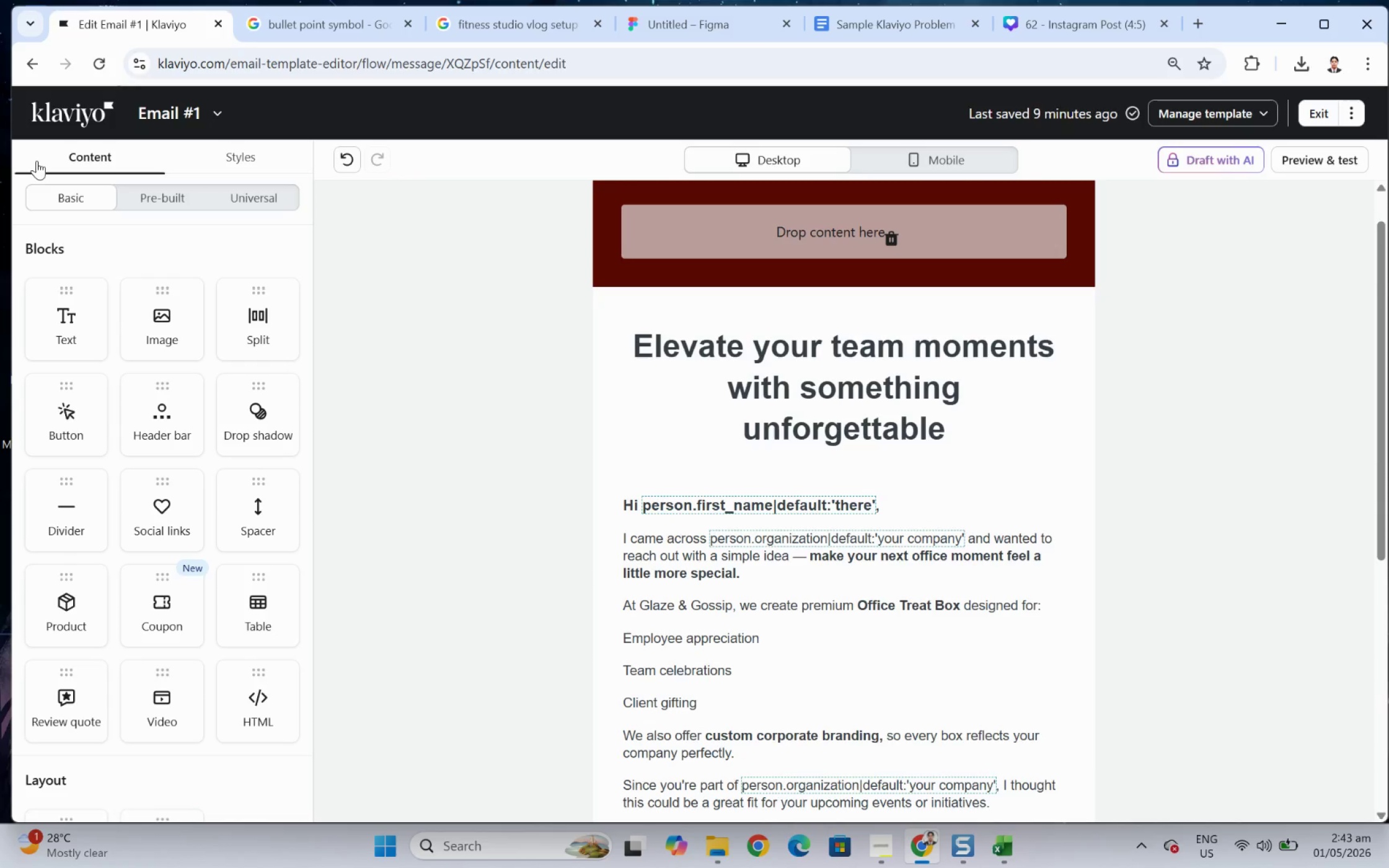 
wait(10.94)
 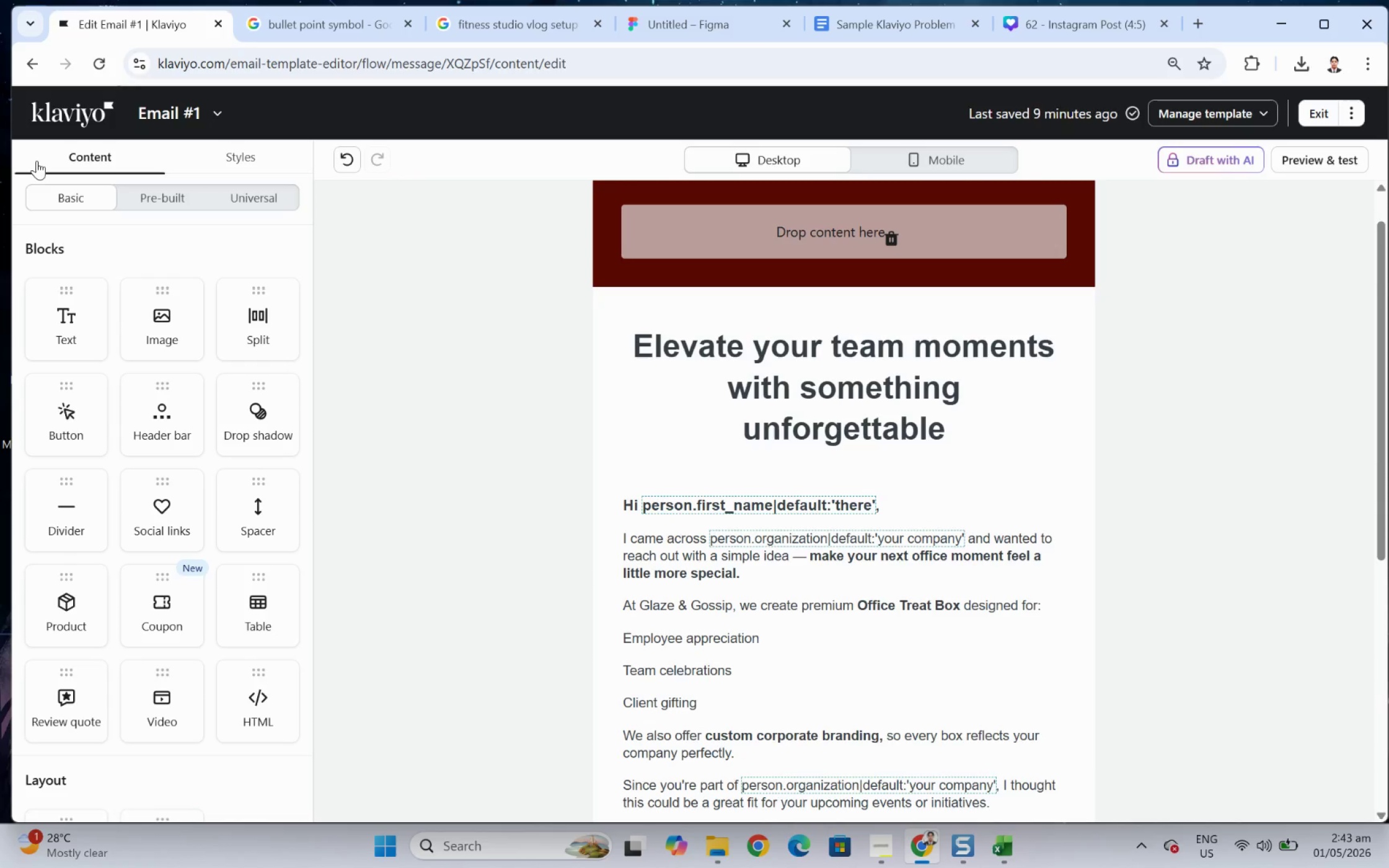 
left_click_drag(start_coordinate=[160, 348], to_coordinate=[719, 298])
 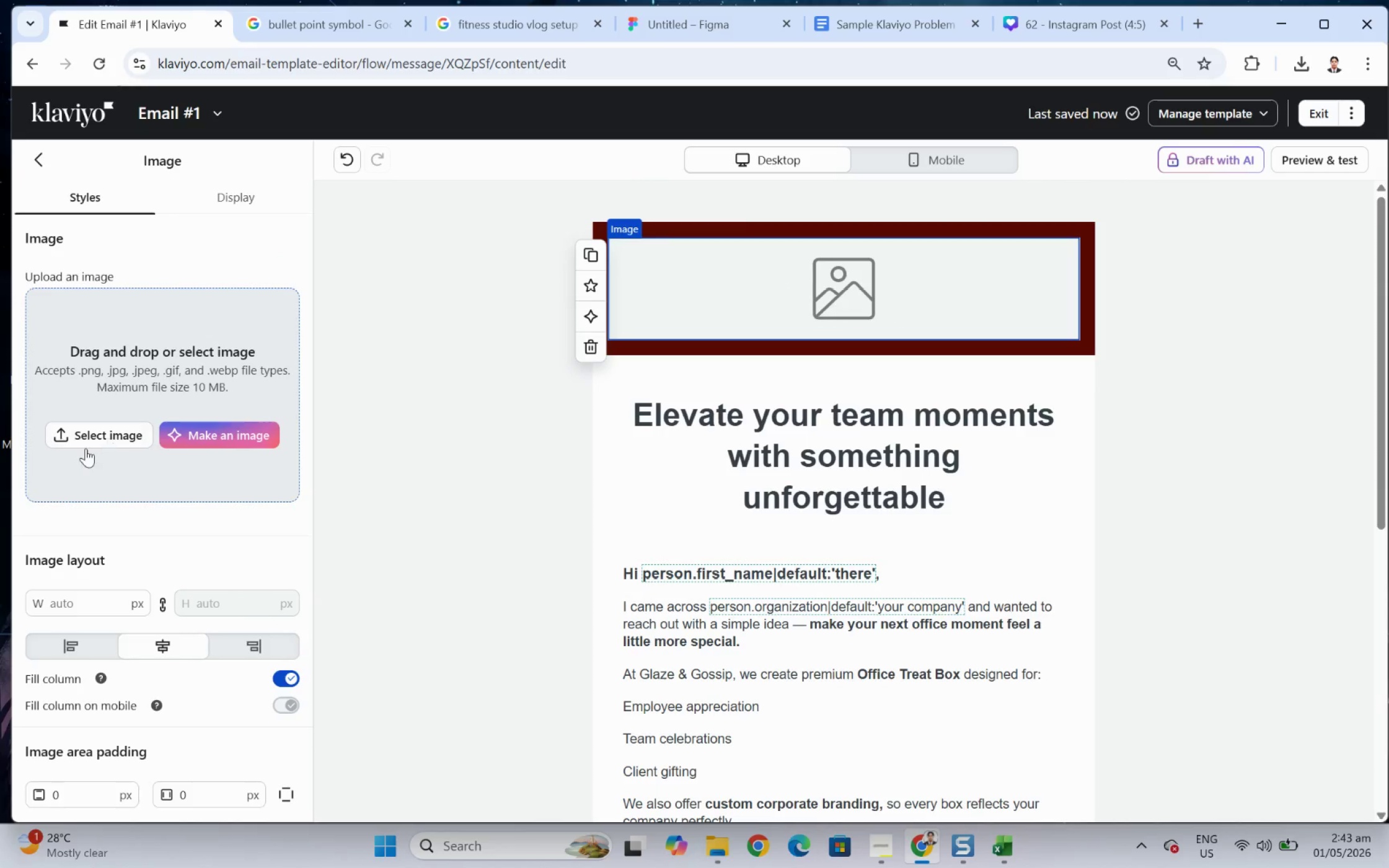 
left_click([95, 429])
 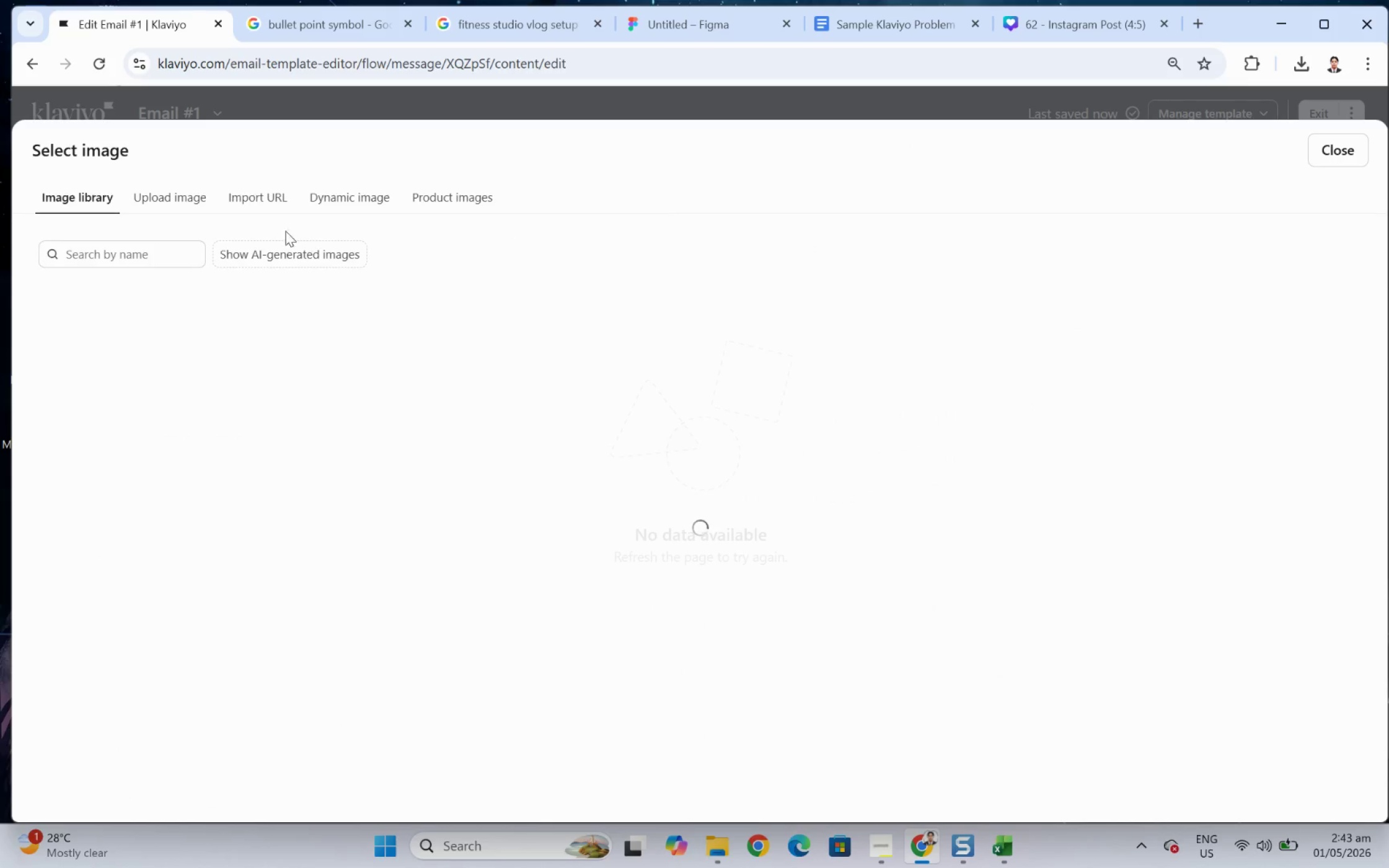 
left_click([157, 204])
 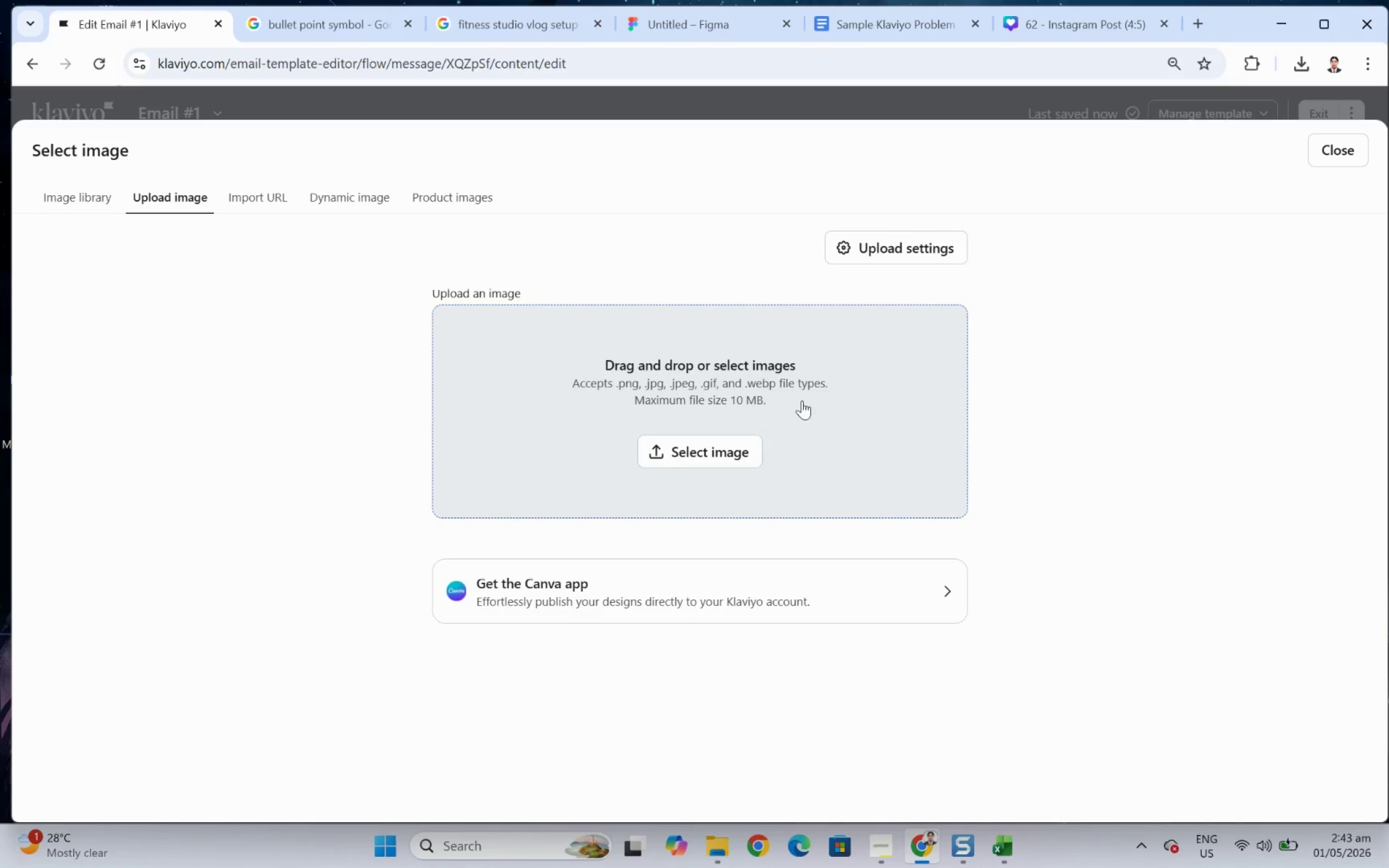 
left_click([740, 432])
 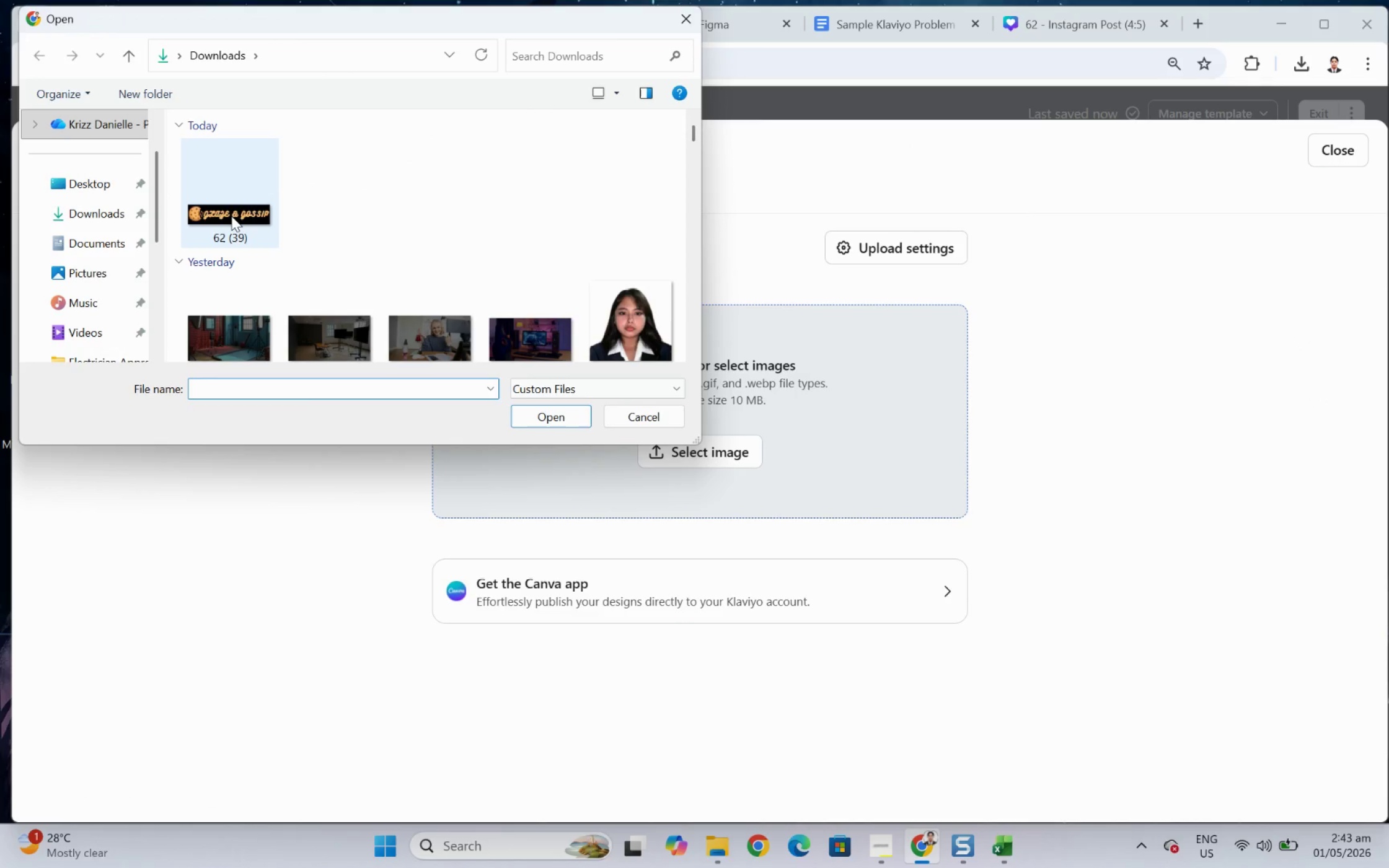 
double_click([231, 216])
 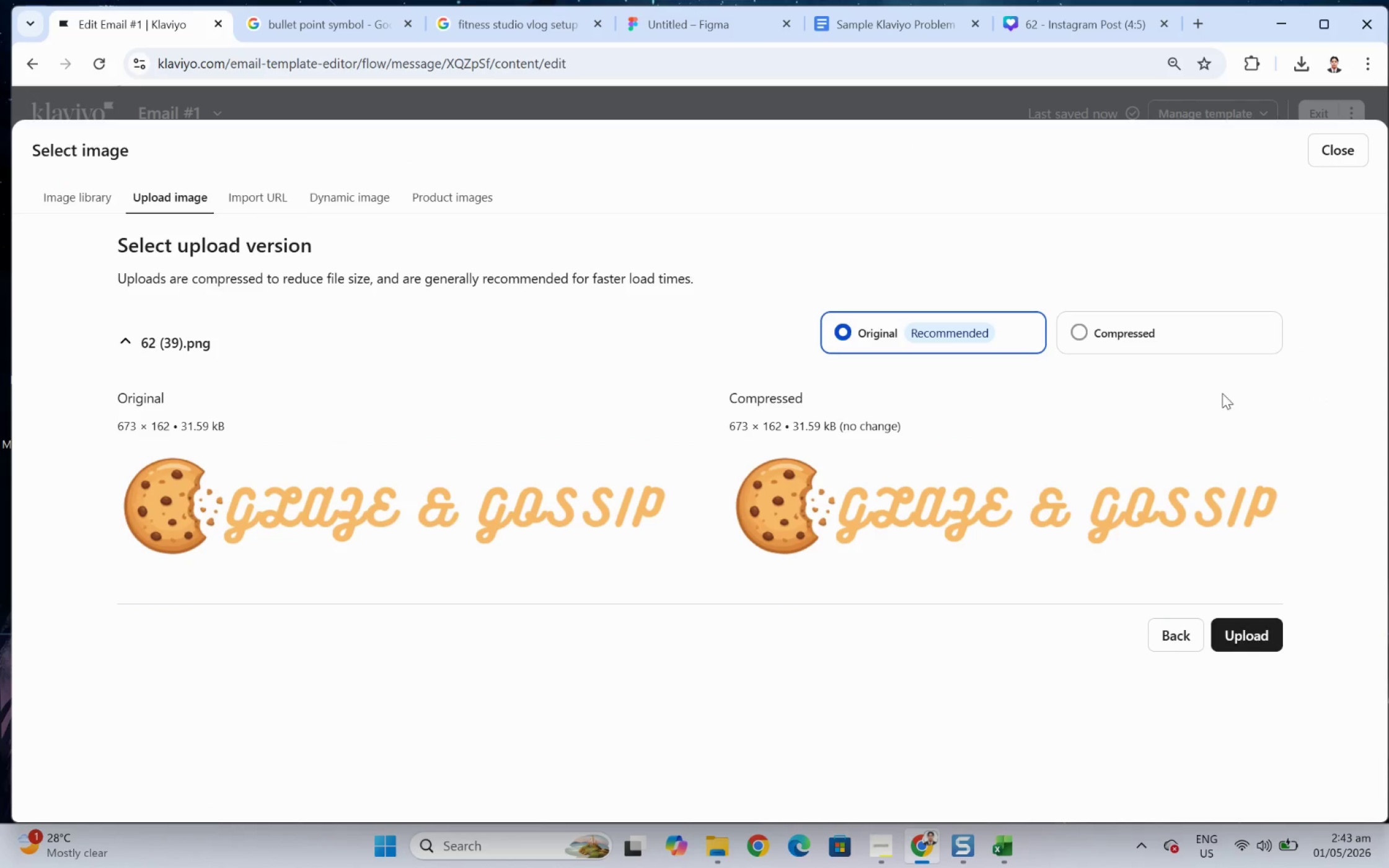 
left_click([1135, 329])
 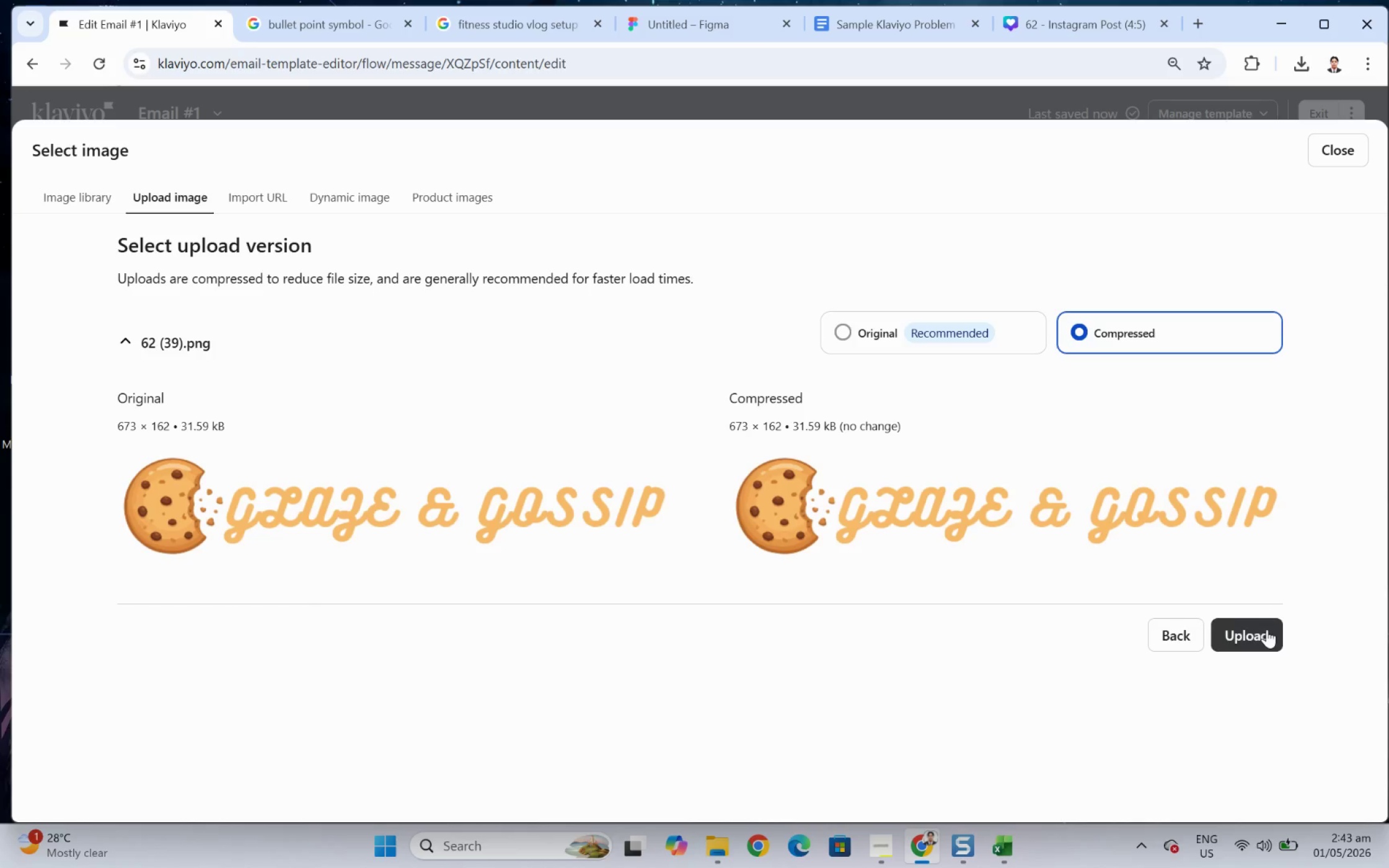 
wait(6.21)
 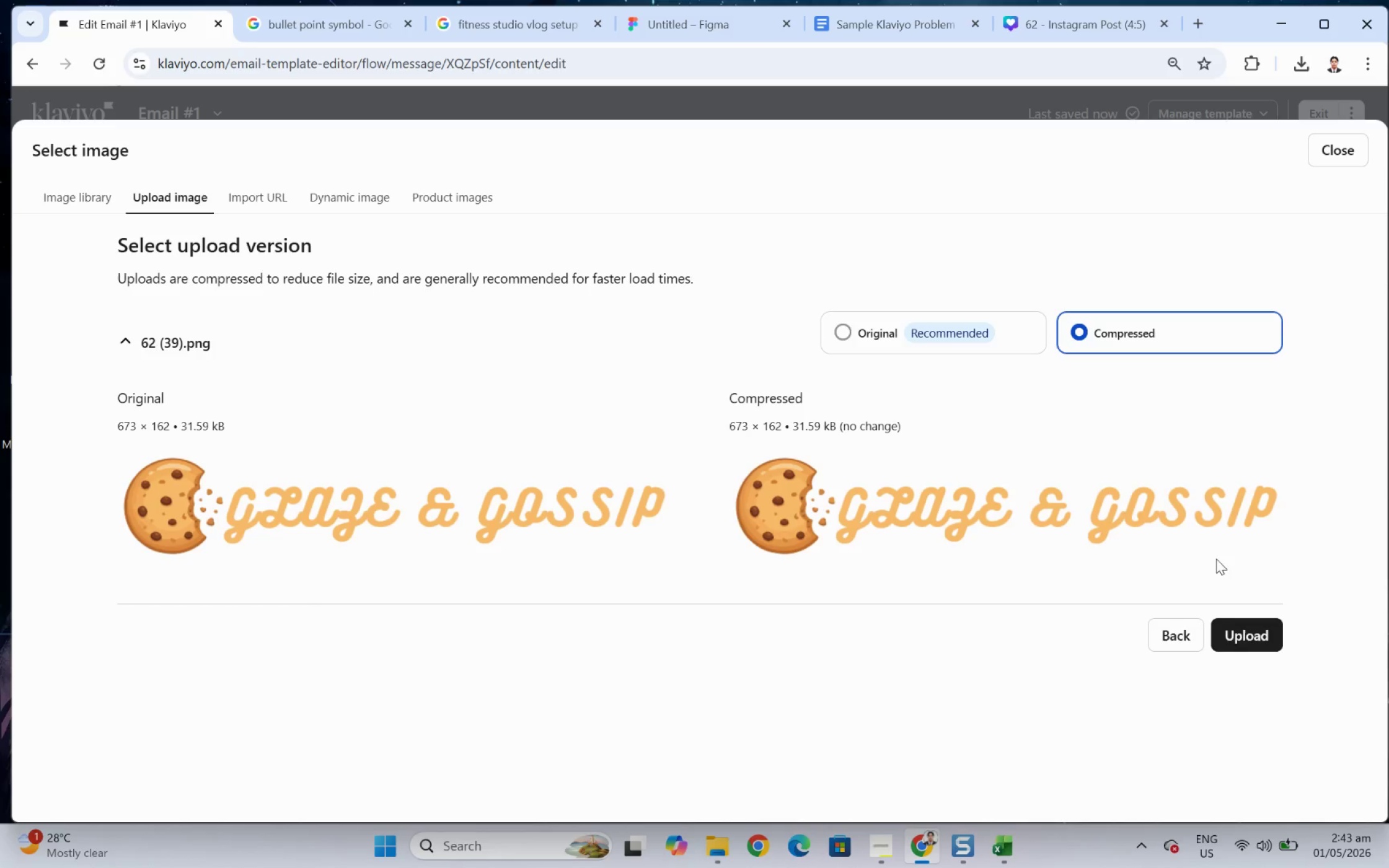 
left_click([869, 336])
 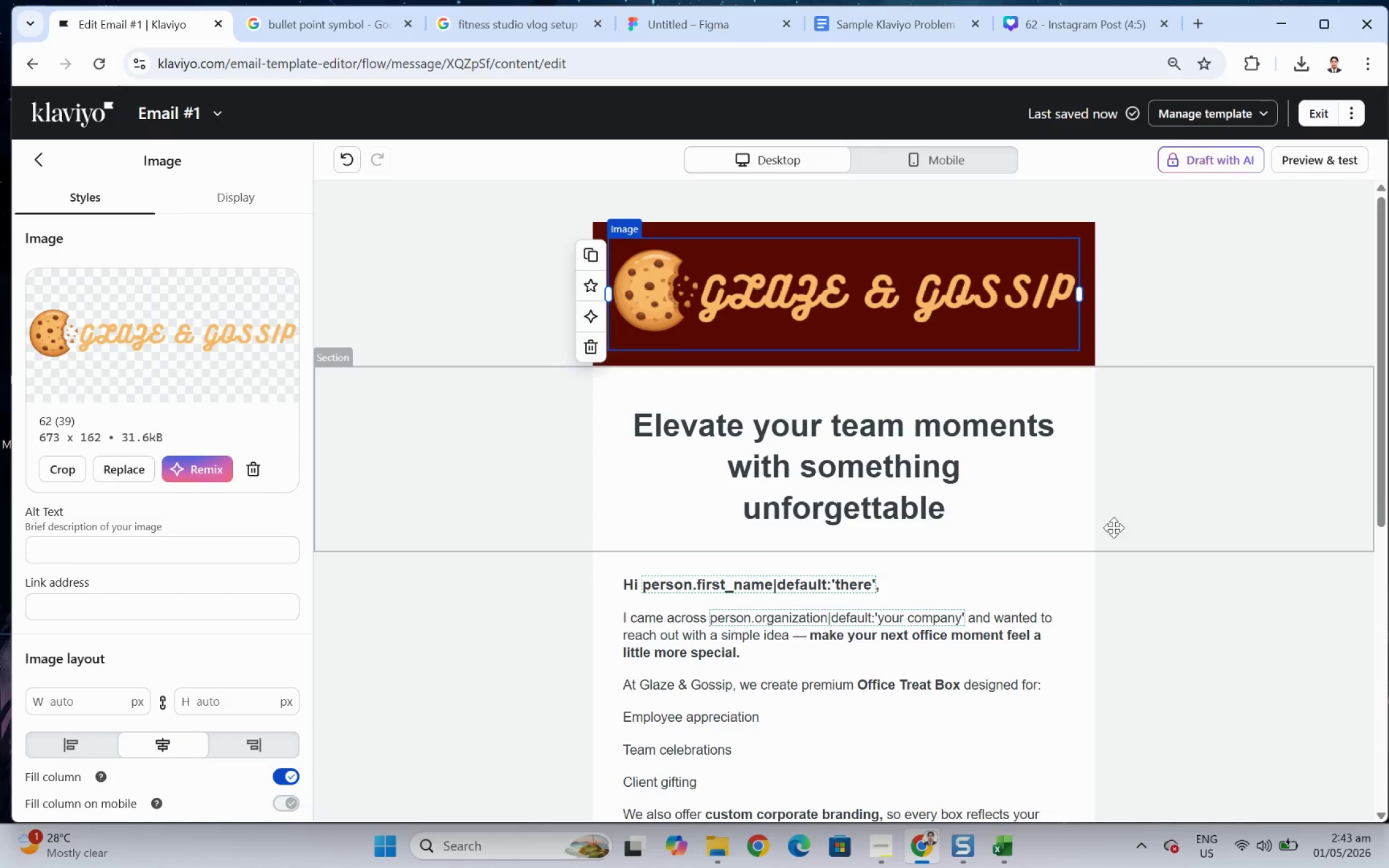 
wait(5.26)
 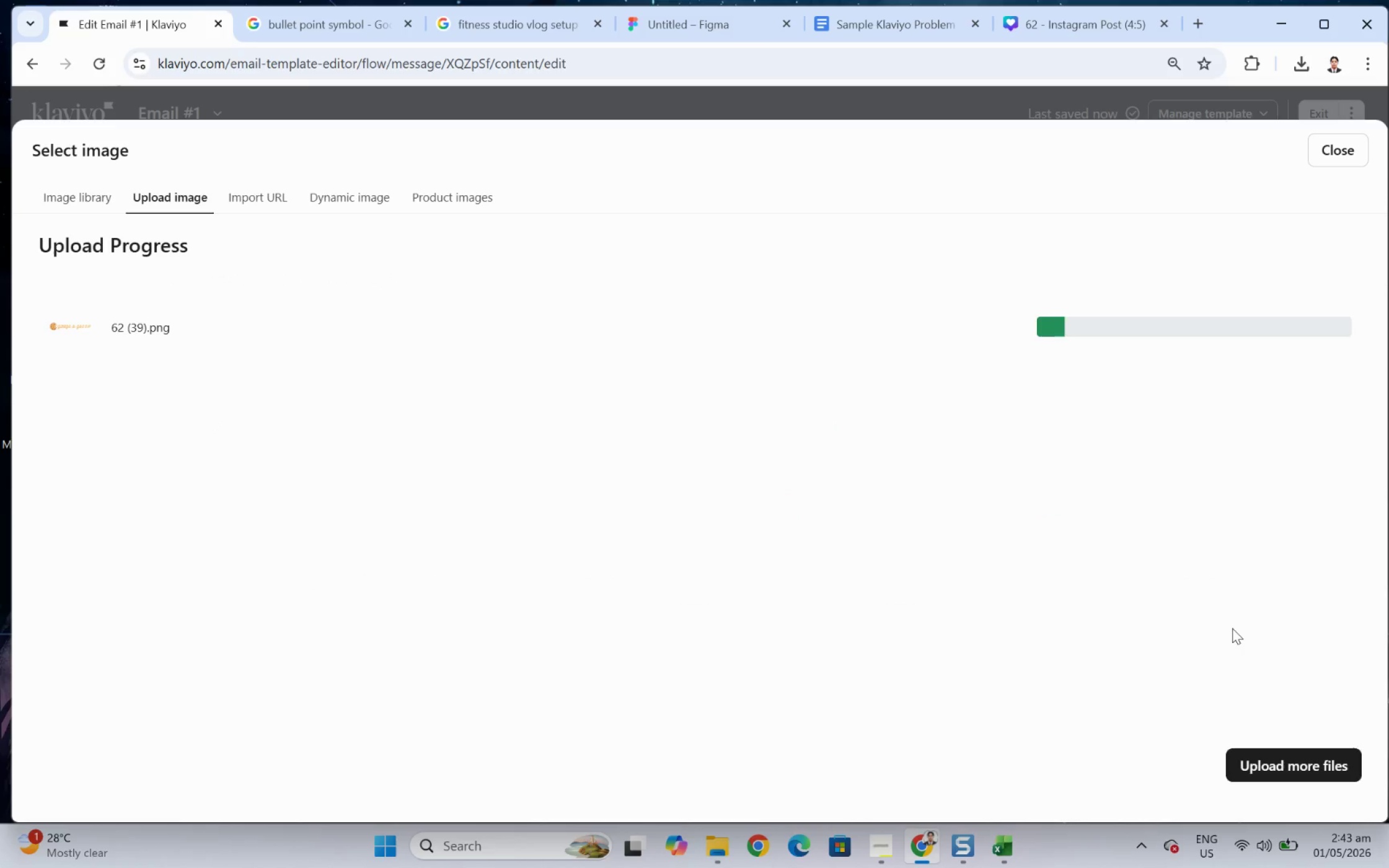 
left_click_drag(start_coordinate=[1082, 293], to_coordinate=[853, 300])
 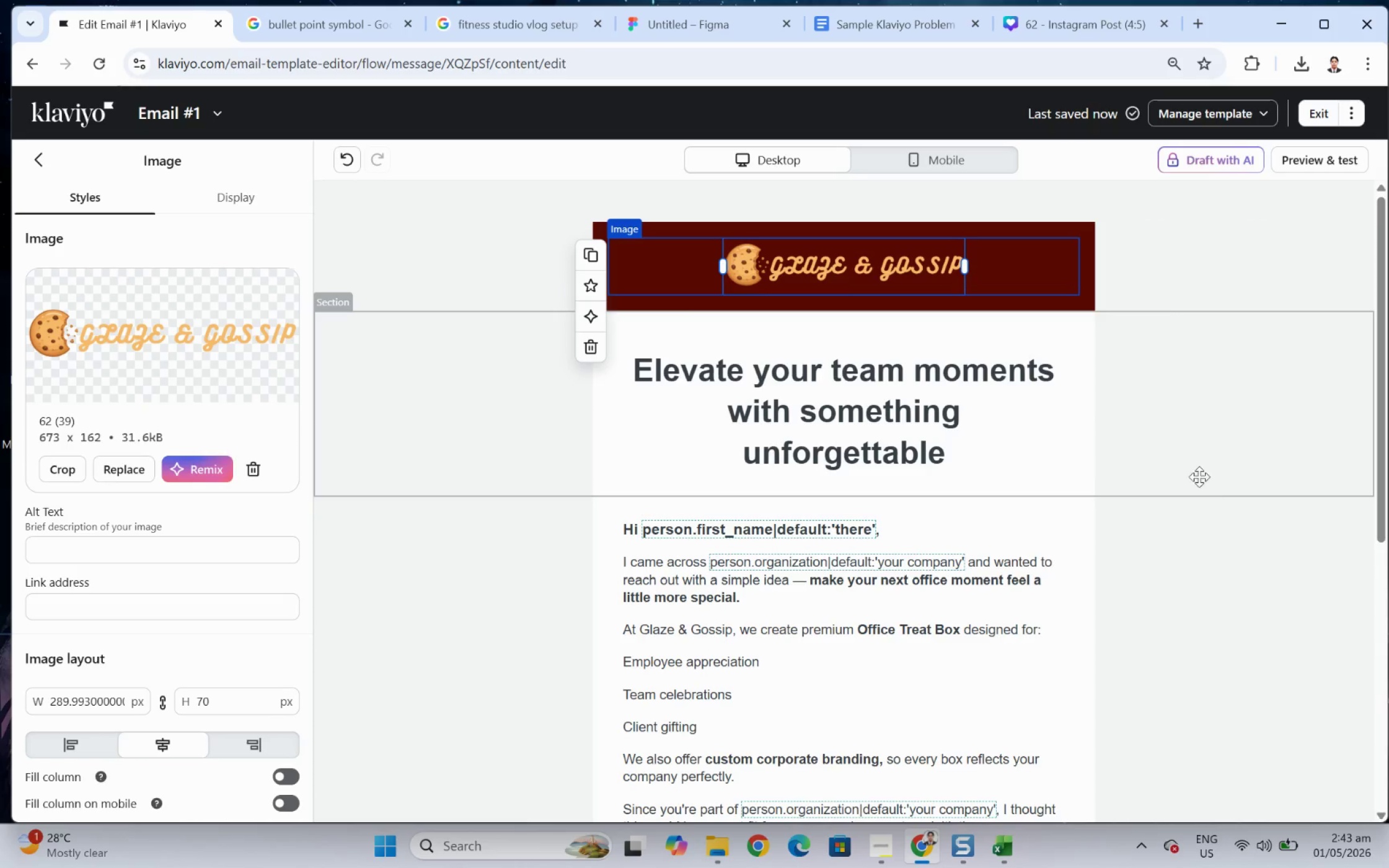 
left_click([1217, 494])
 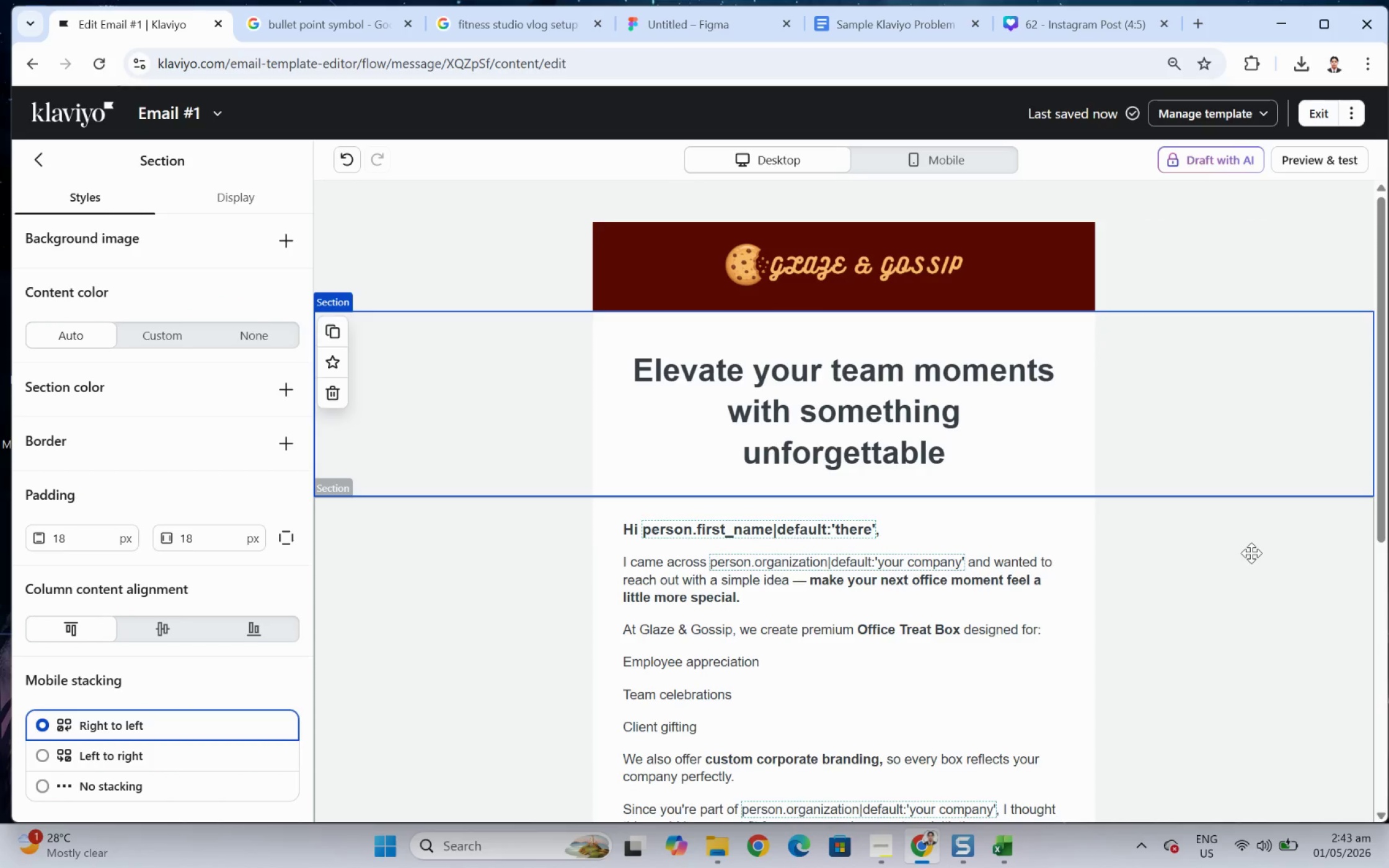 
wait(9.28)
 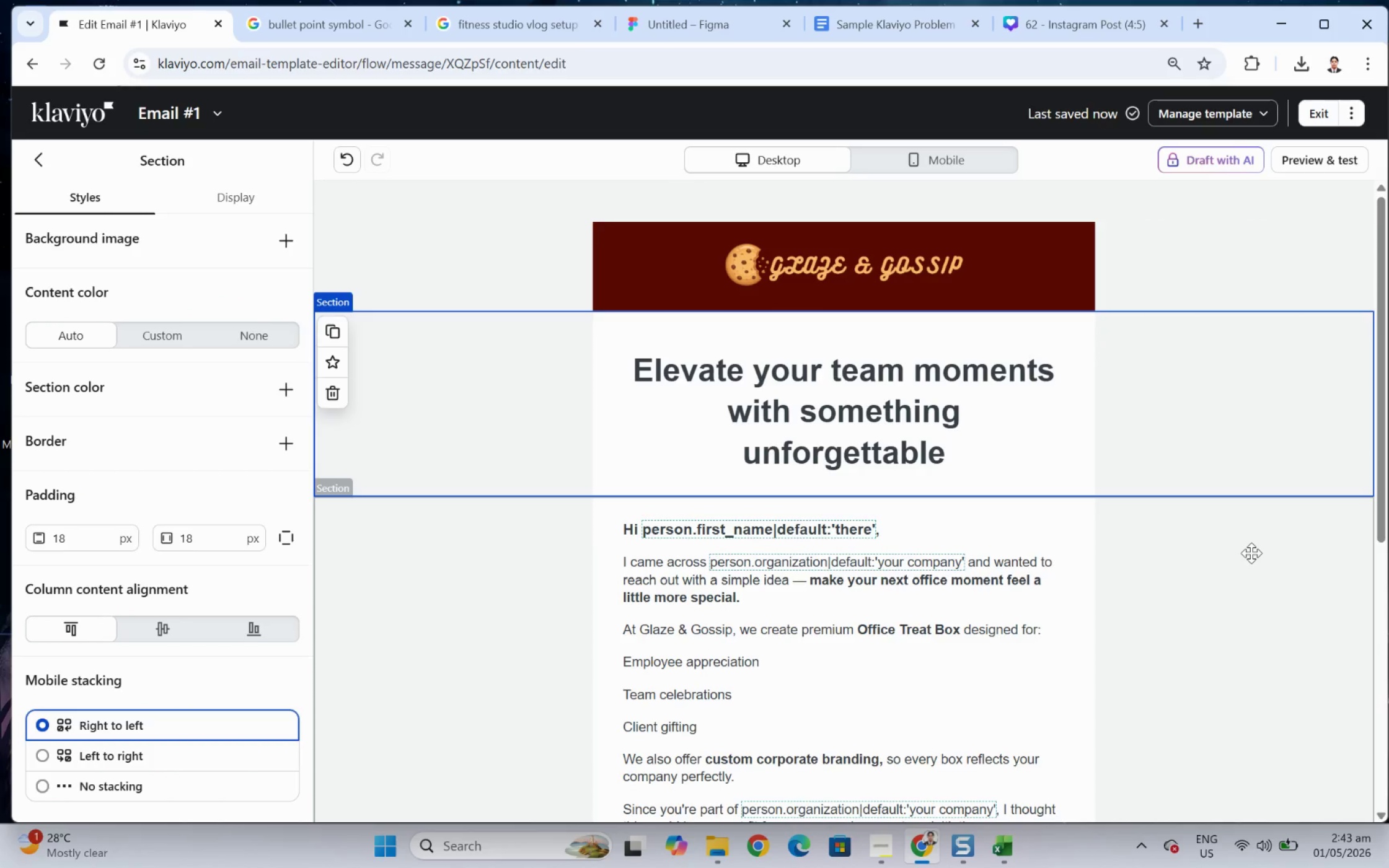 
left_click([1207, 643])
 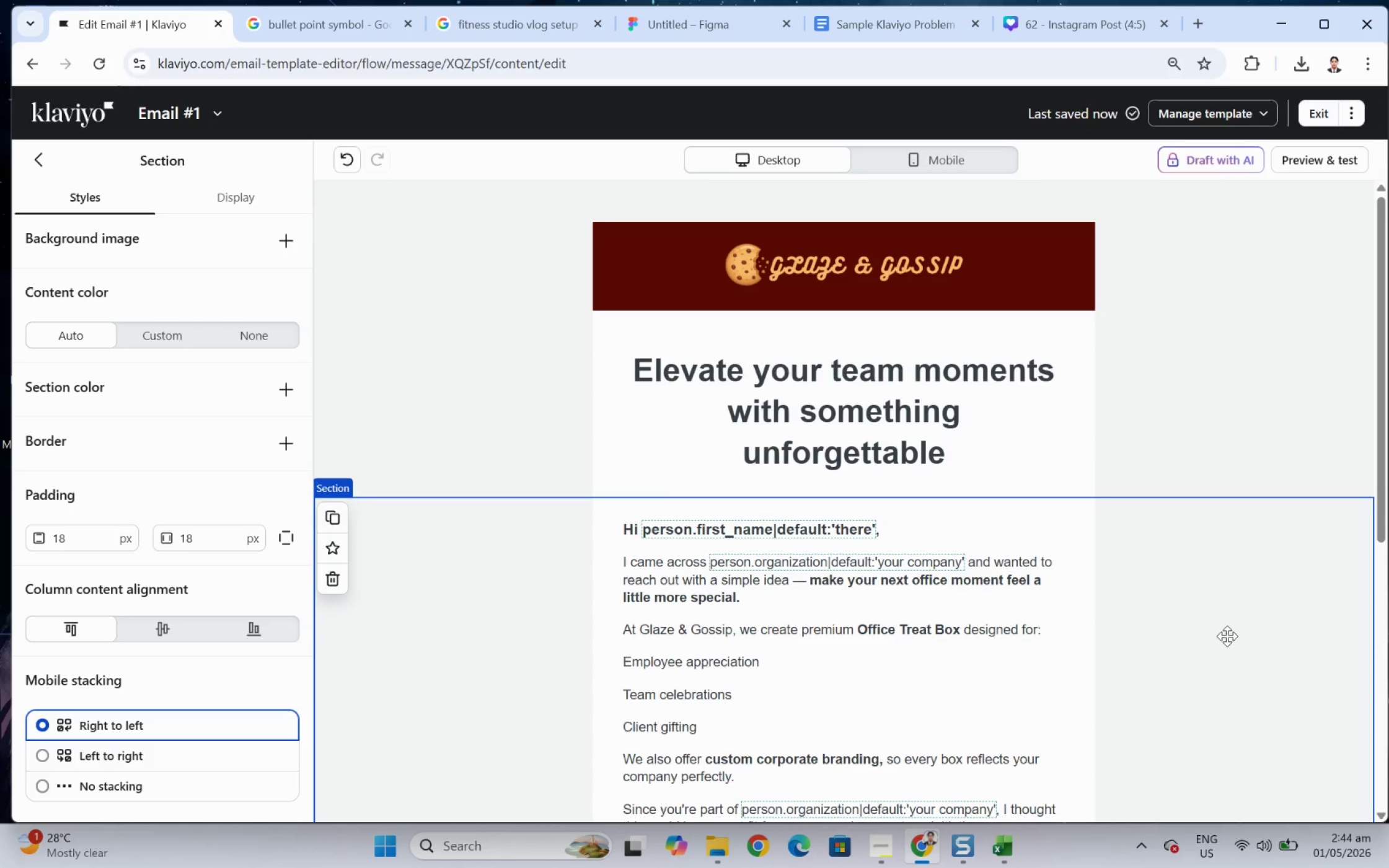 
scroll: coordinate [1227, 636], scroll_direction: down, amount: 6.0
 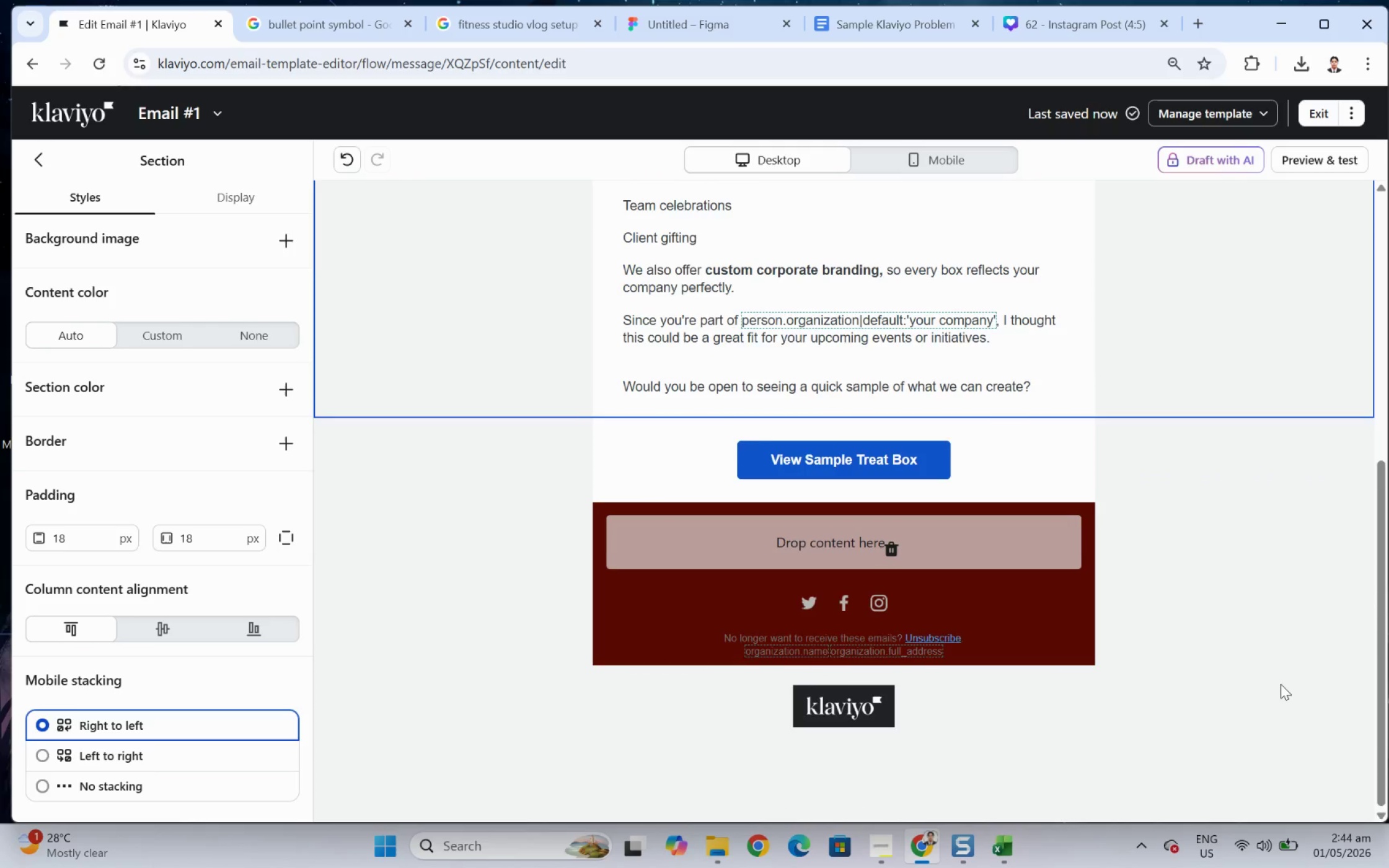 
scroll: coordinate [1280, 683], scroll_direction: up, amount: 5.0
 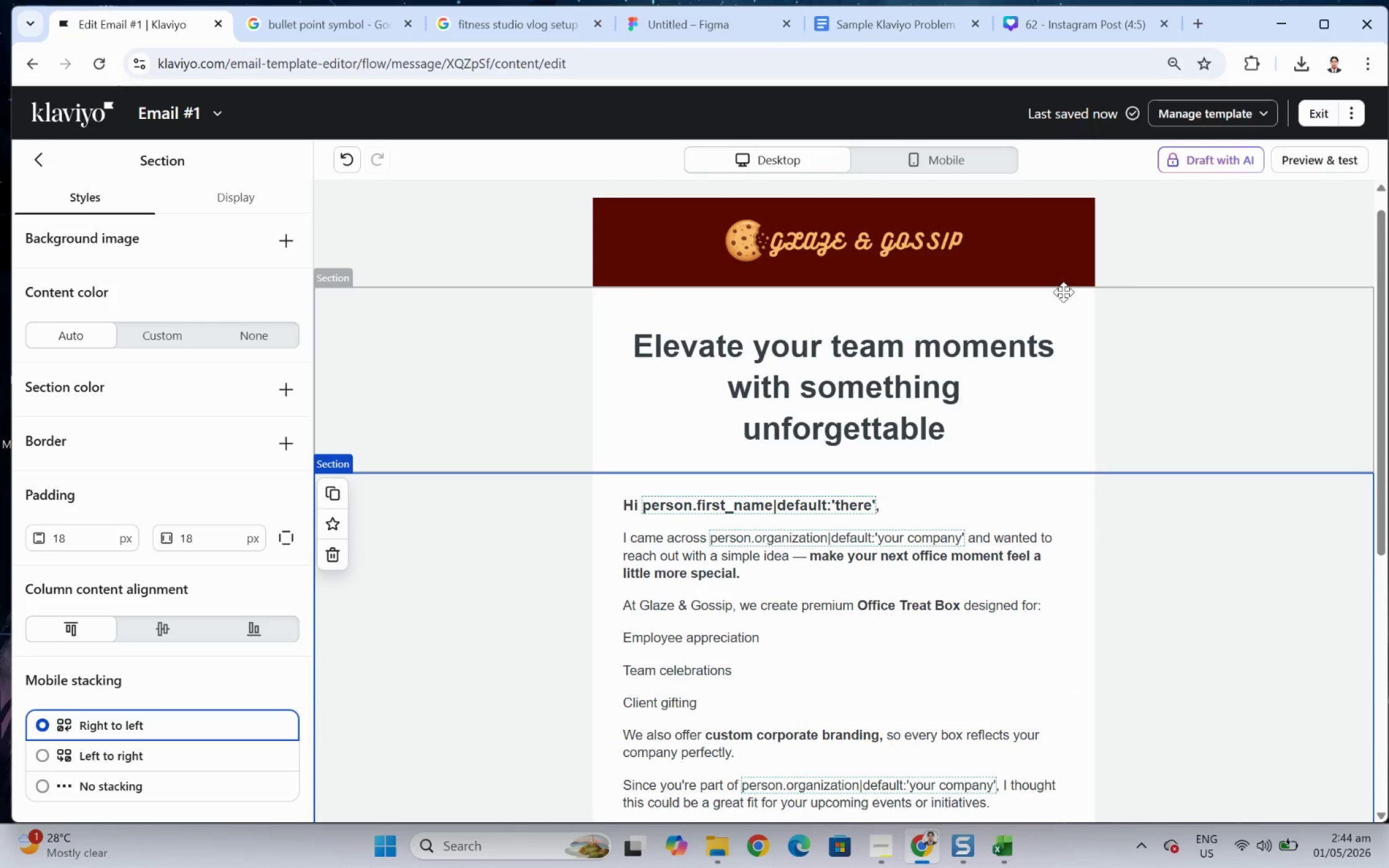 
wait(8.3)
 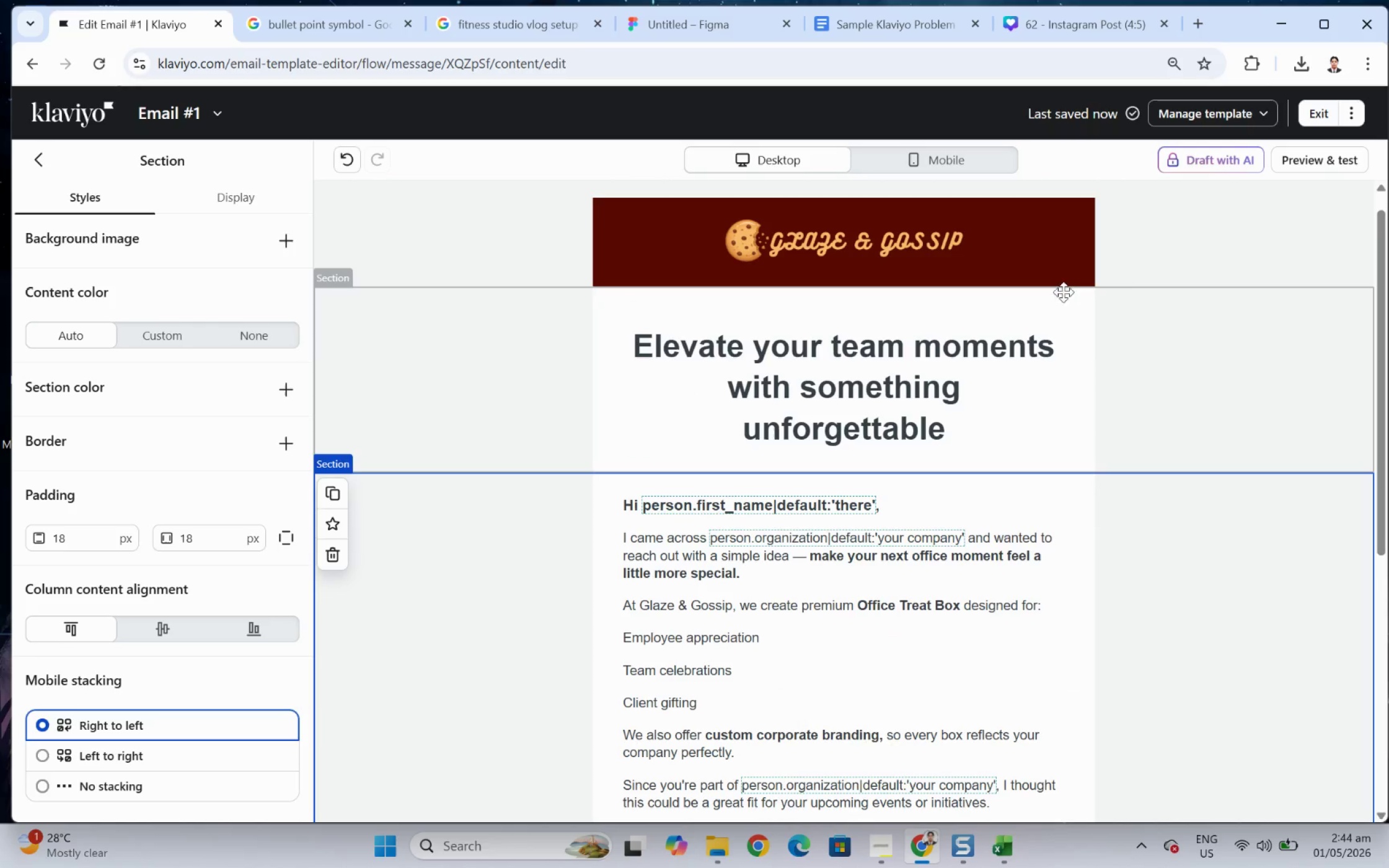 
double_click([945, 405])
 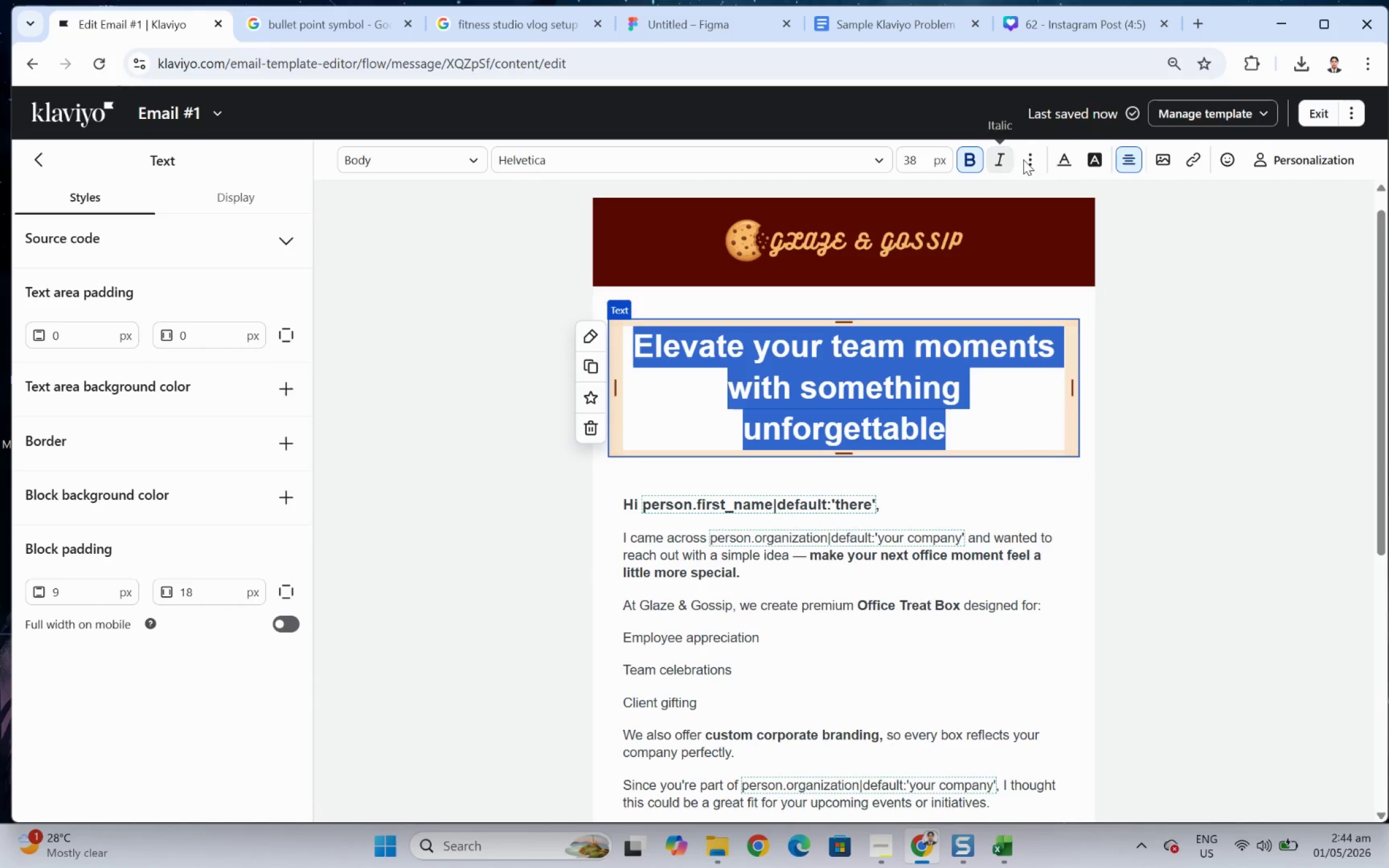 
left_click([1062, 153])
 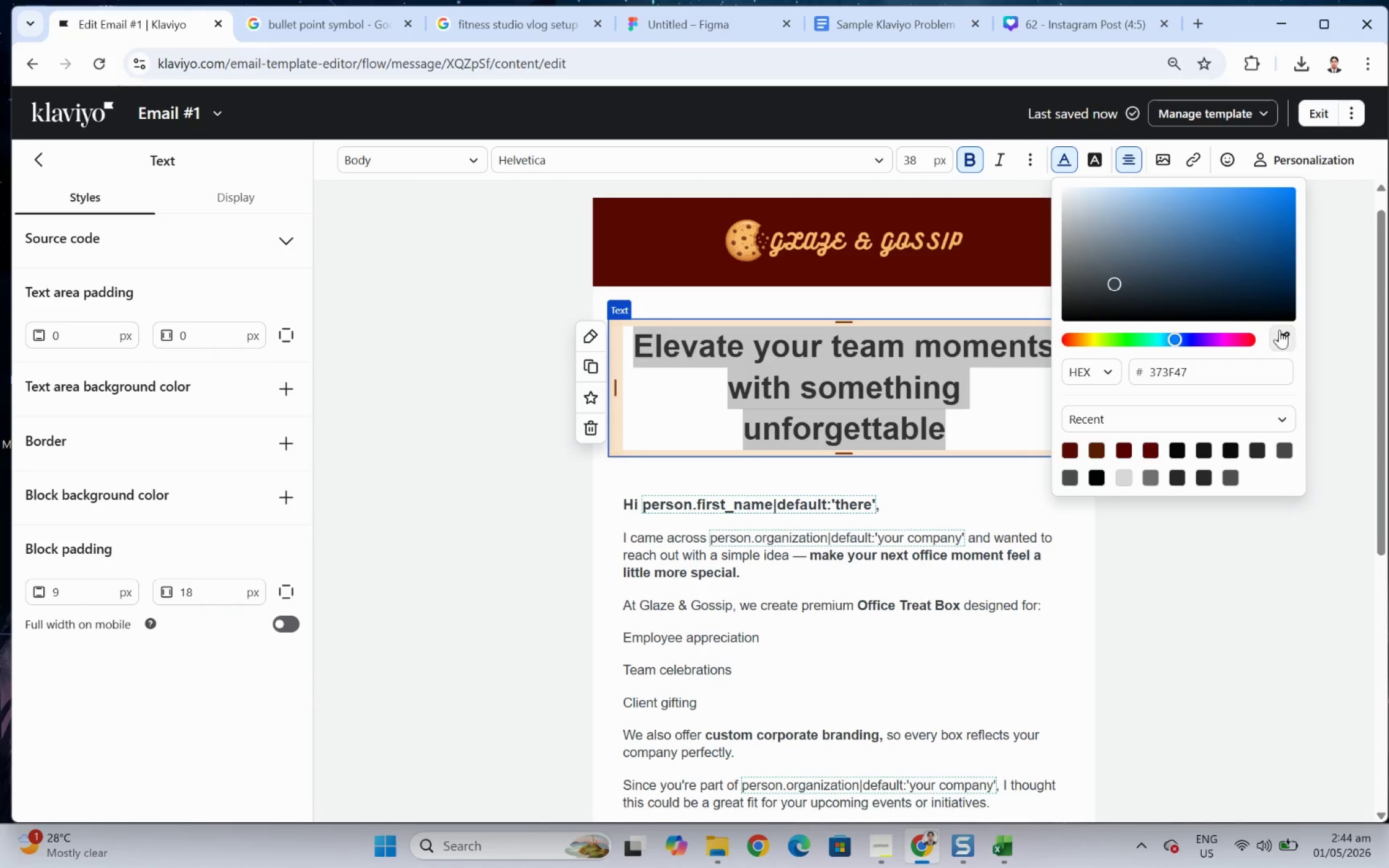 
left_click([1286, 335])
 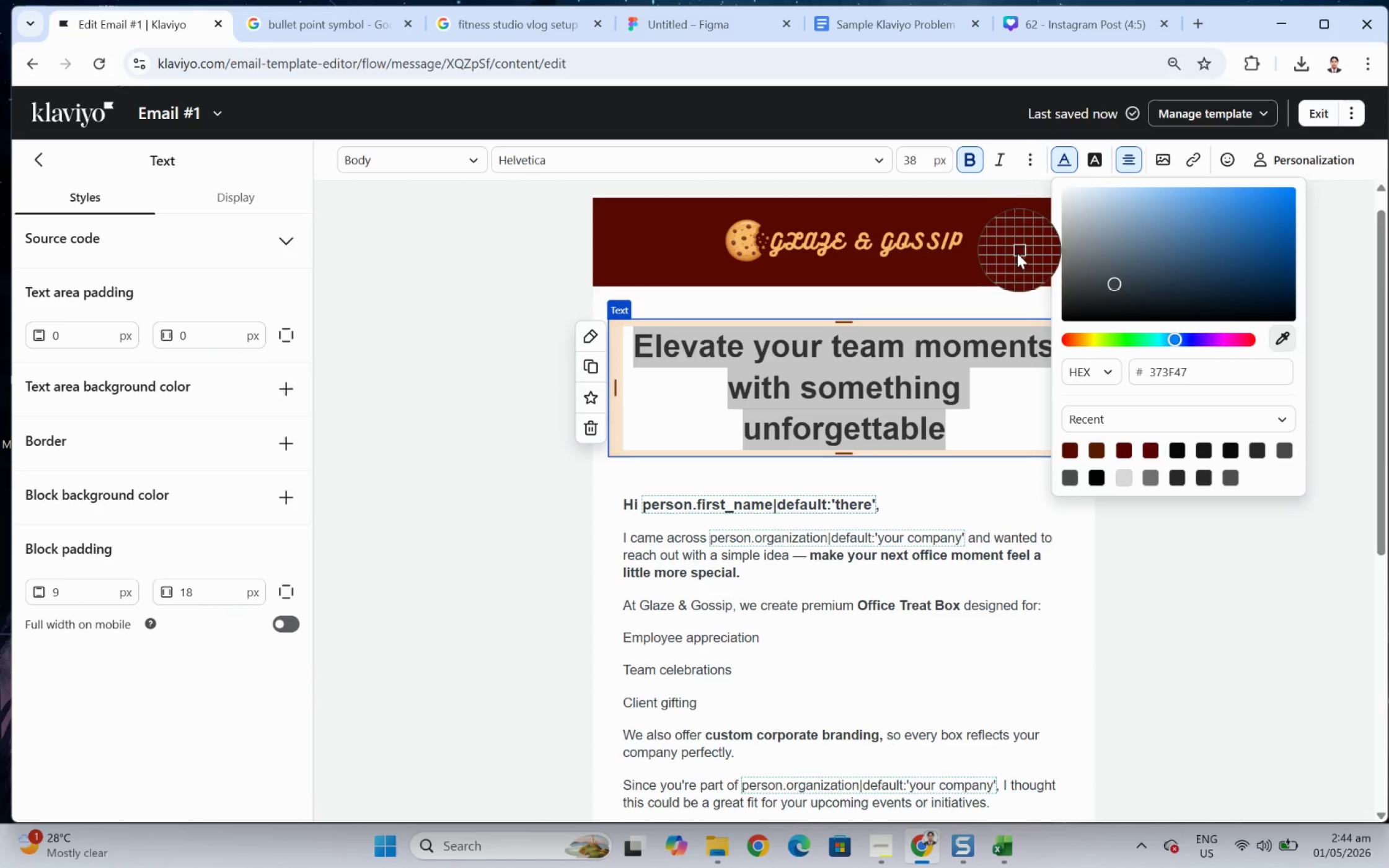 
left_click([1013, 258])
 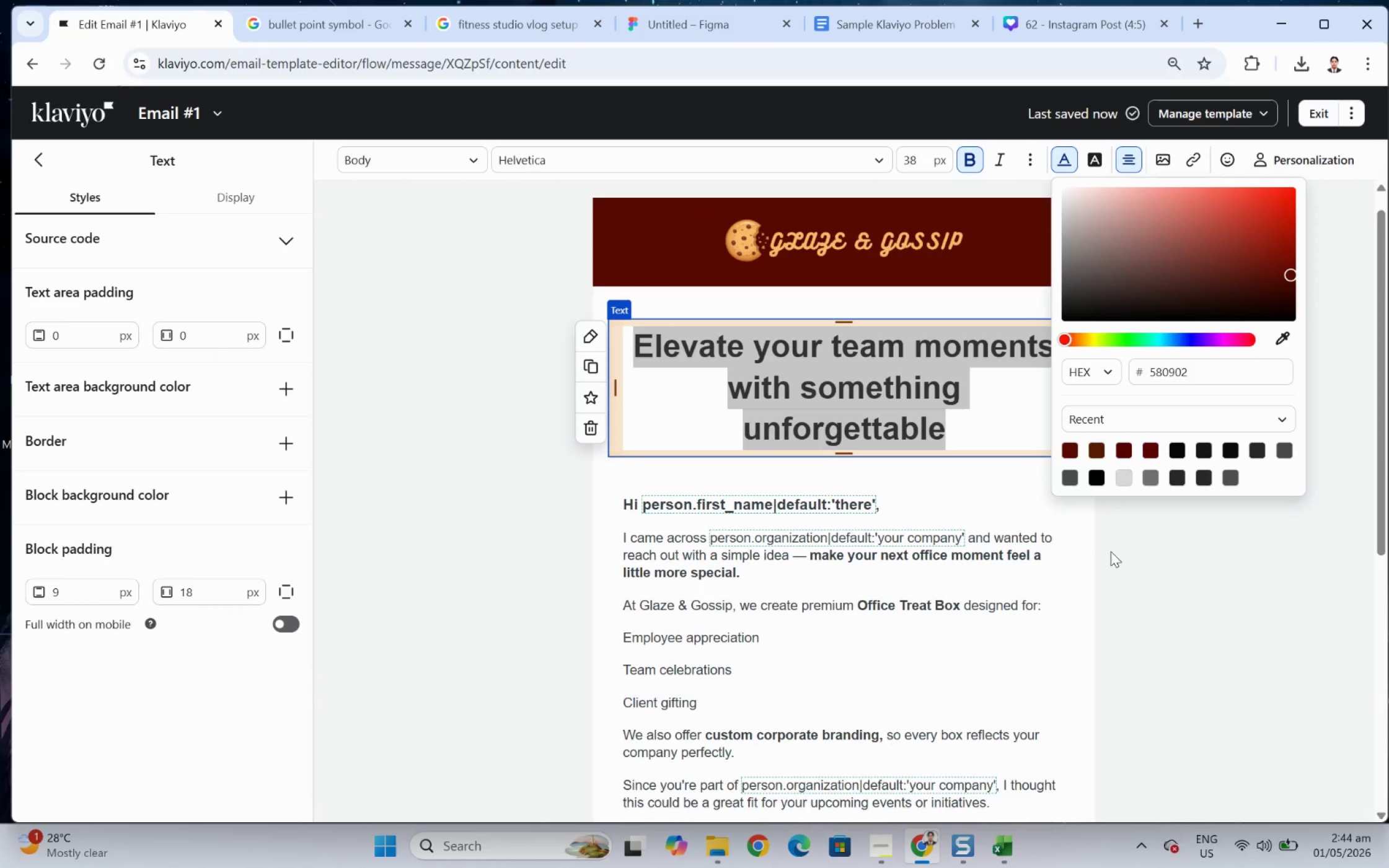 
left_click([1115, 581])
 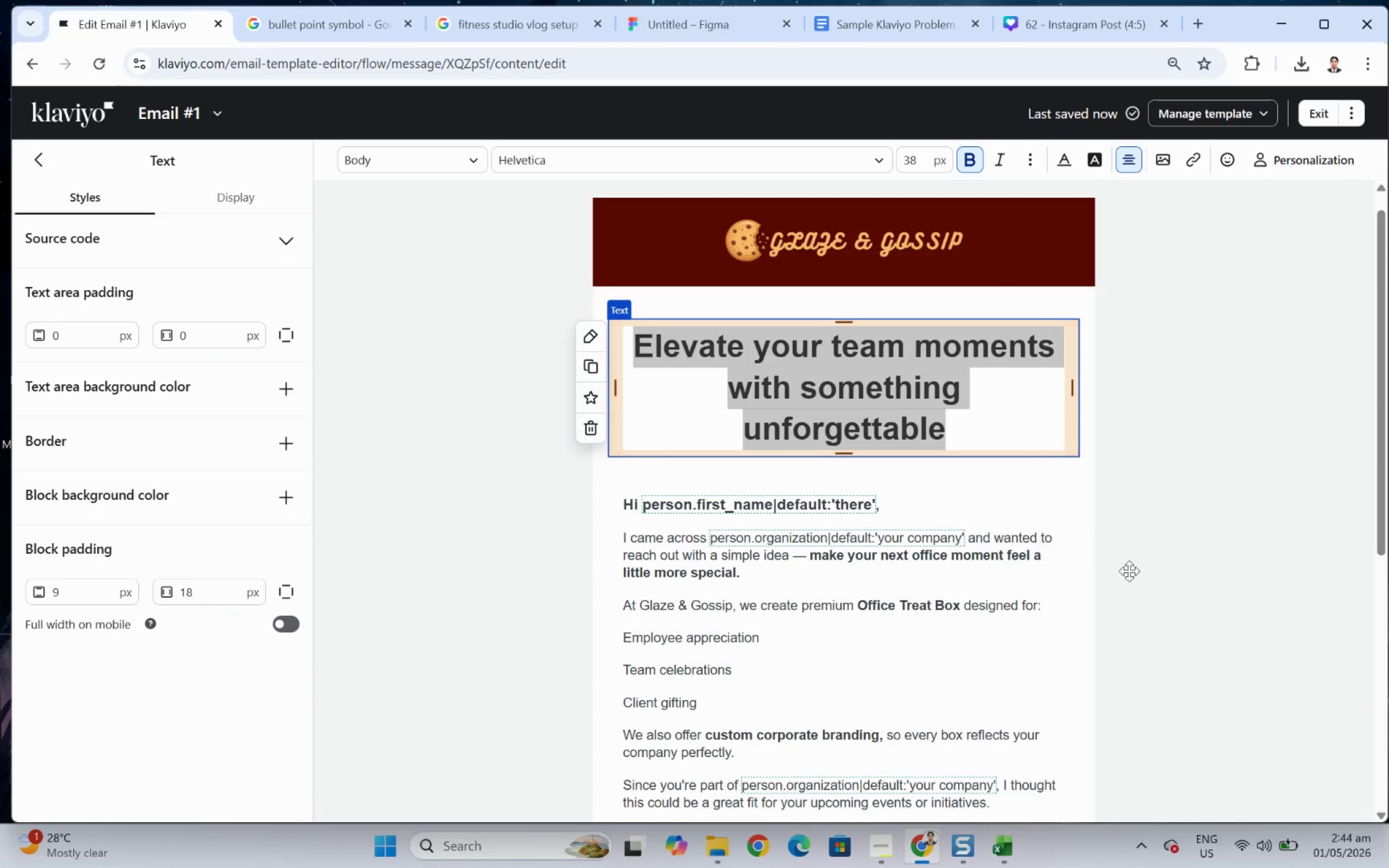 
left_click([1130, 571])
 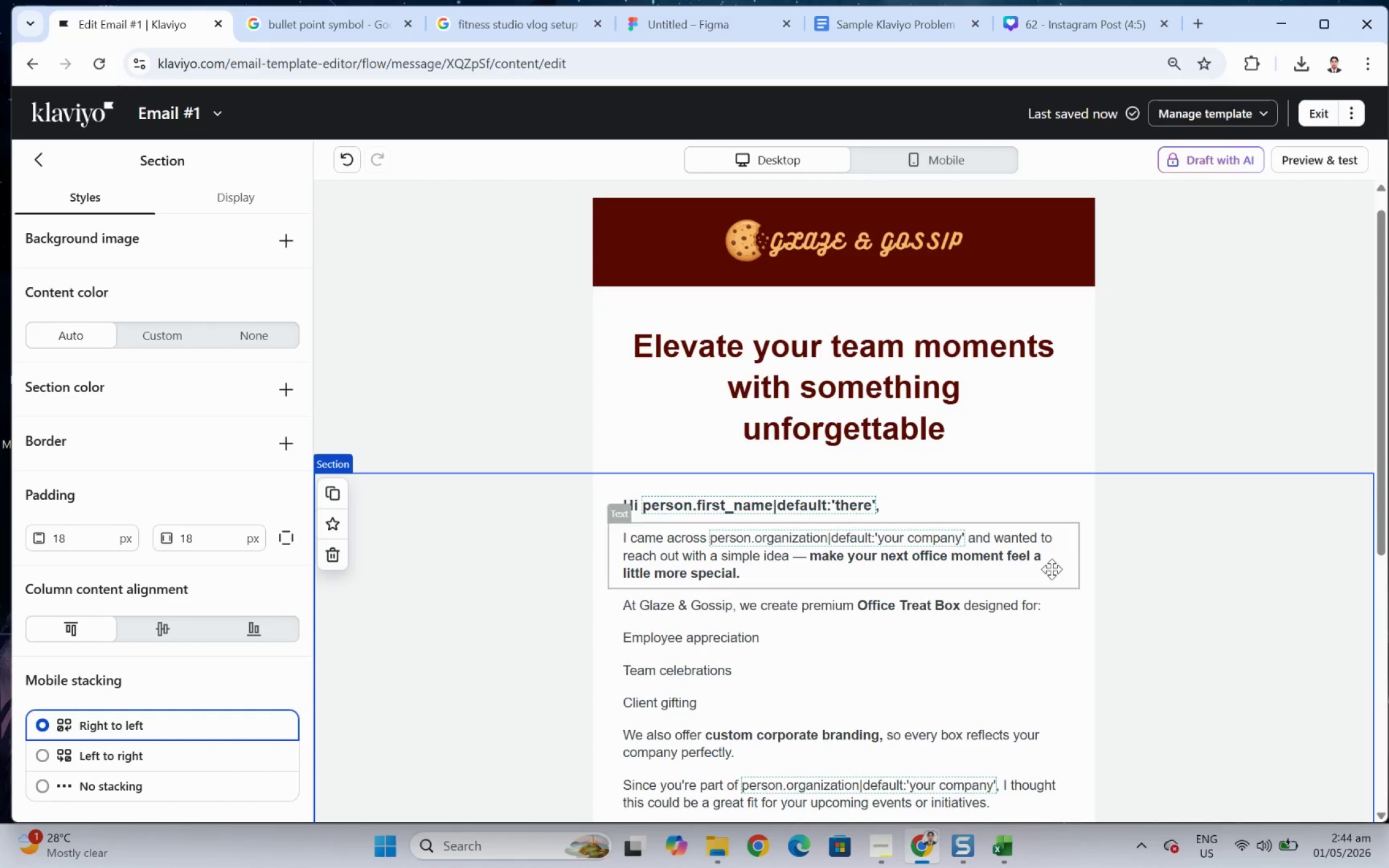 
scroll: coordinate [1099, 533], scroll_direction: down, amount: 1.0
 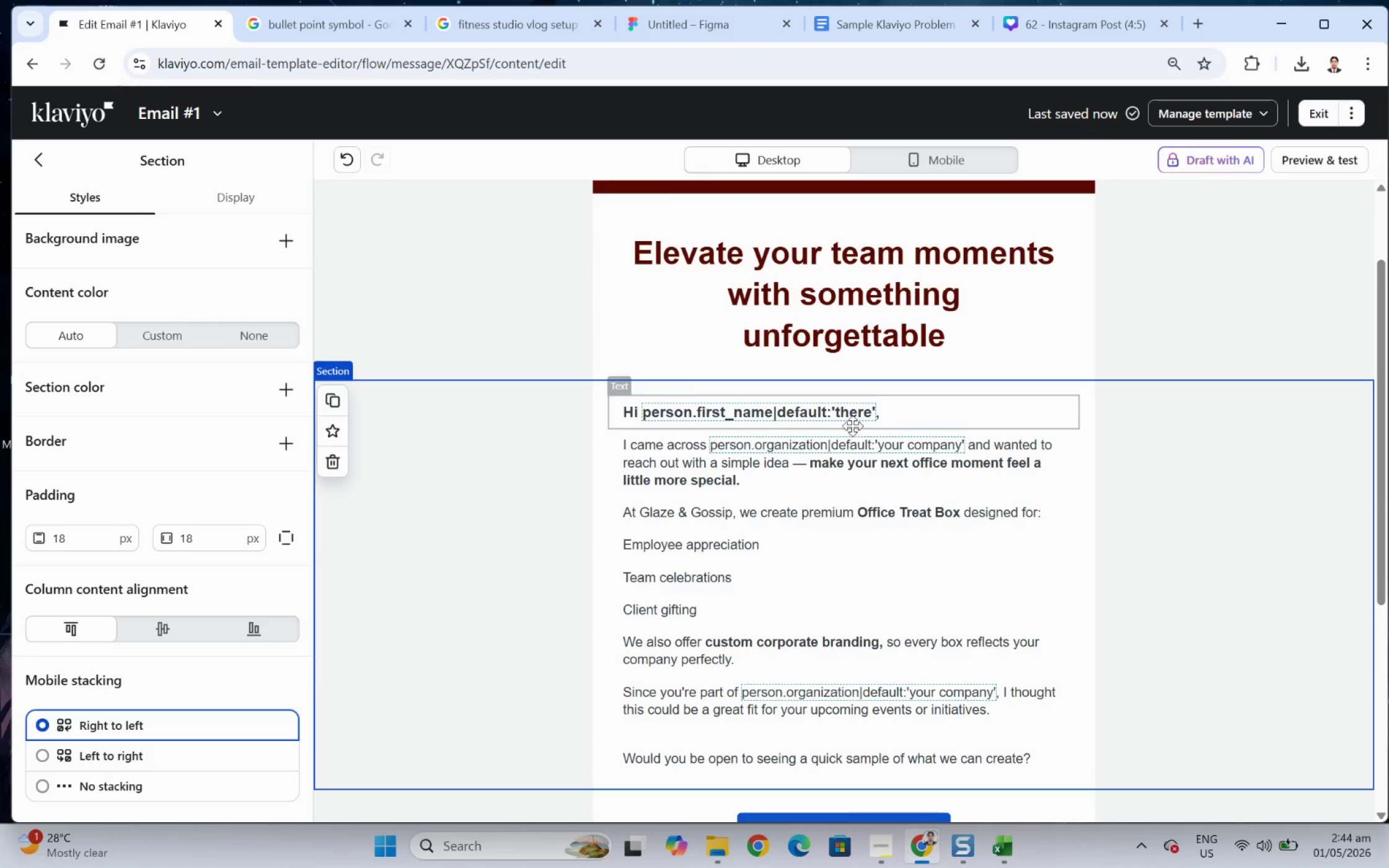 
double_click([854, 418])
 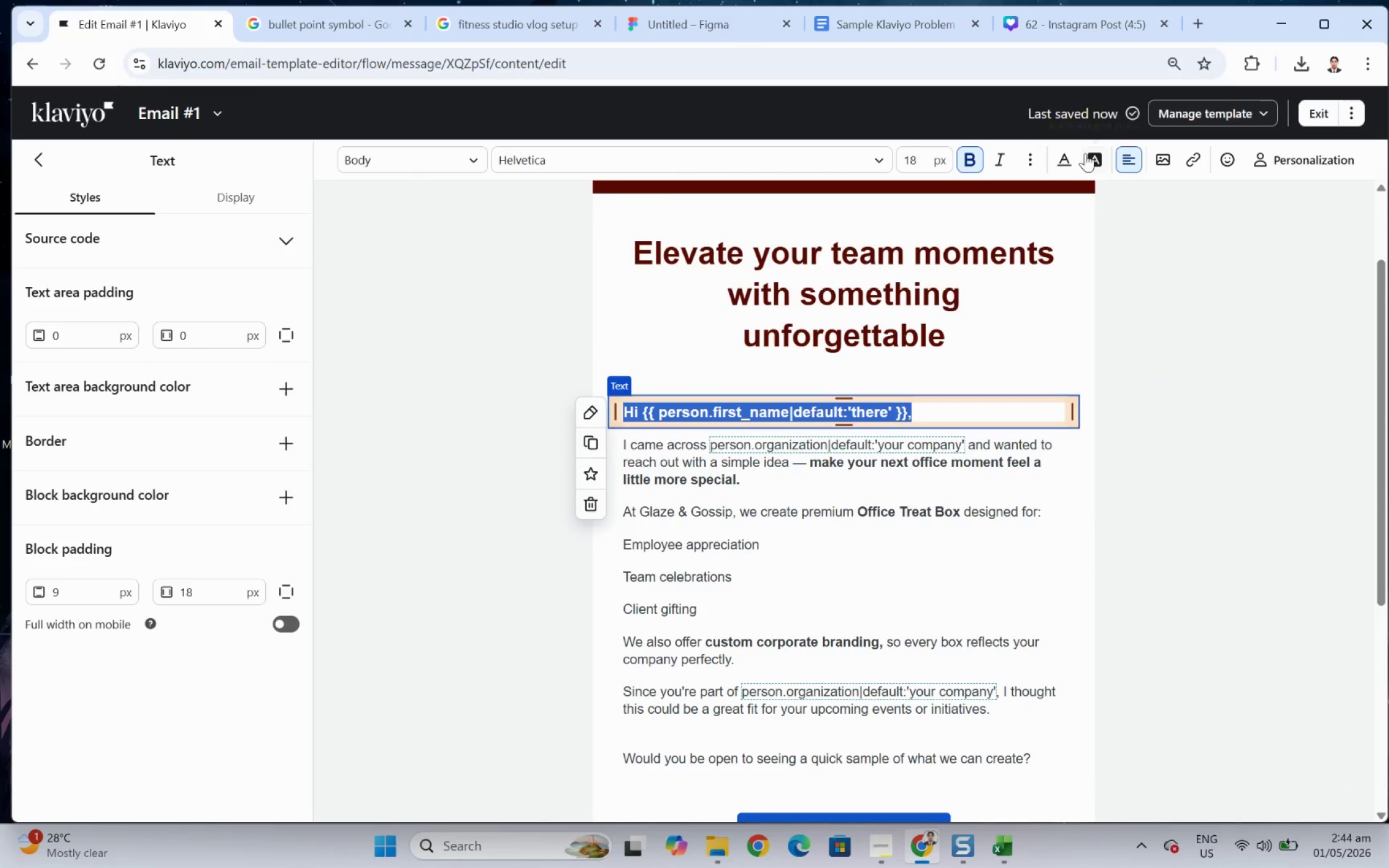 
left_click([1062, 156])
 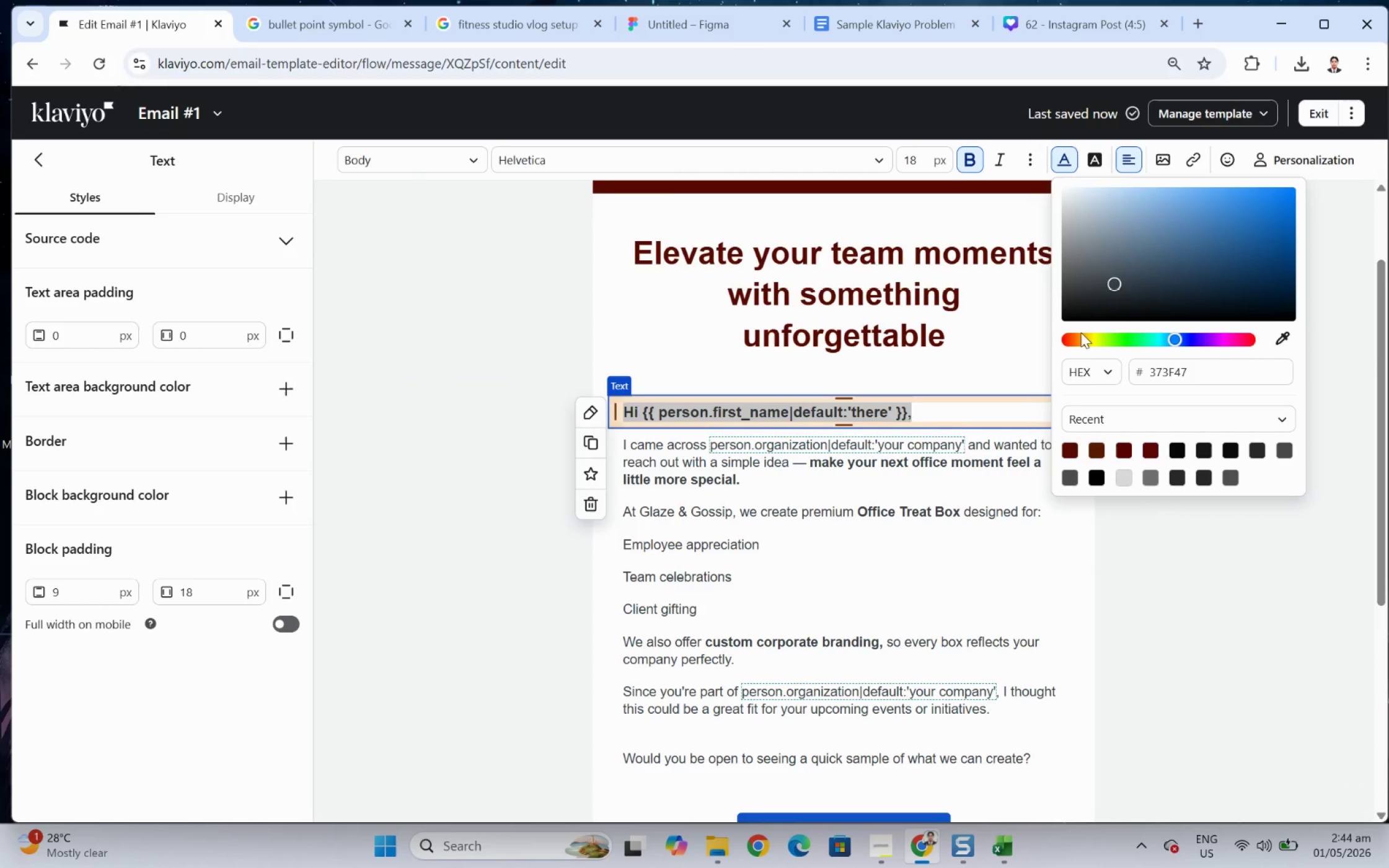 
wait(5.7)
 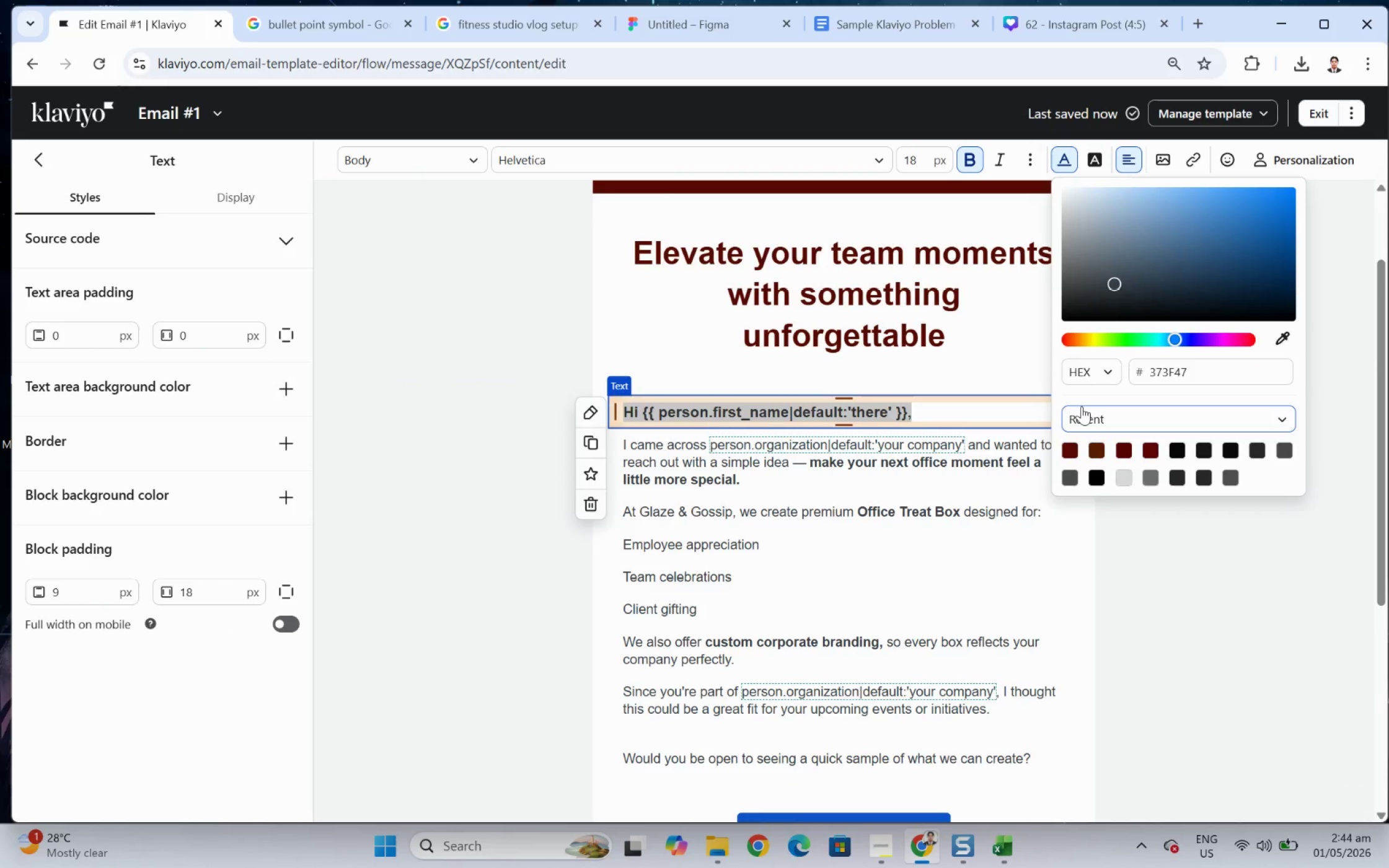 
left_click([1232, 449])
 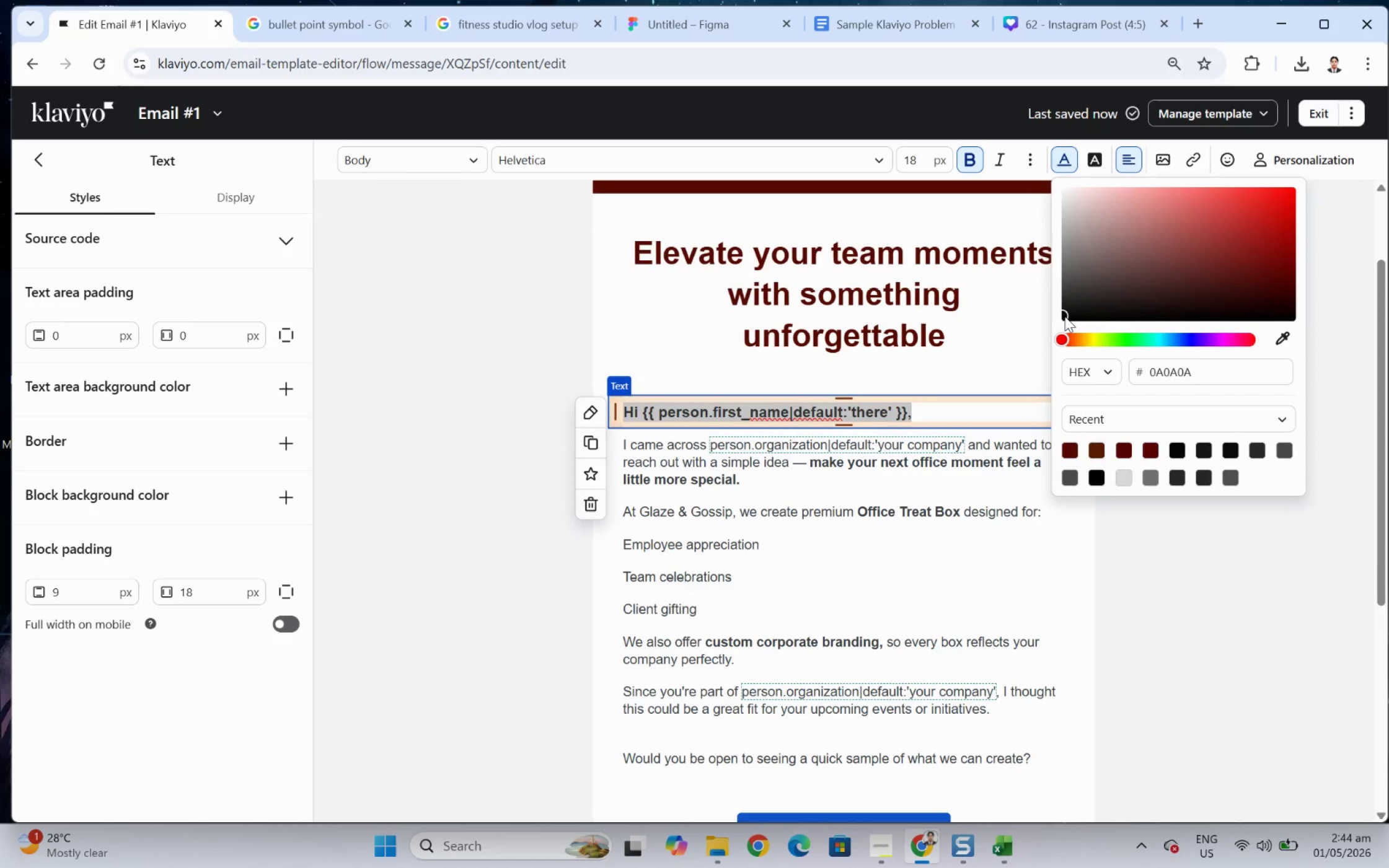 
wait(10.15)
 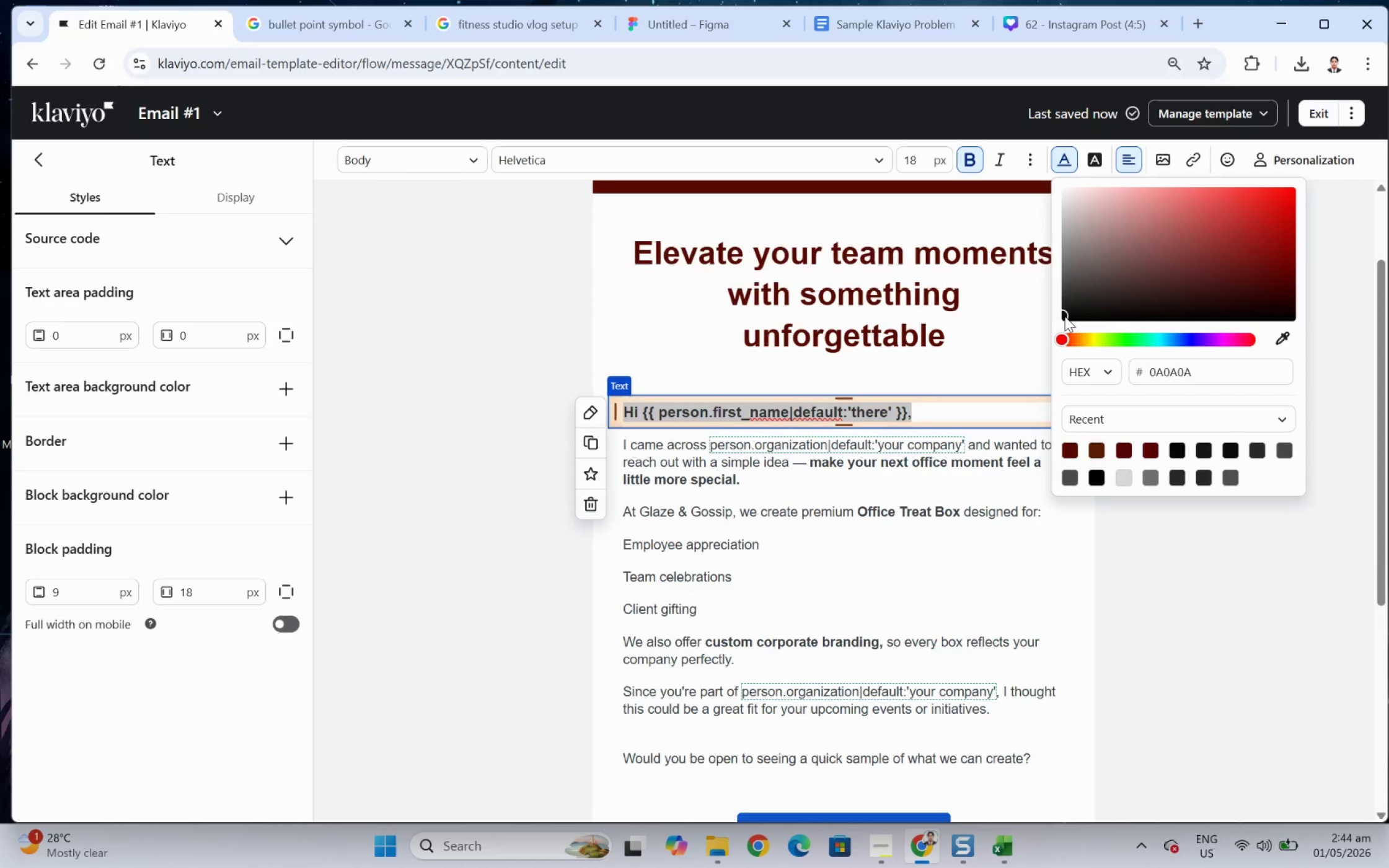 
left_click_drag(start_coordinate=[1064, 313], to_coordinate=[1056, 325])
 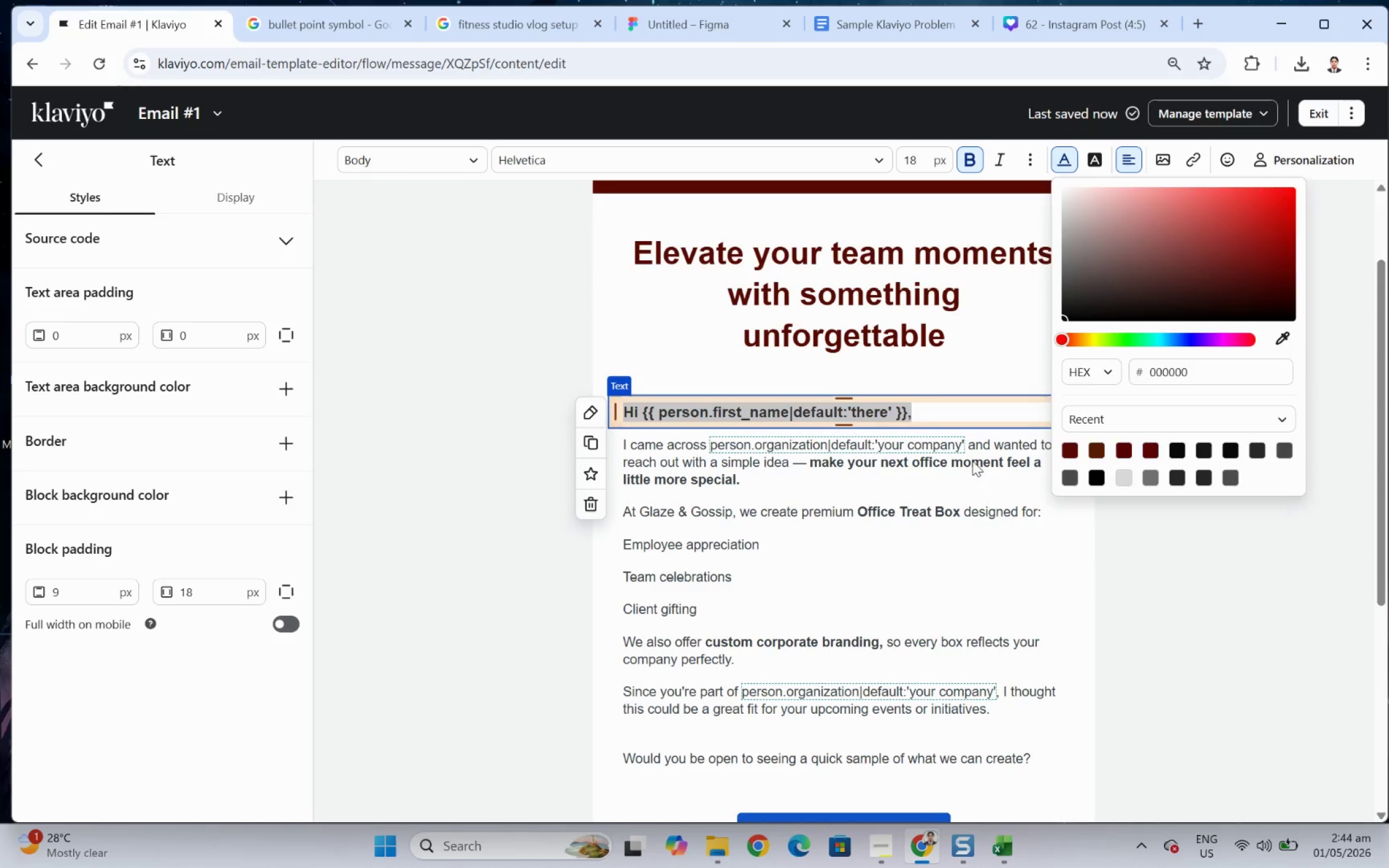 
left_click([961, 473])
 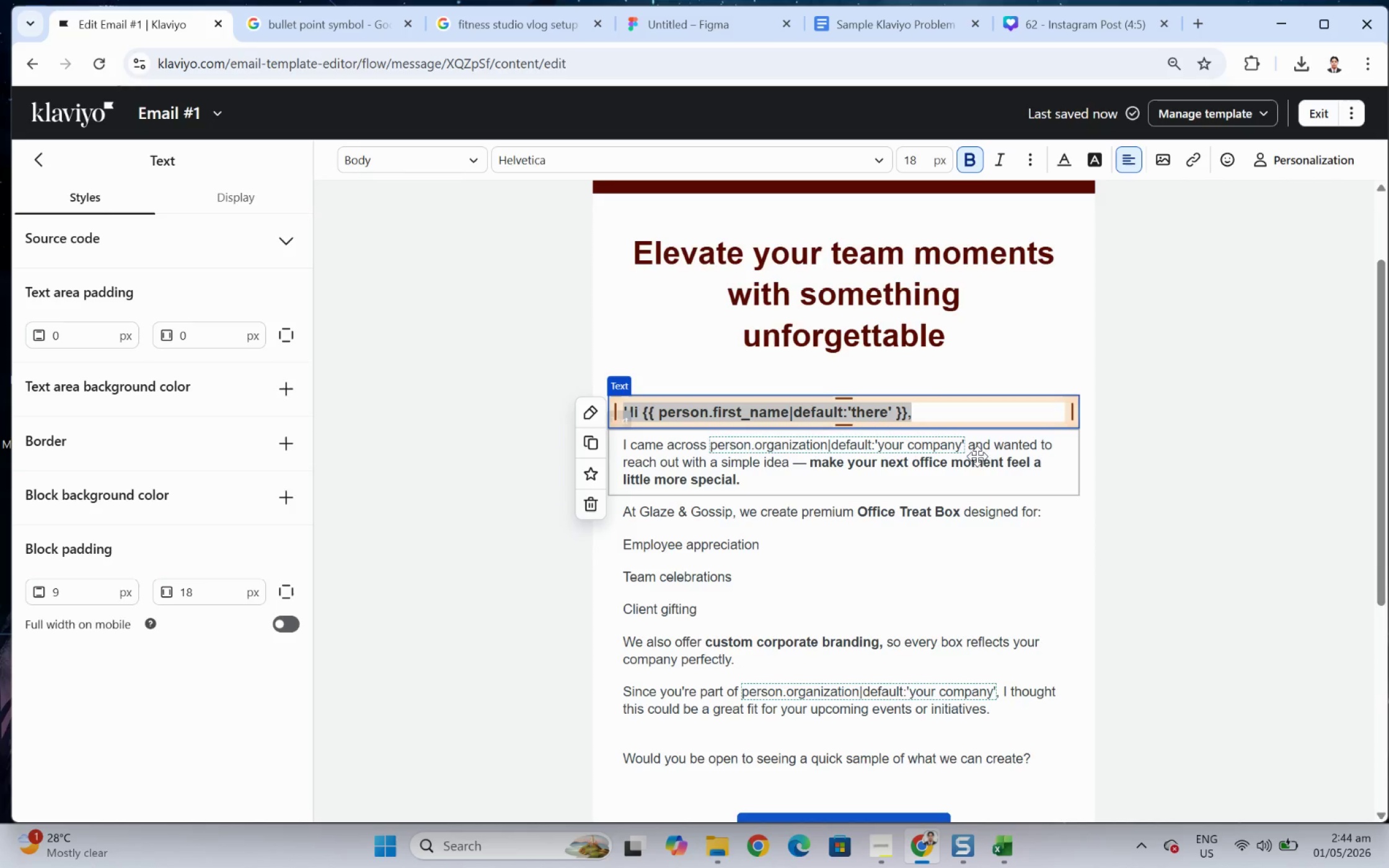 
left_click([992, 452])
 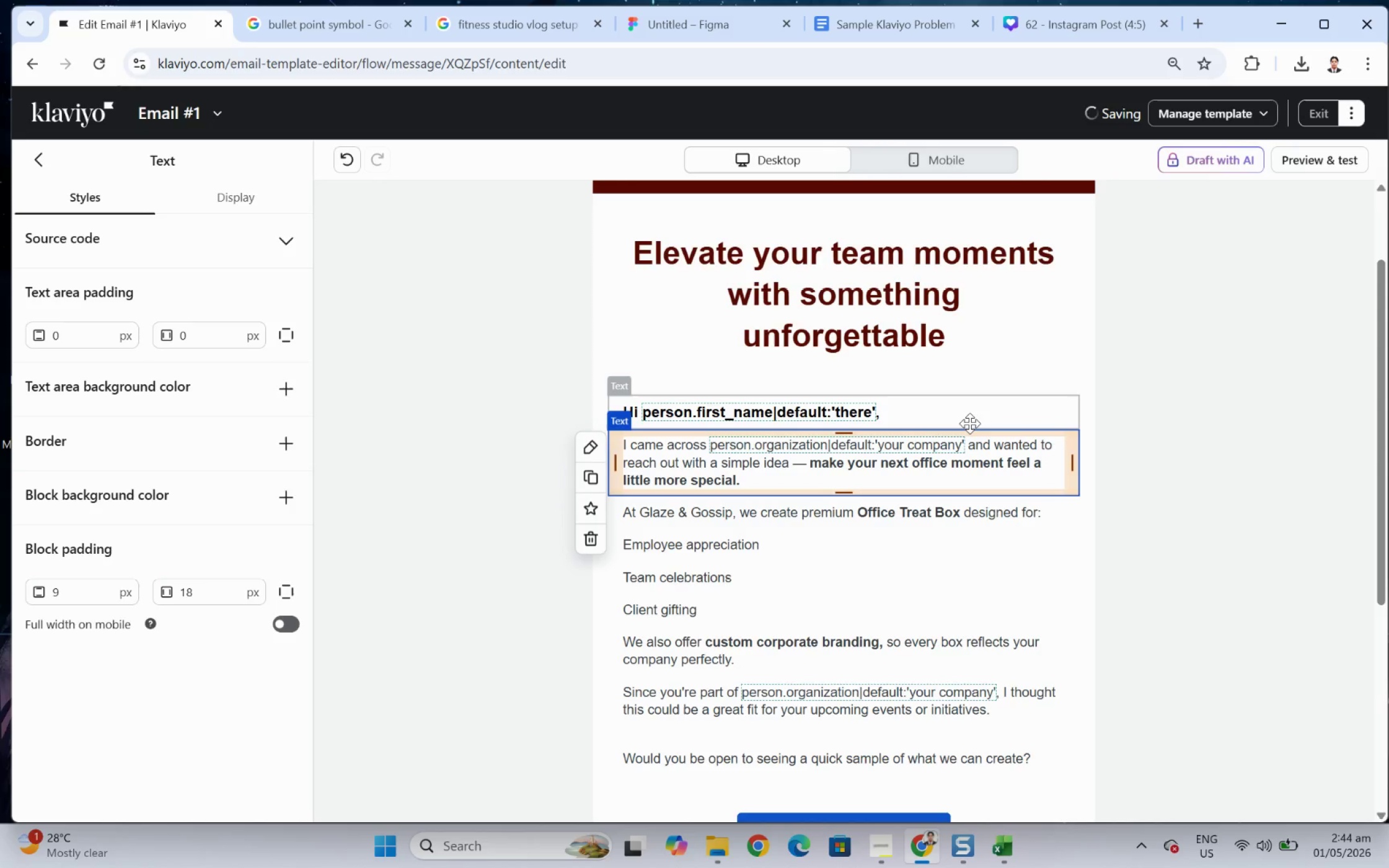 
left_click([969, 423])
 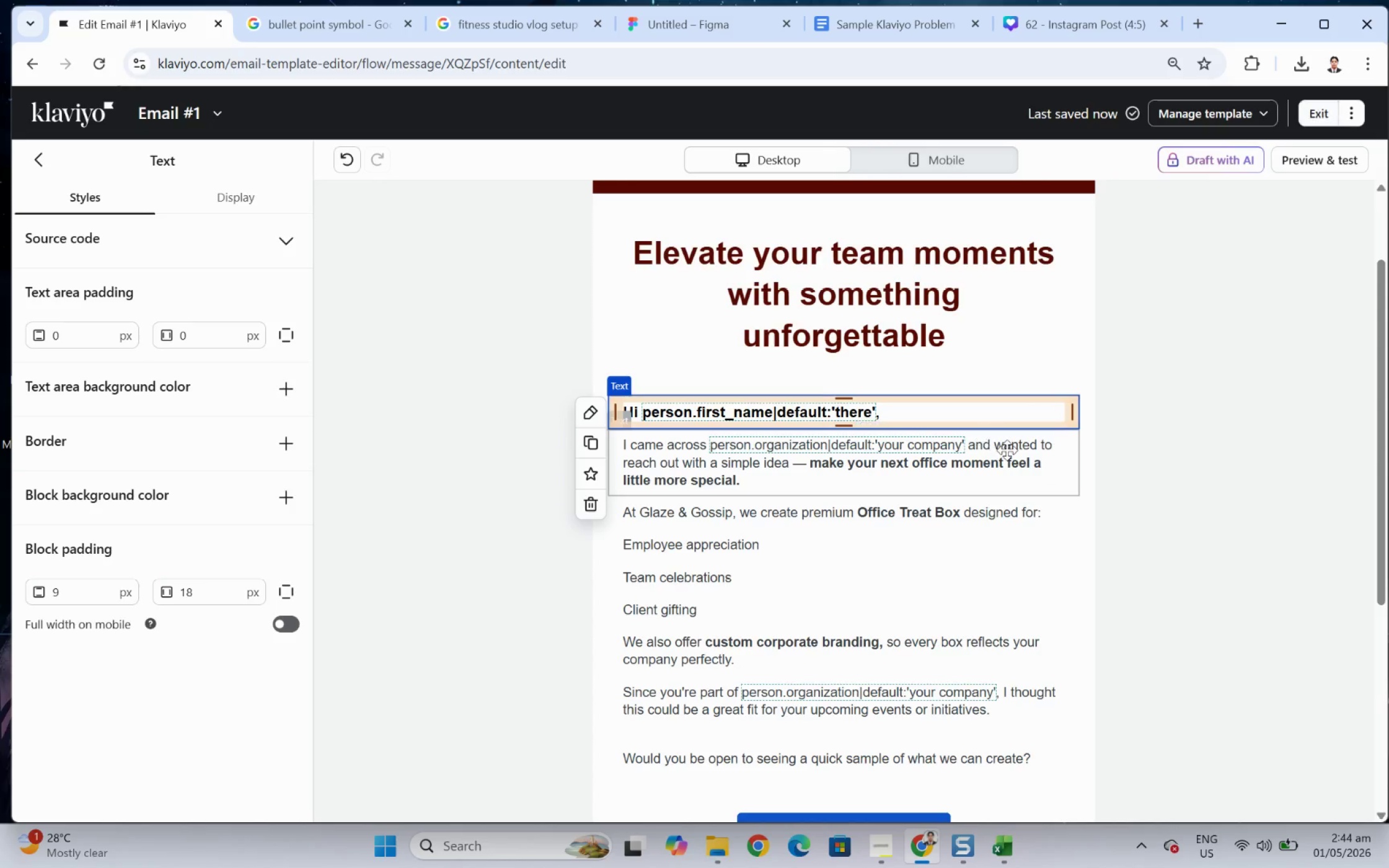 
double_click([1008, 450])
 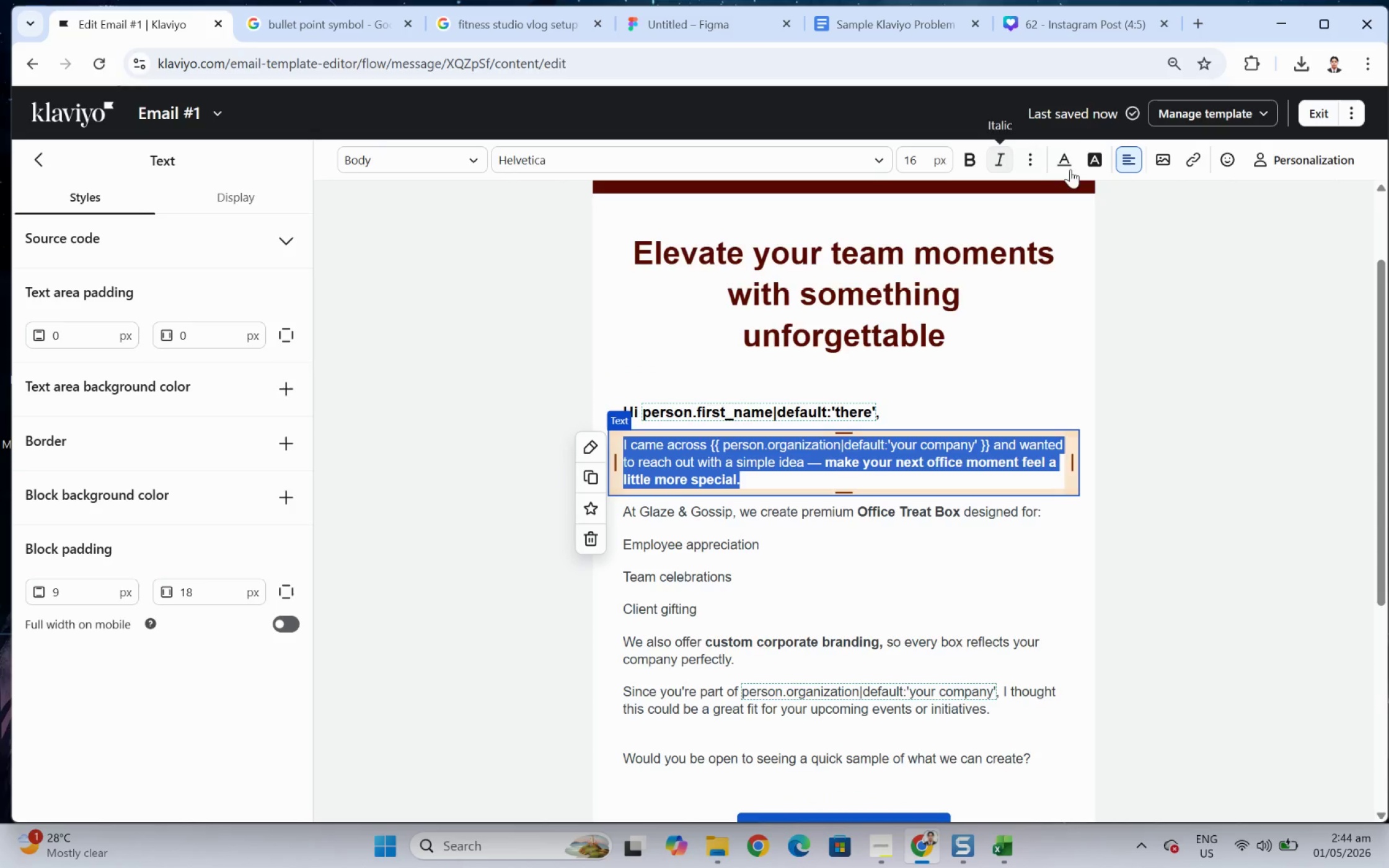 
left_click([1064, 163])
 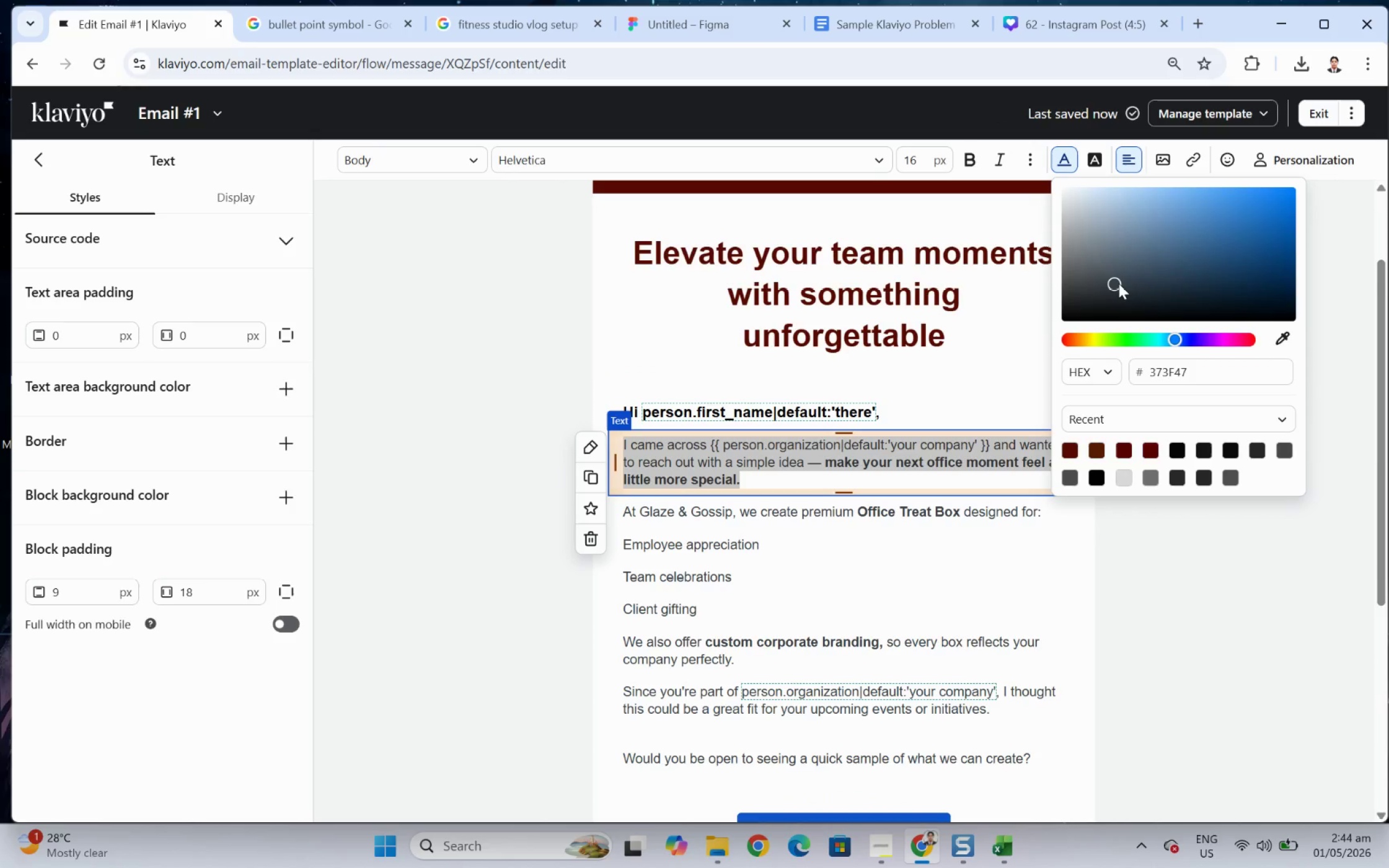 
left_click_drag(start_coordinate=[1116, 283], to_coordinate=[1017, 351])
 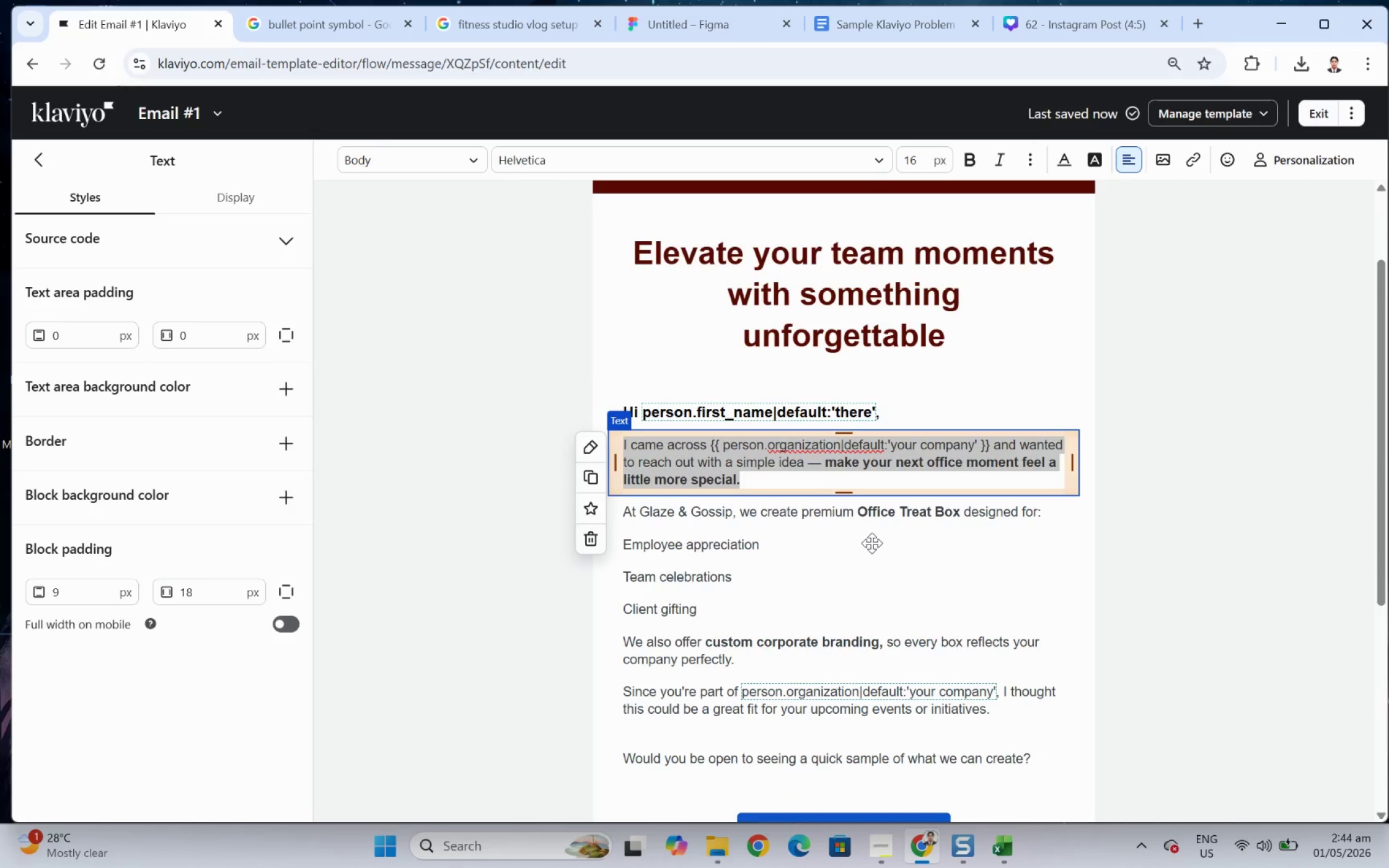 
left_click([829, 504])
 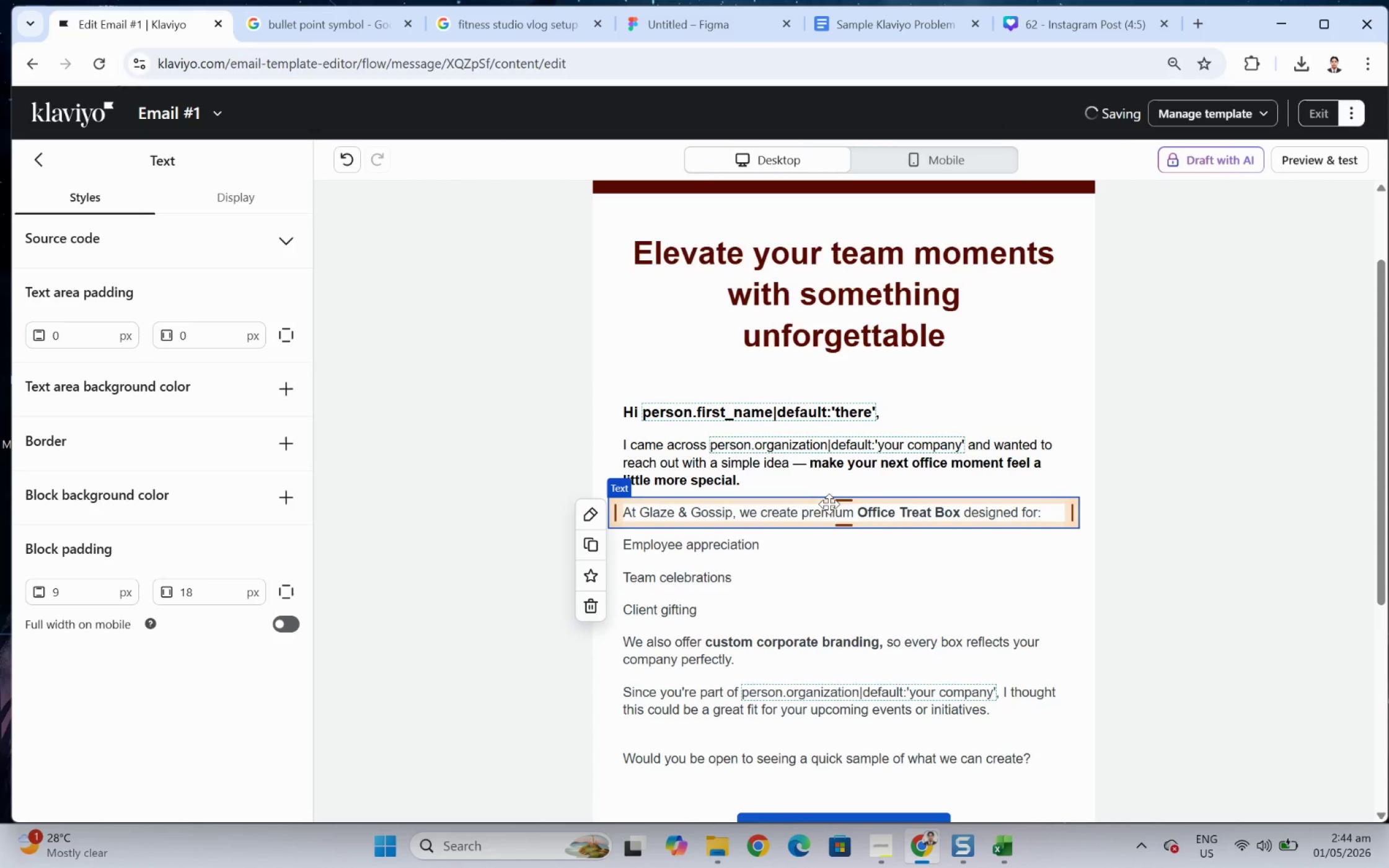 
double_click([829, 504])
 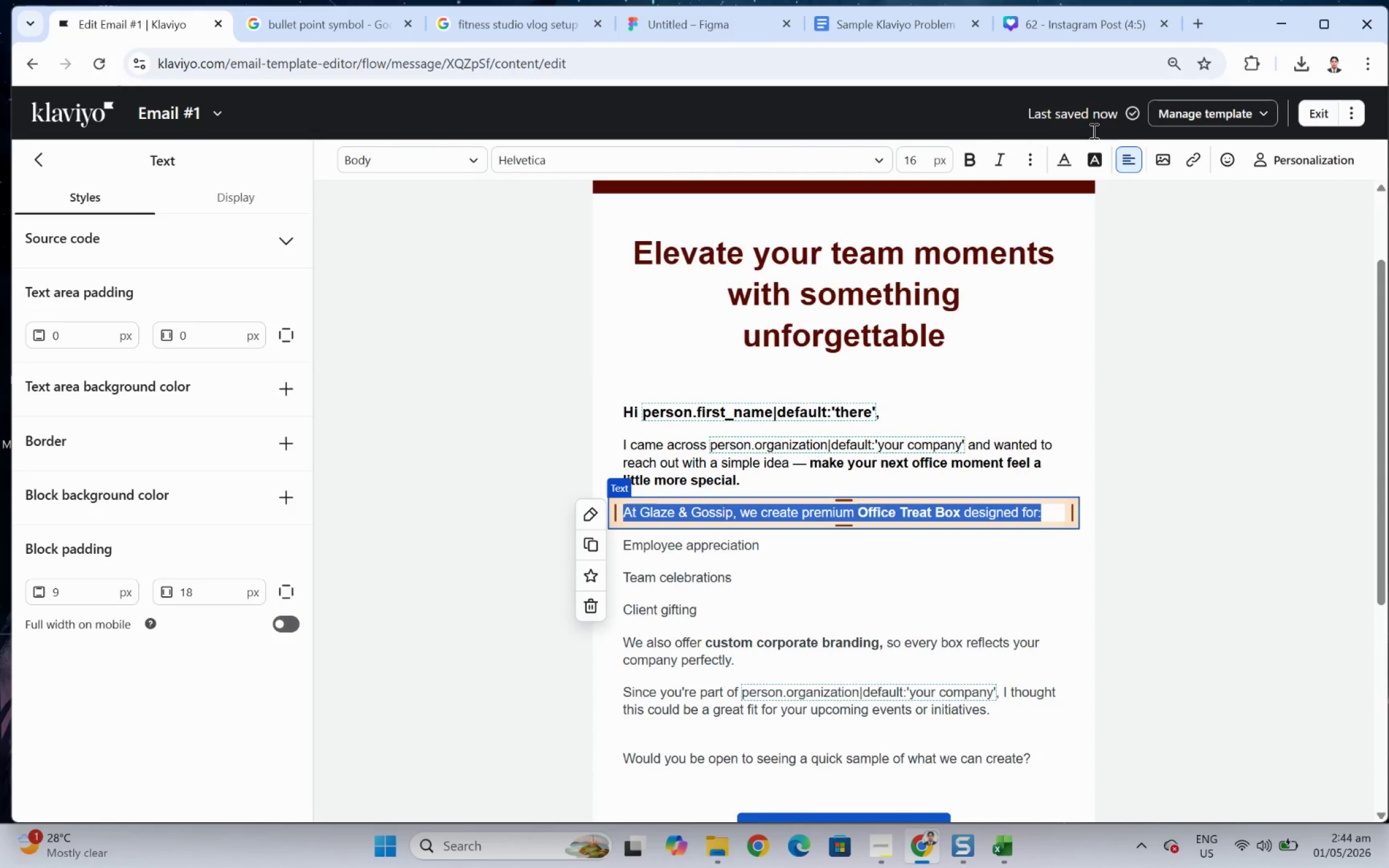 
left_click([1060, 160])
 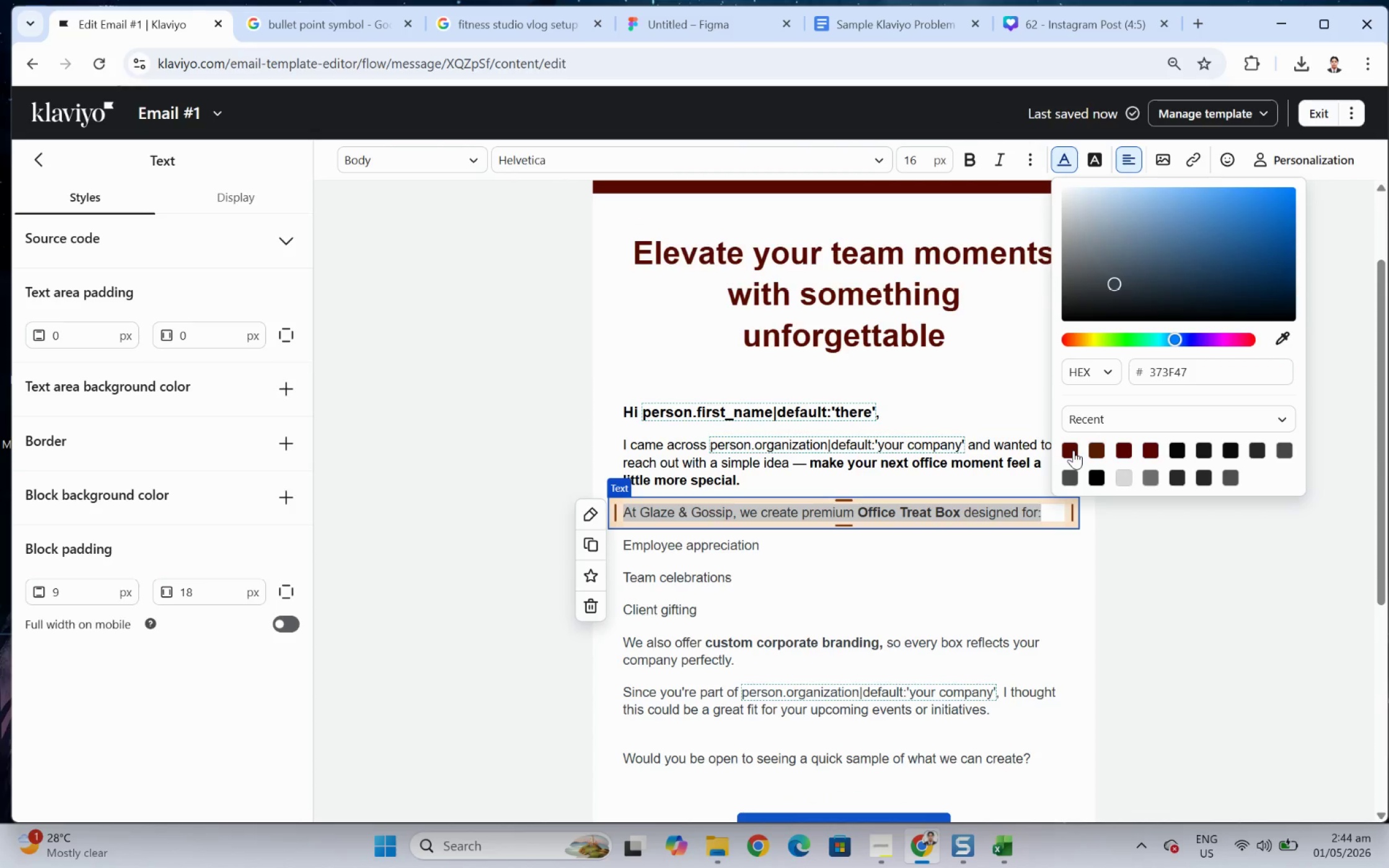 
left_click([1073, 450])
 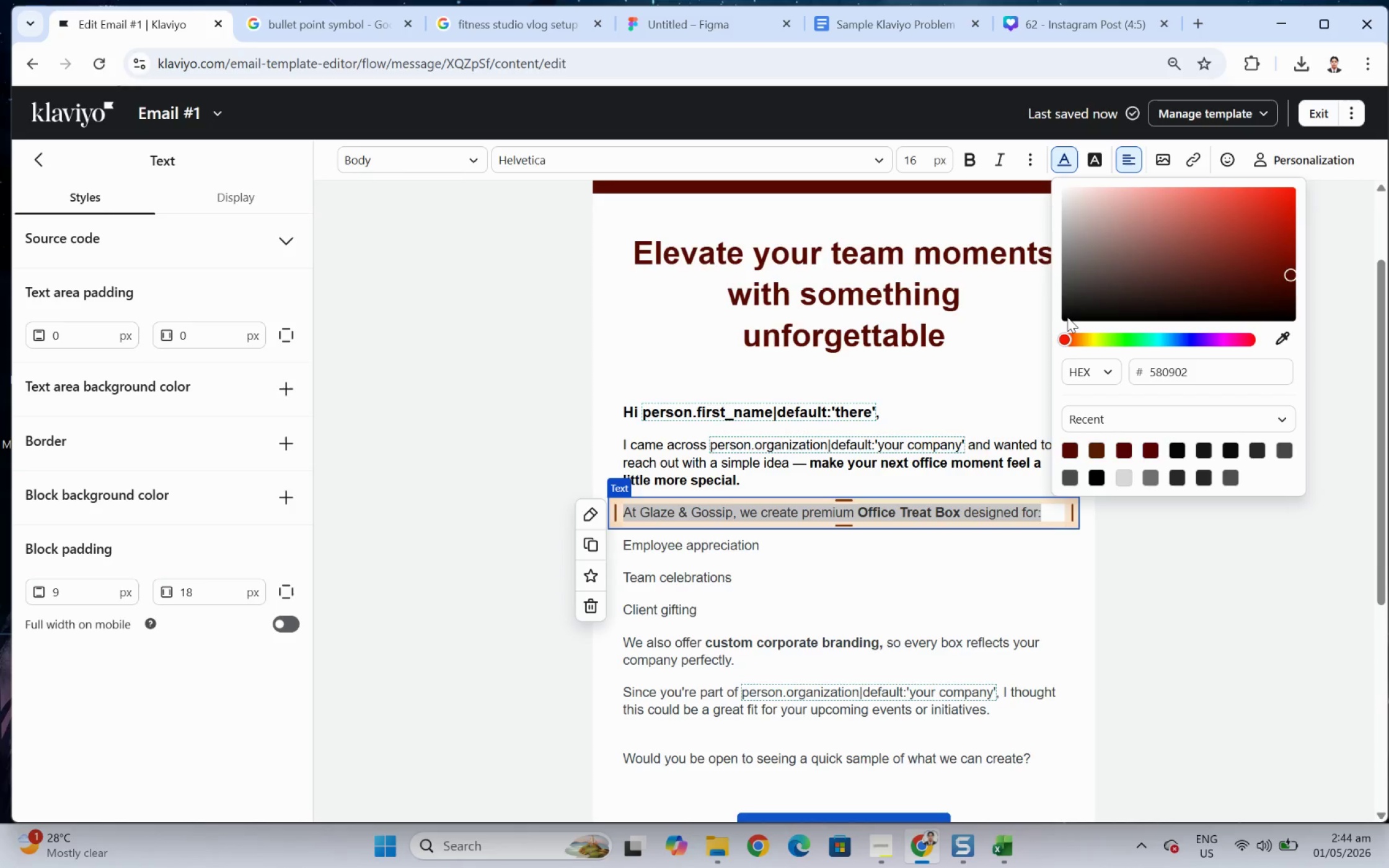 
left_click_drag(start_coordinate=[1065, 317], to_coordinate=[1027, 360])
 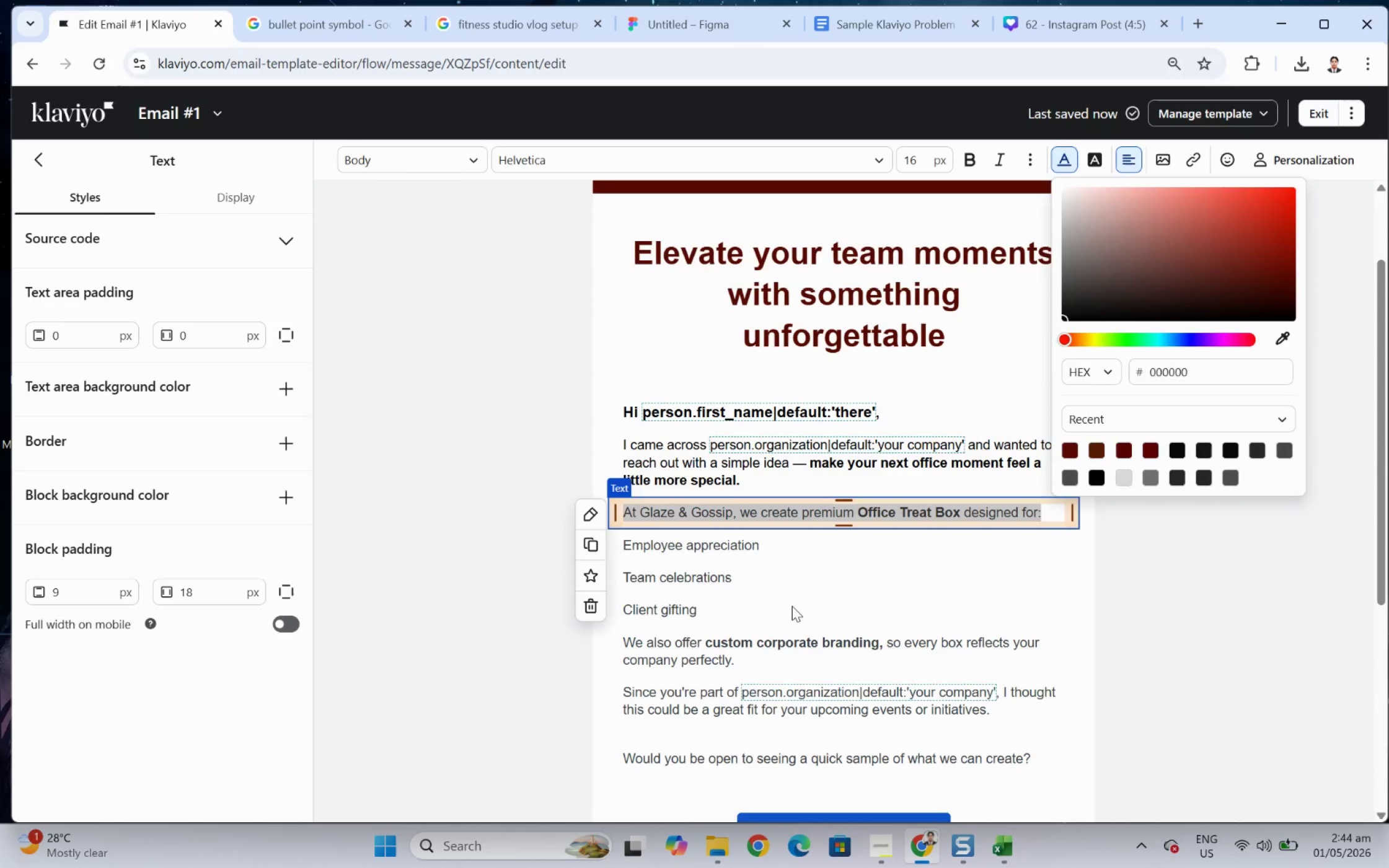 
left_click([791, 607])
 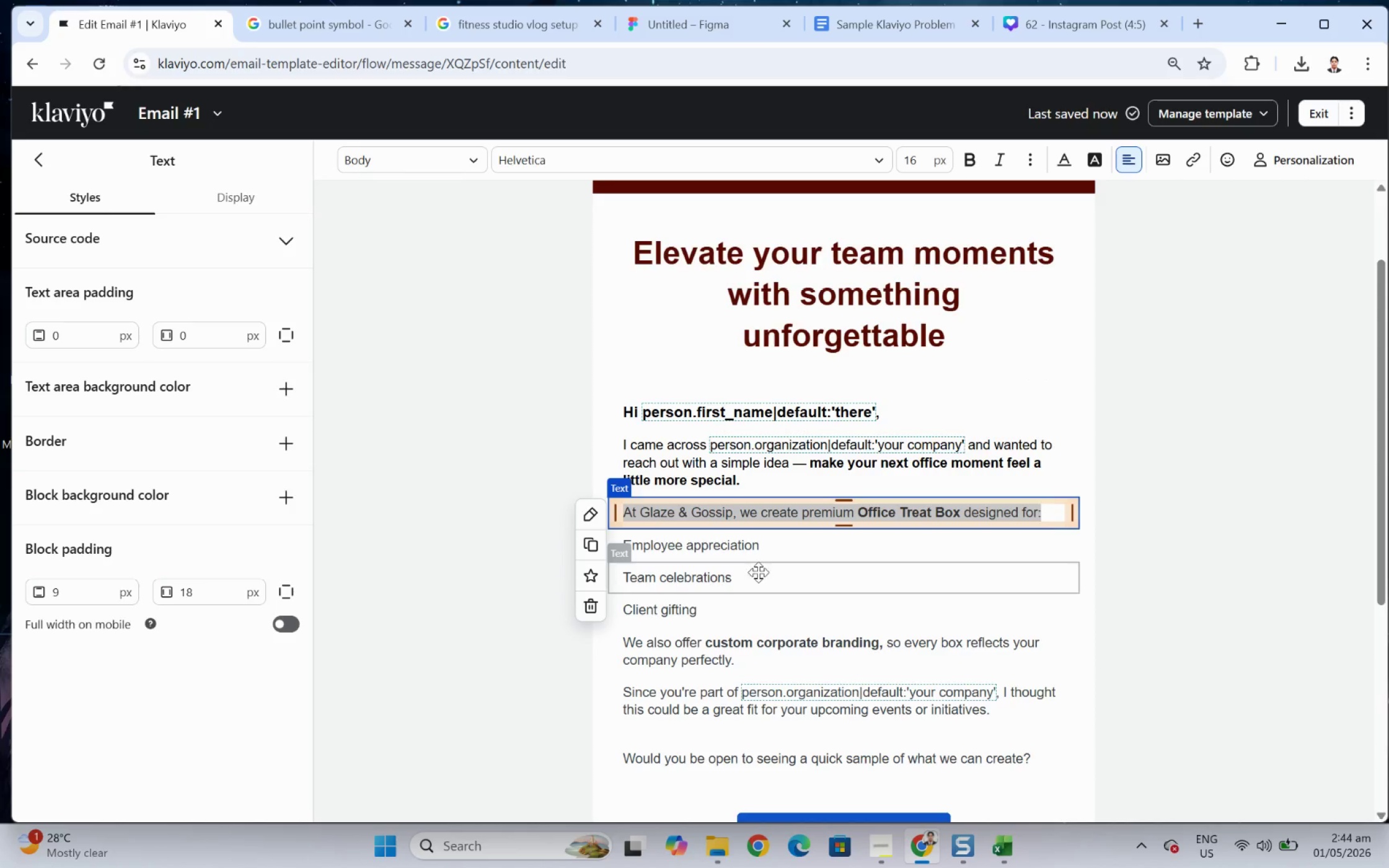 
left_click([766, 561])
 